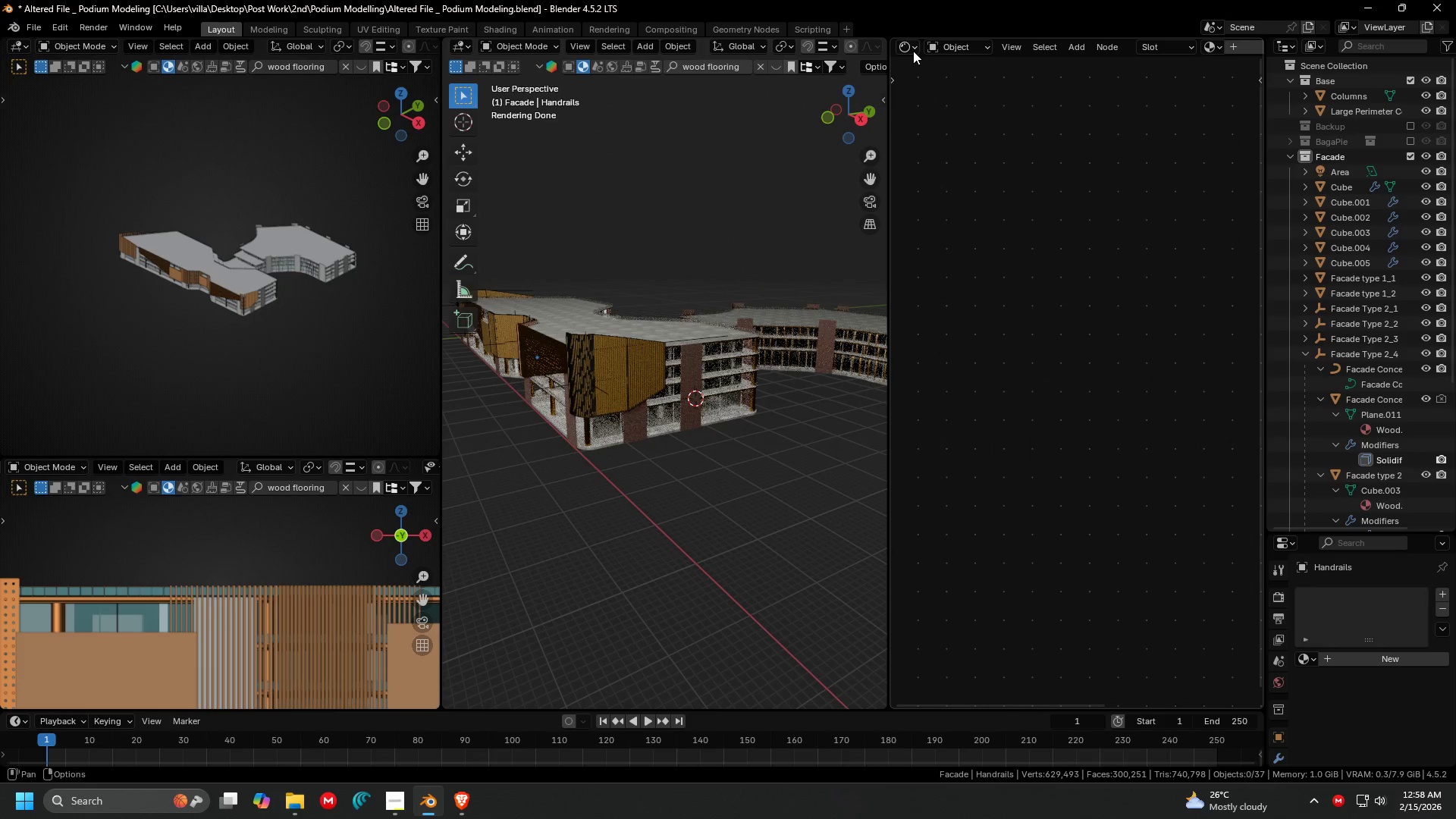 
left_click([914, 48])
 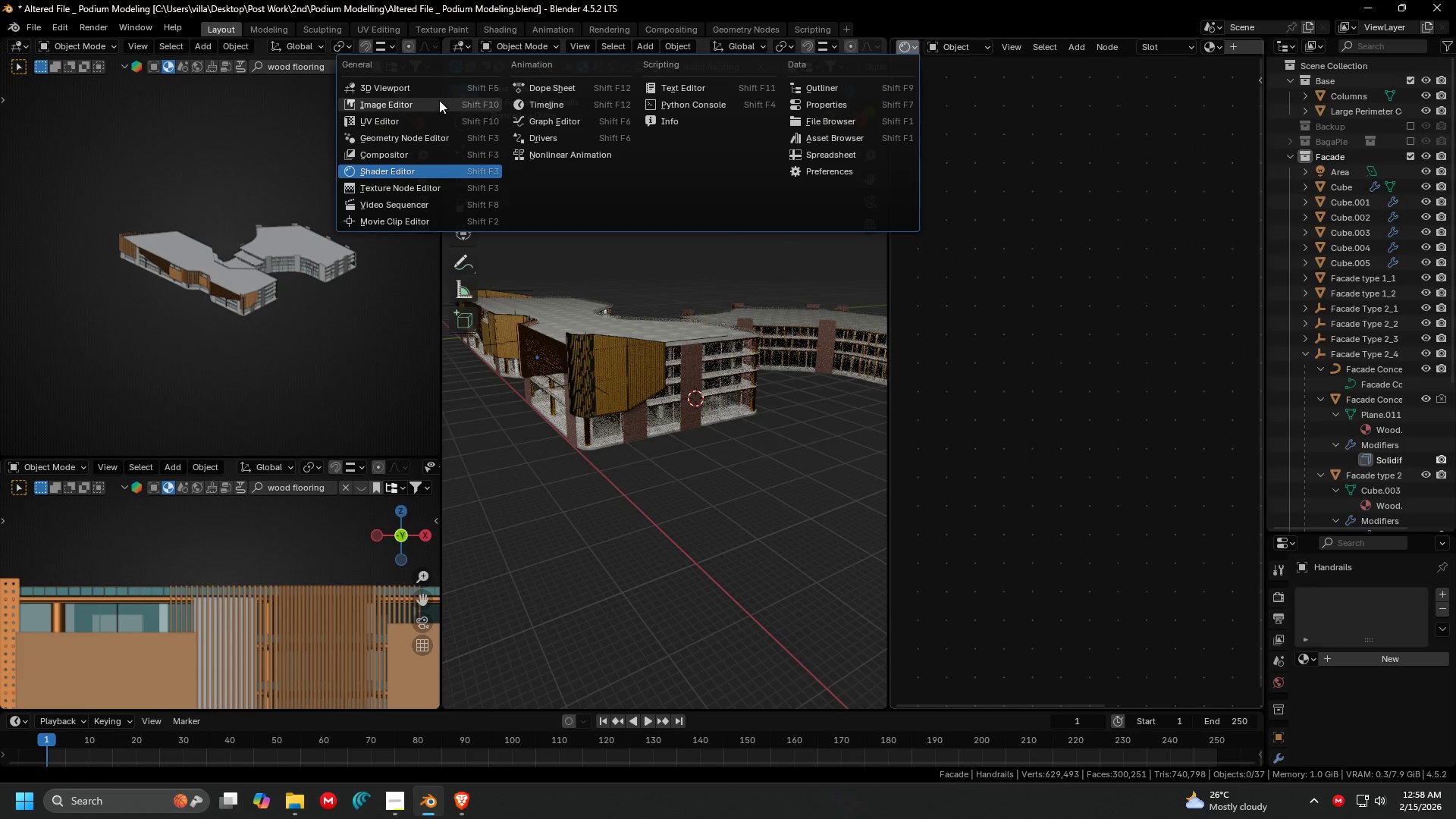 
double_click([945, 44])
 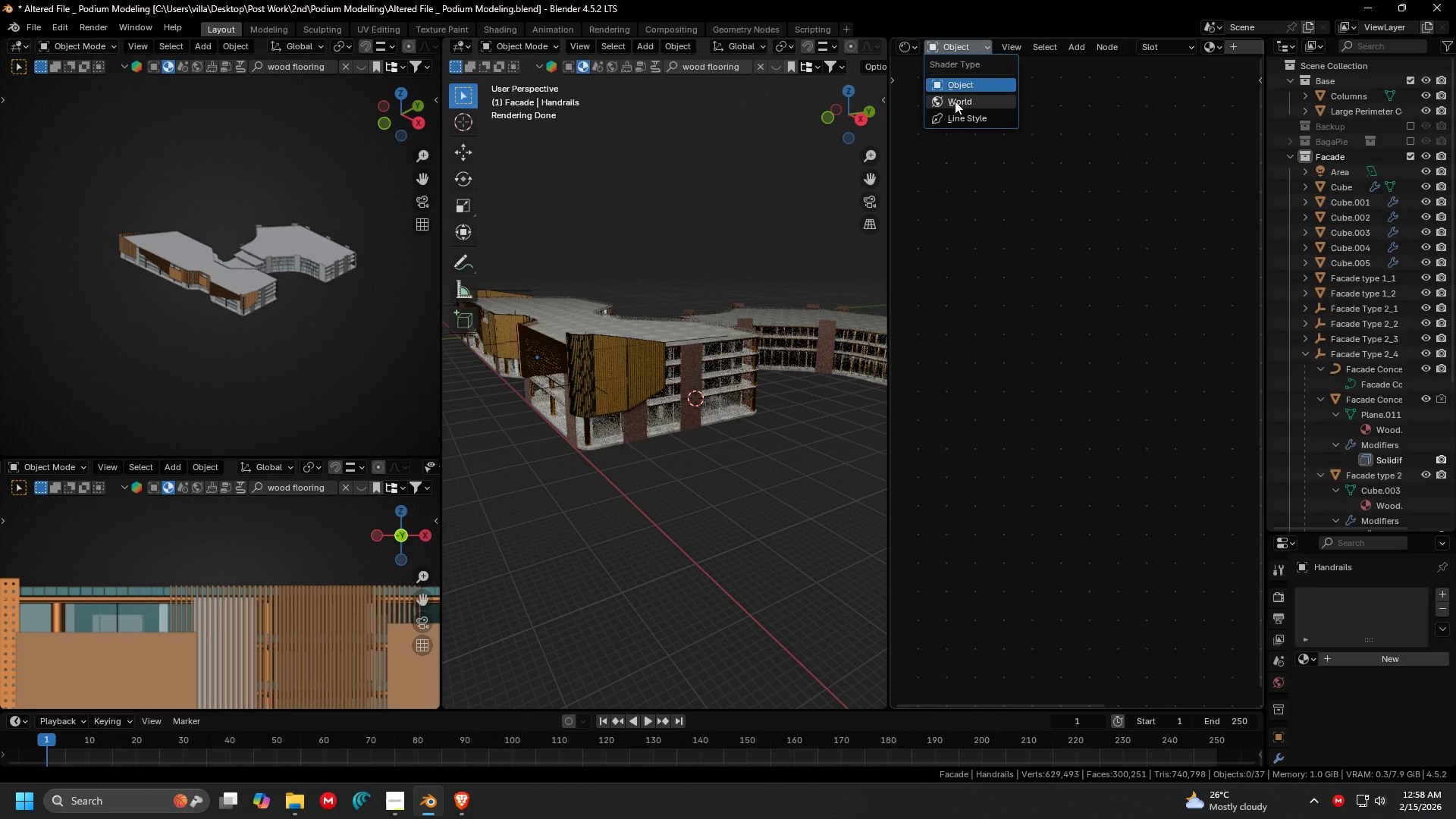 
left_click([956, 102])
 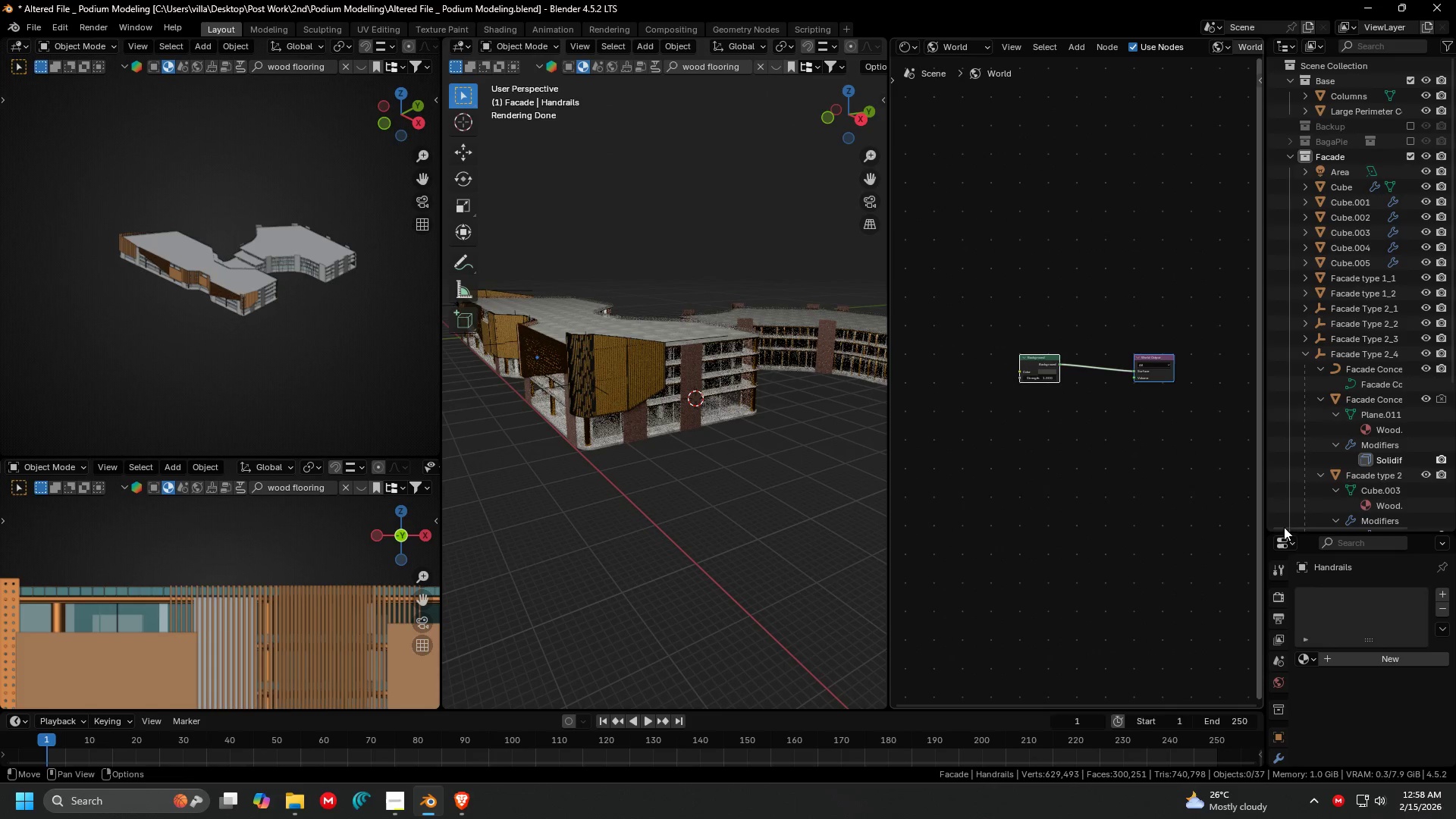 
left_click_drag(start_coordinate=[1313, 532], to_coordinate=[1331, 281])
 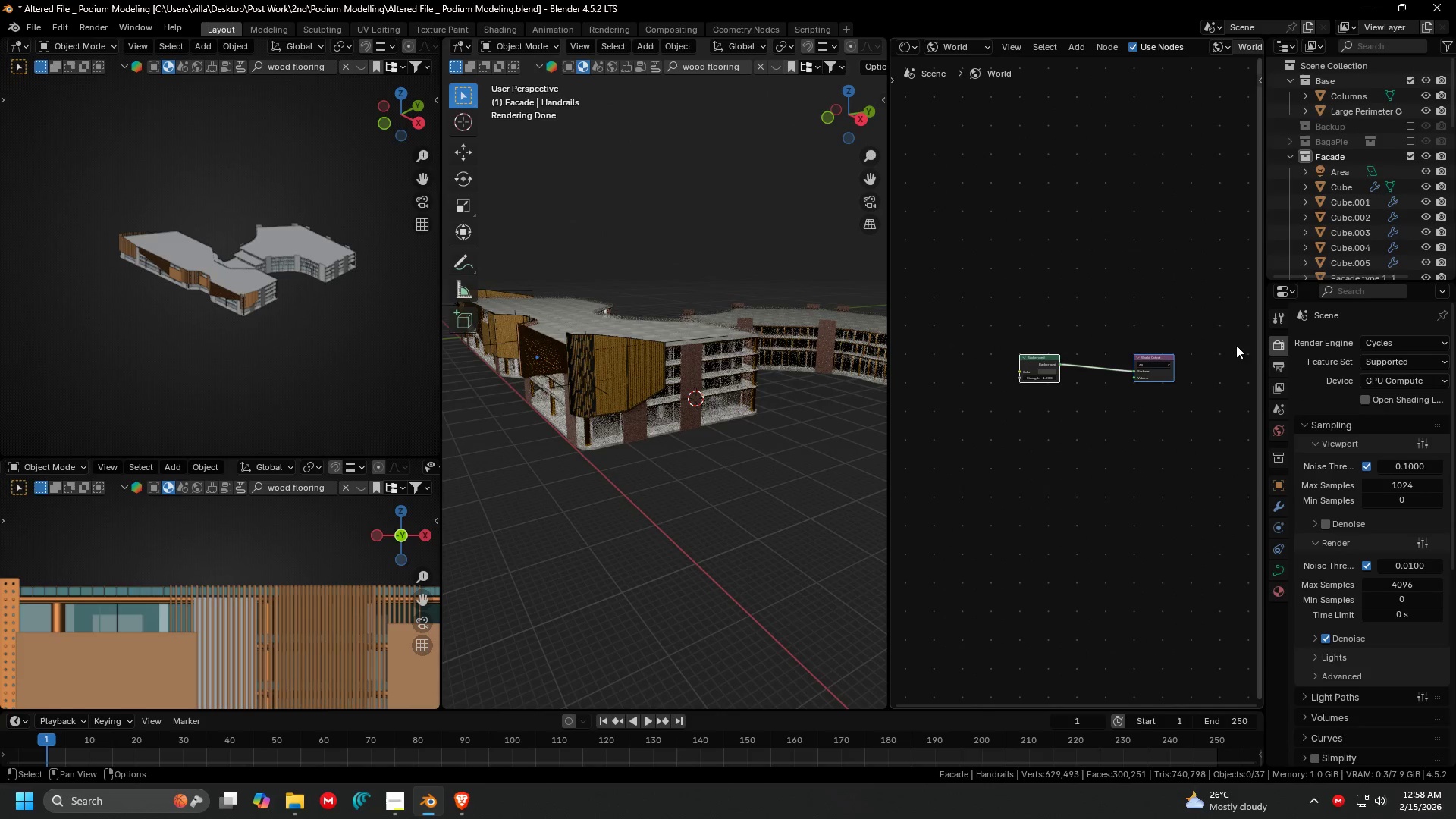 
key(Control+S)
 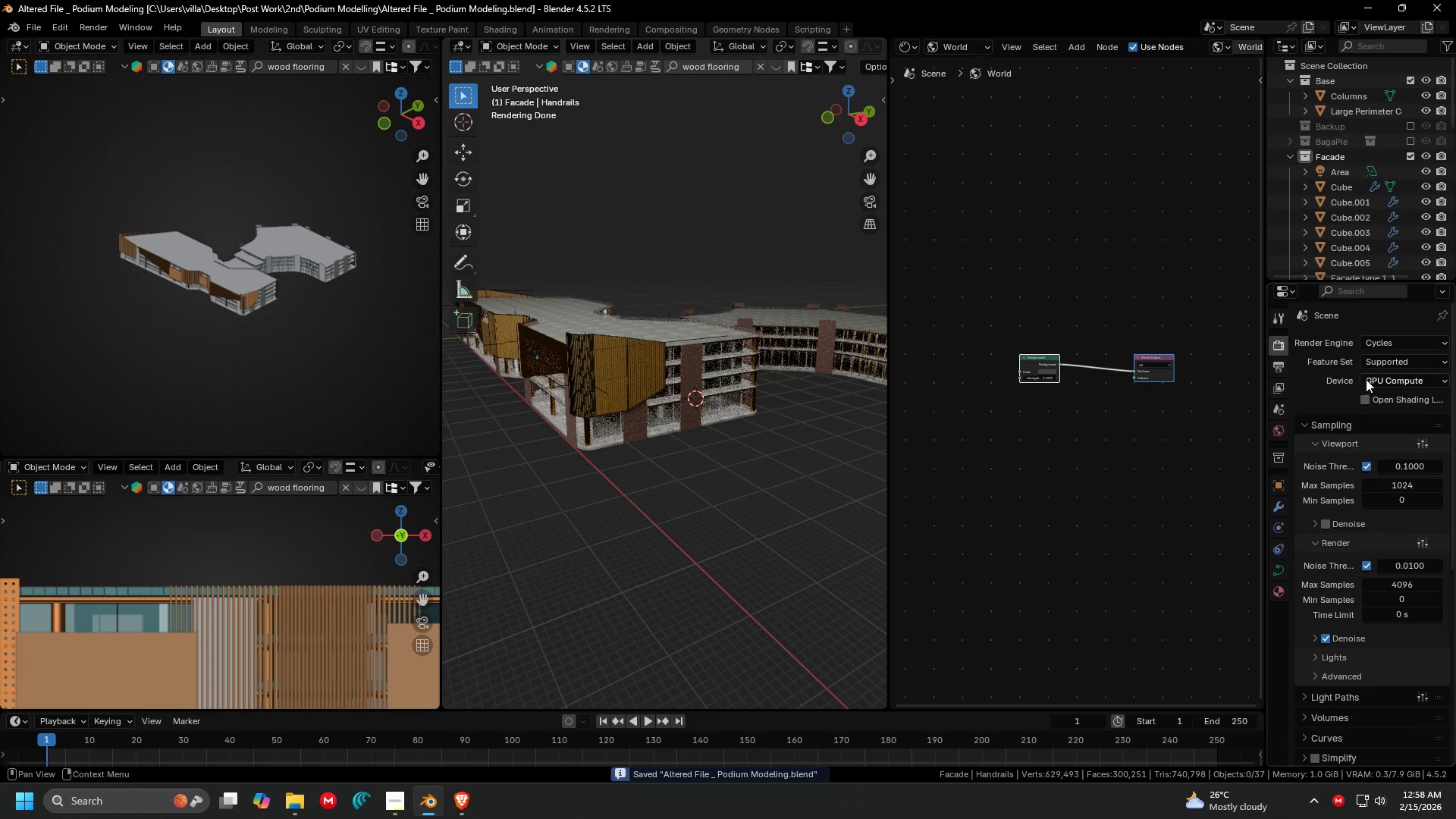 
scroll: coordinate [1376, 470], scroll_direction: down, amount: 9.0
 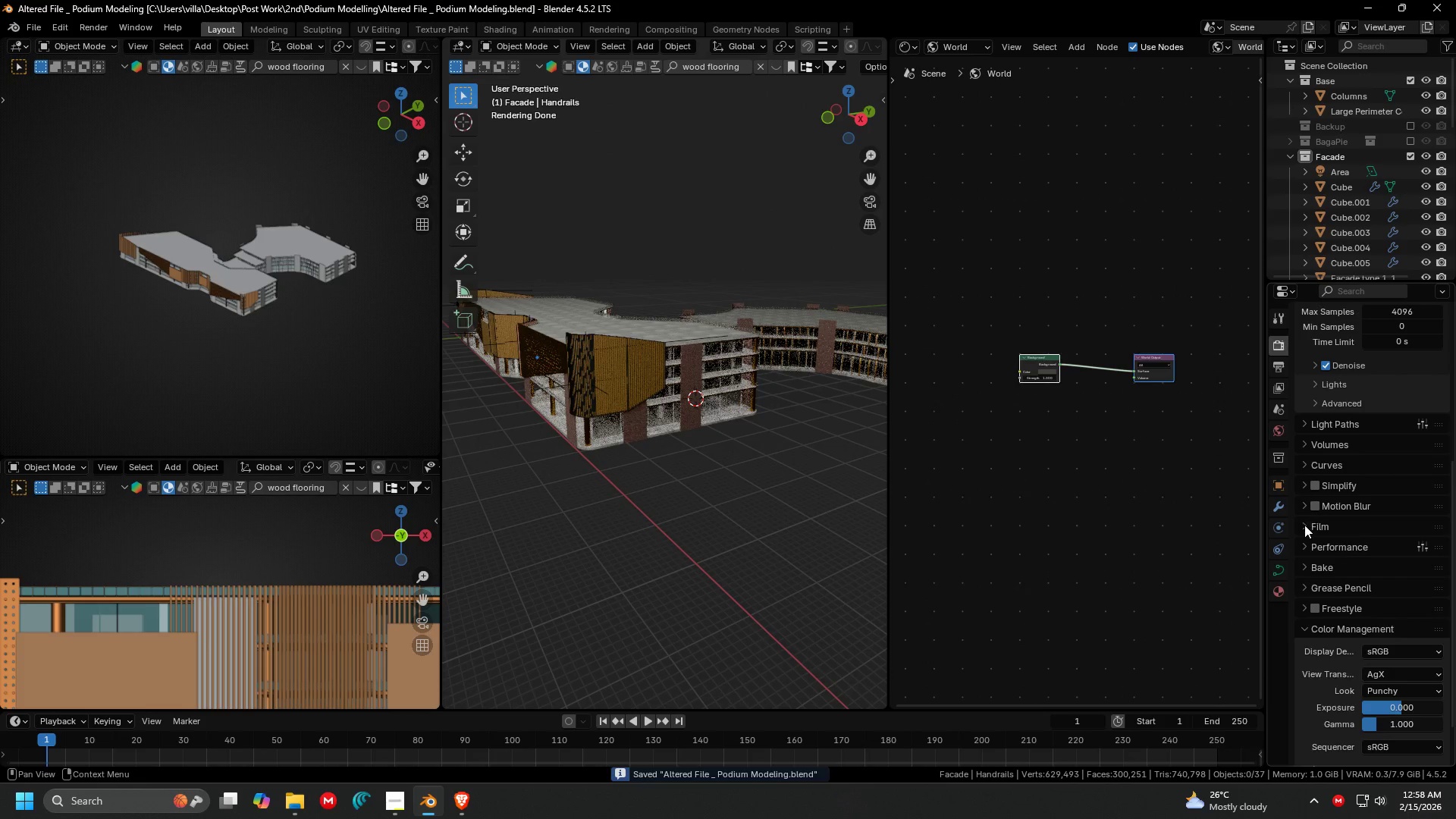 
left_click([1302, 529])
 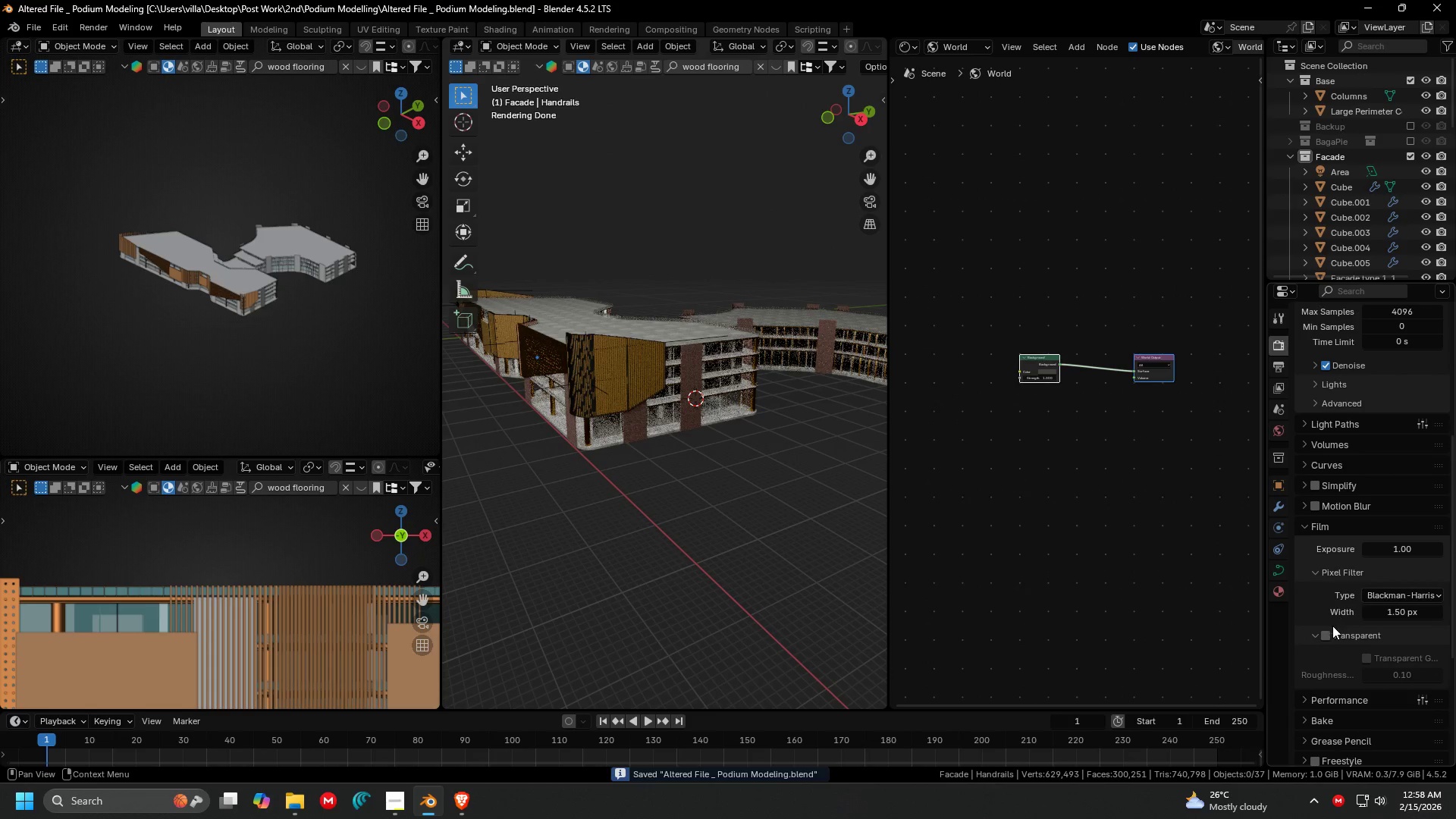 
left_click([1332, 630])
 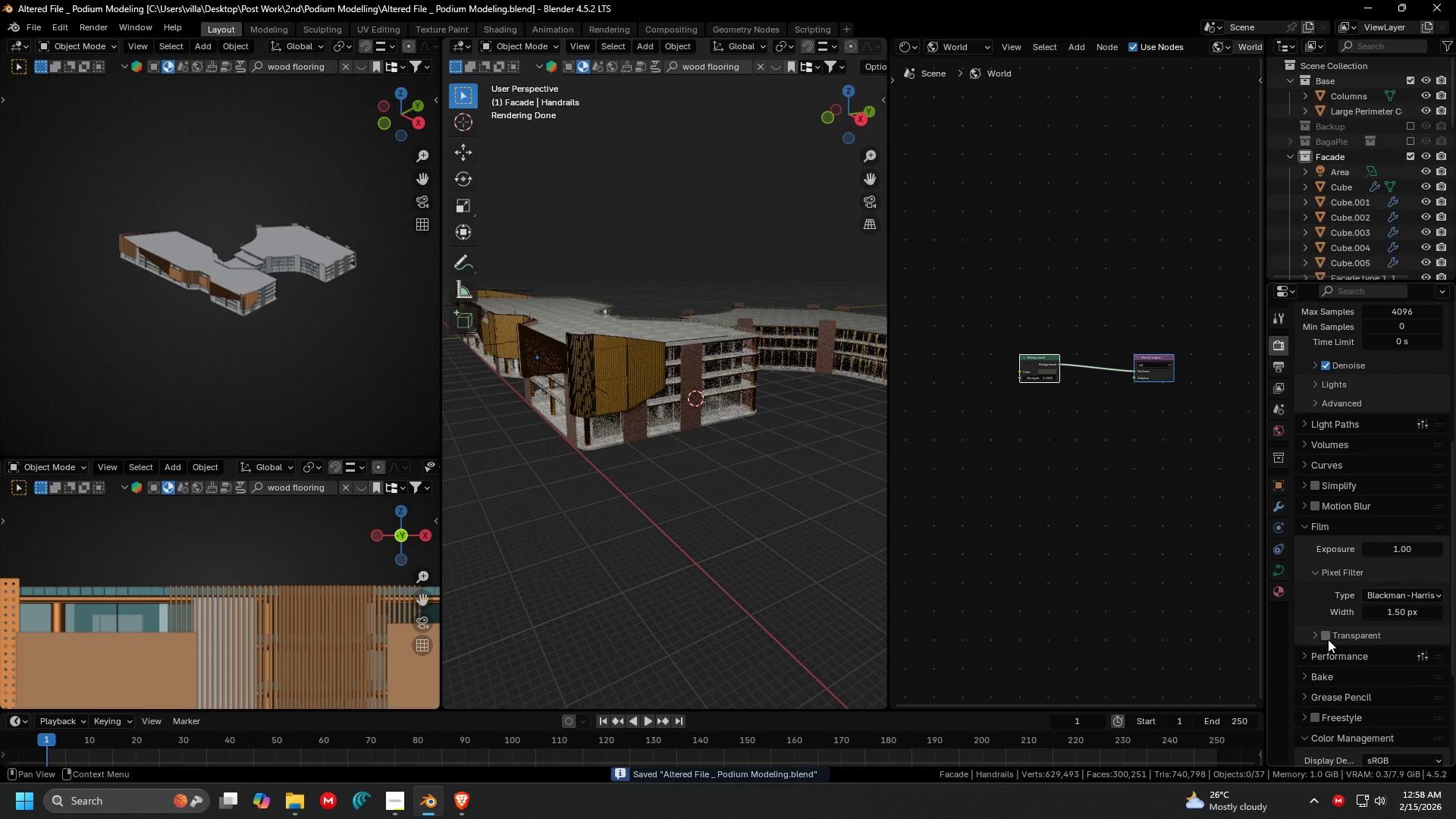 
left_click([1328, 639])
 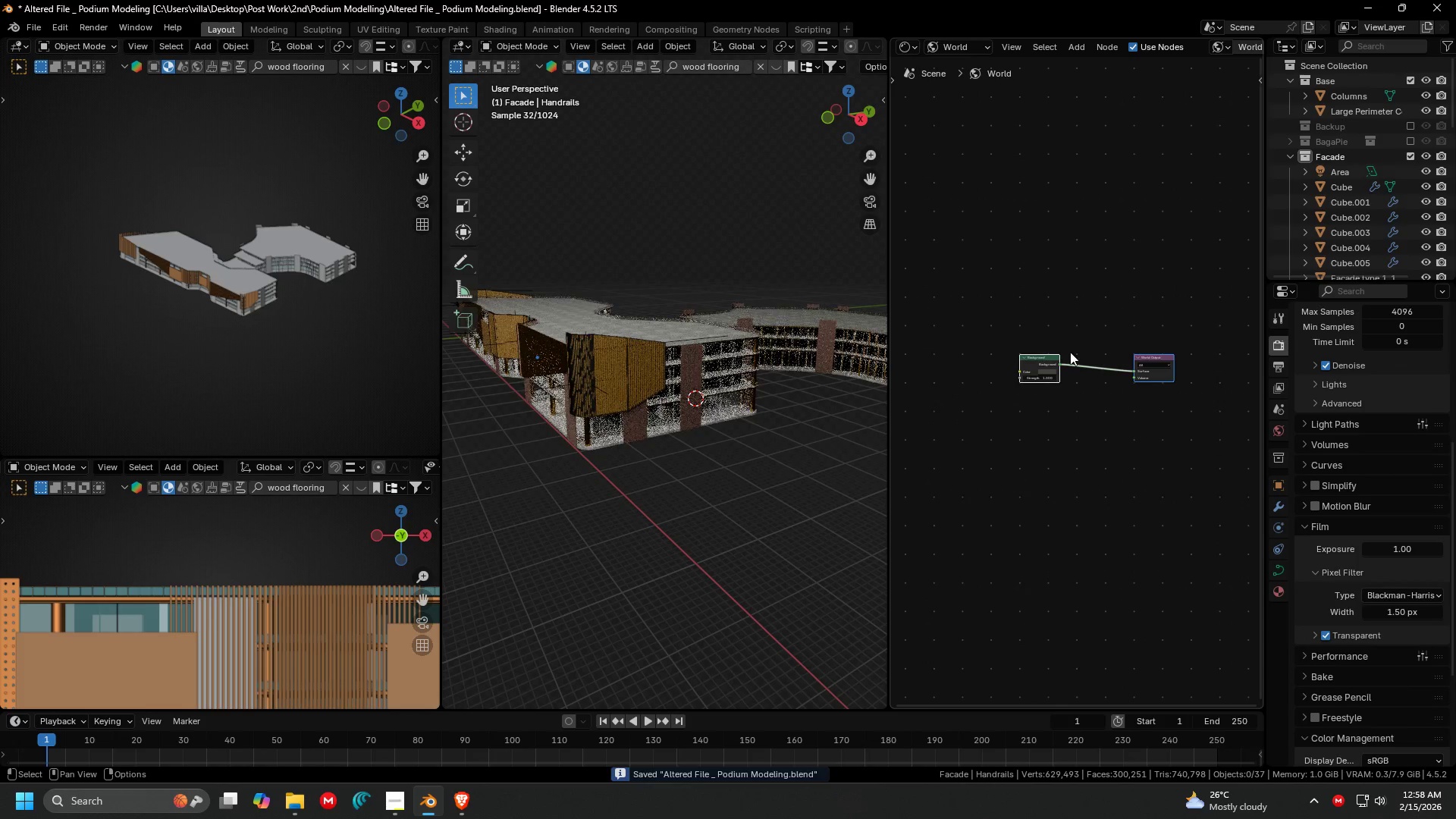 
scroll: coordinate [1069, 352], scroll_direction: up, amount: 5.0
 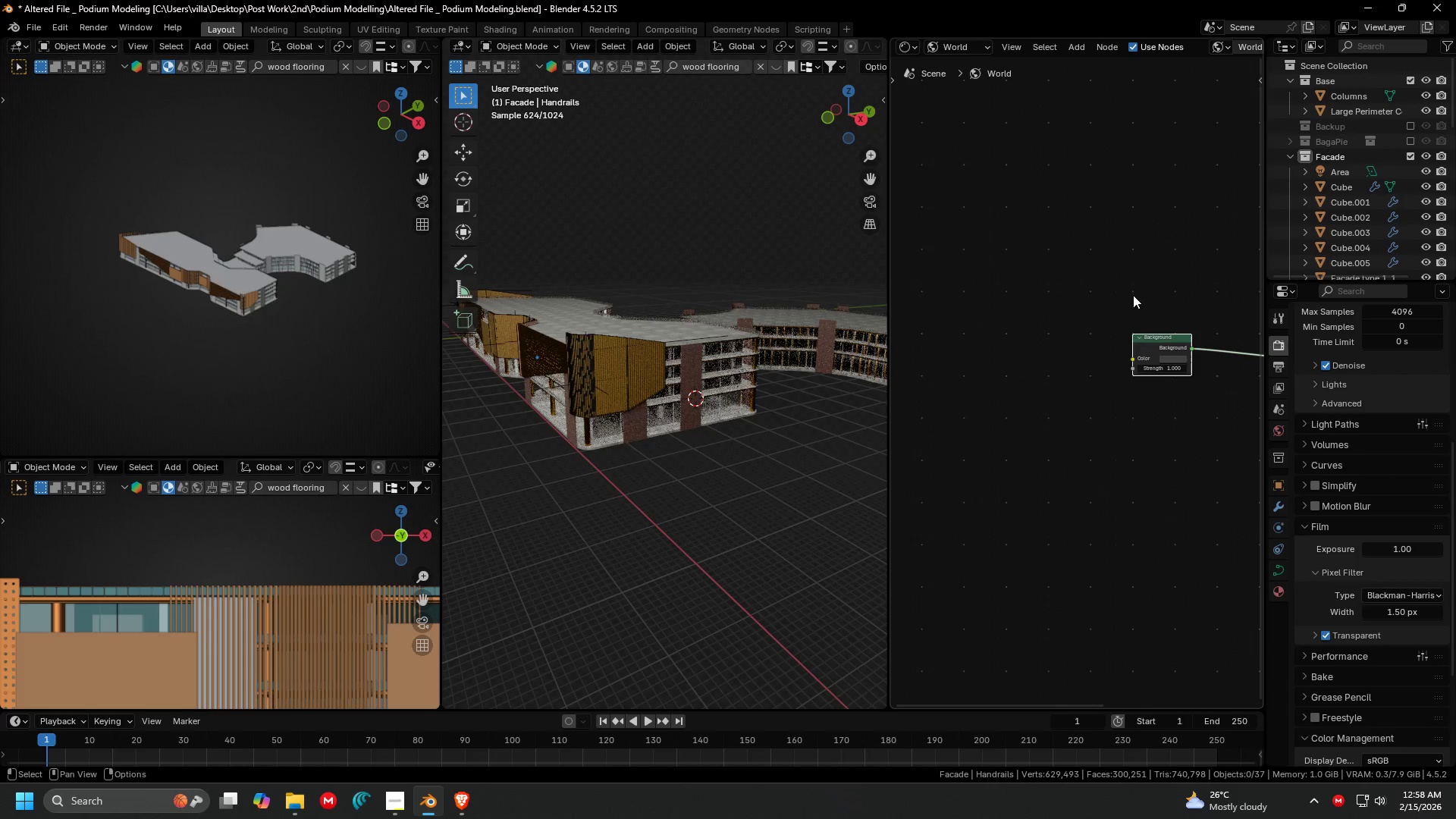 
key(Shift+ShiftLeft)
 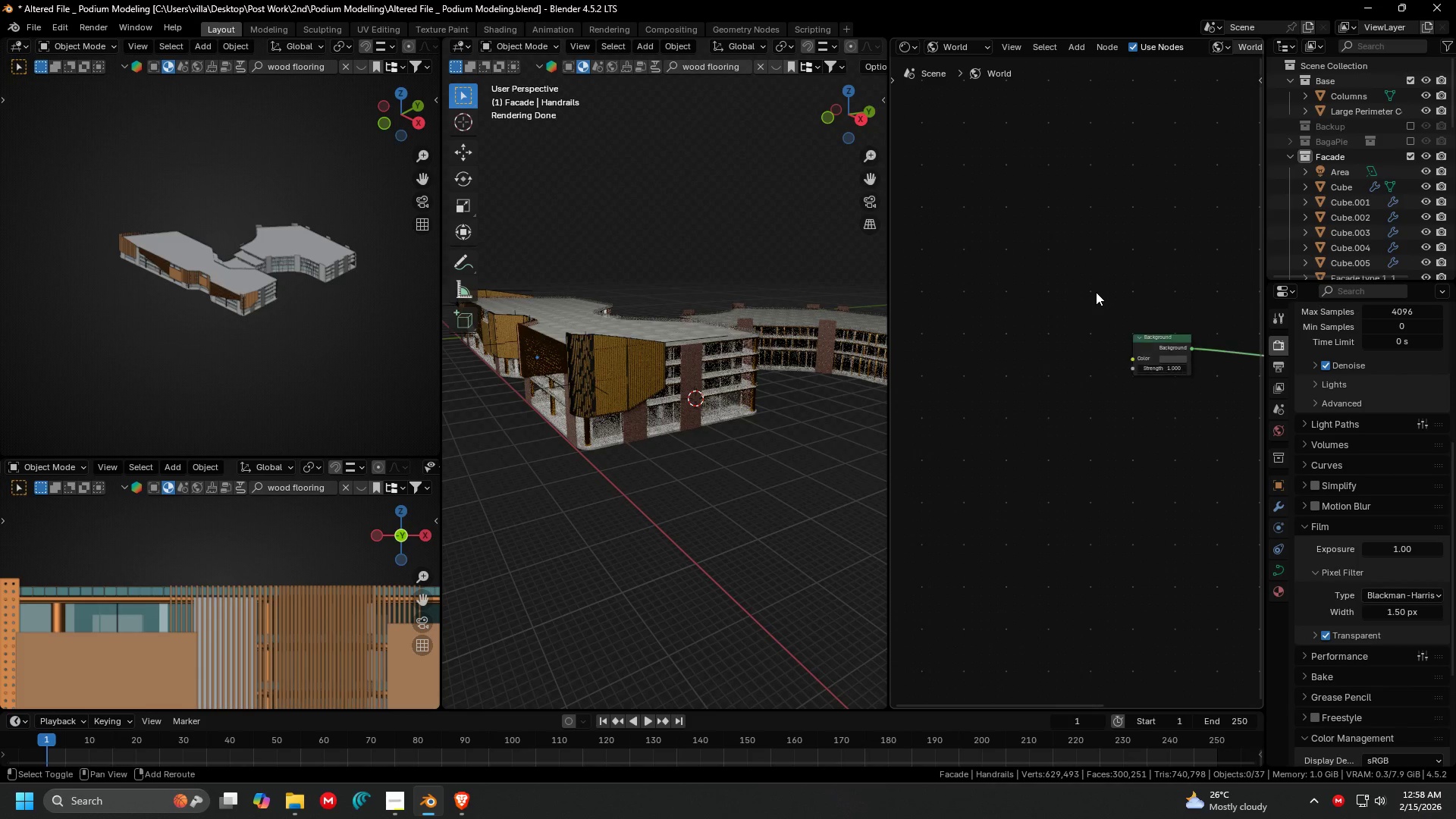 
key(Shift+A)
 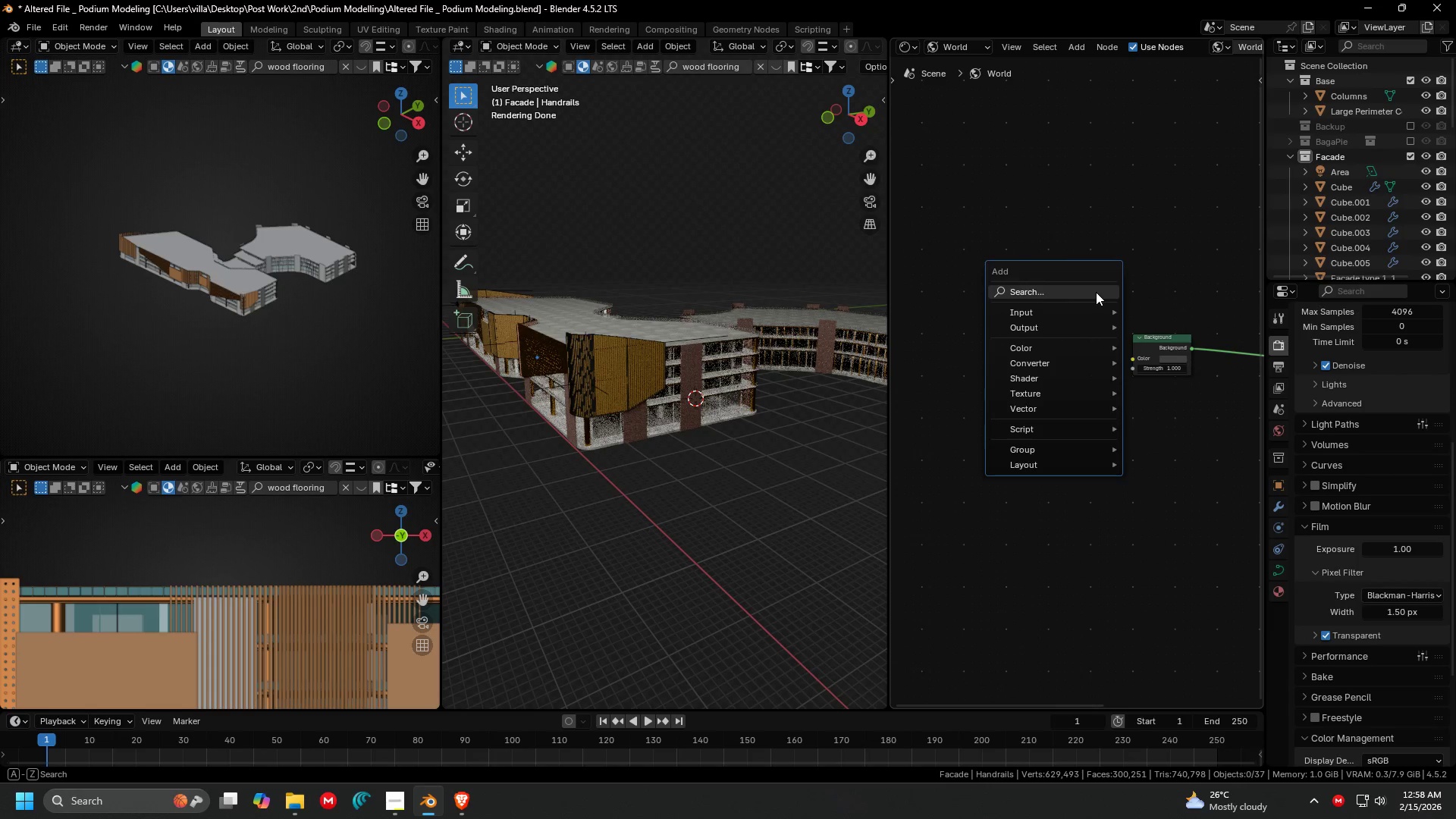 
left_click([1096, 292])
 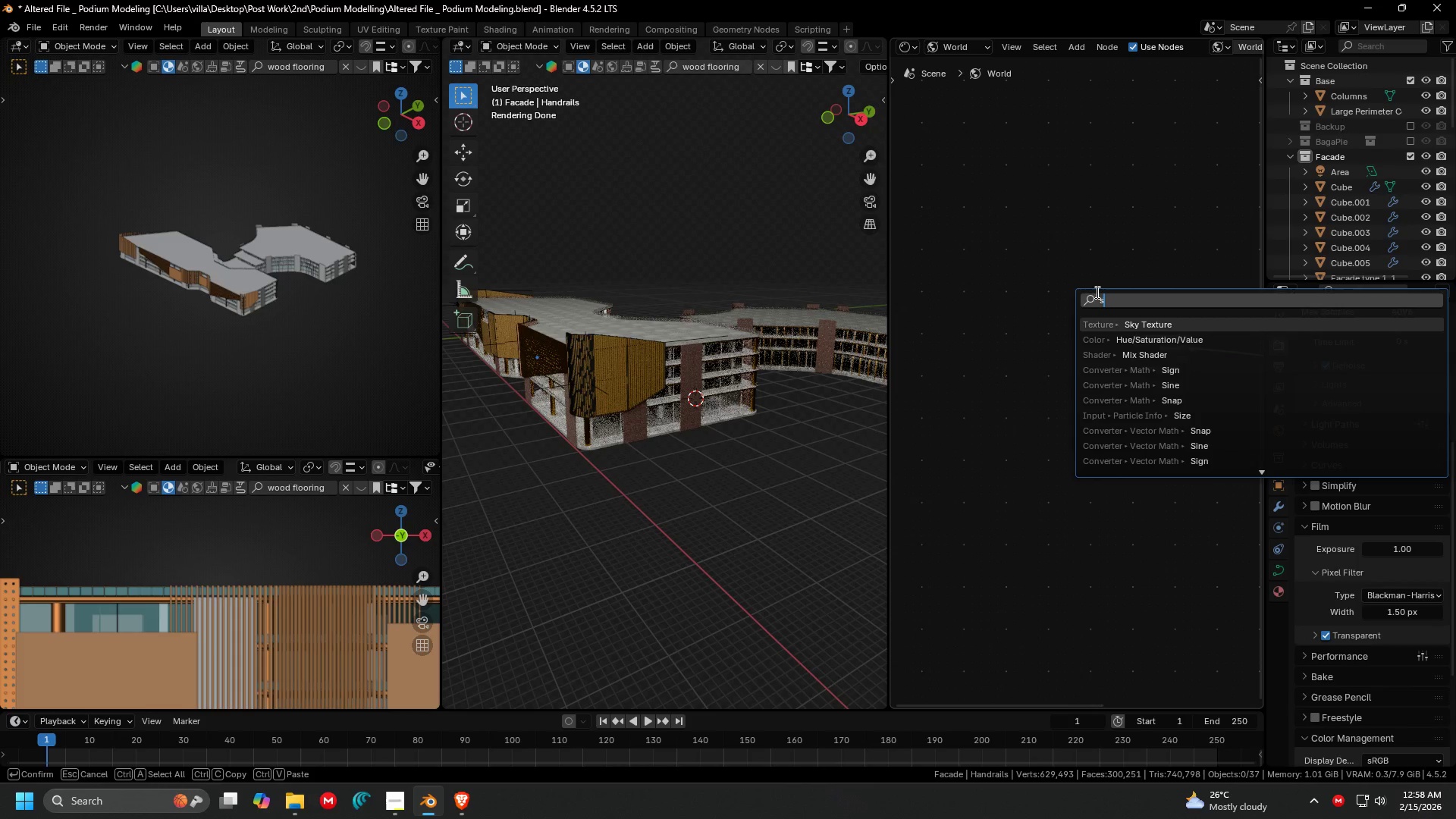 
key(S)
 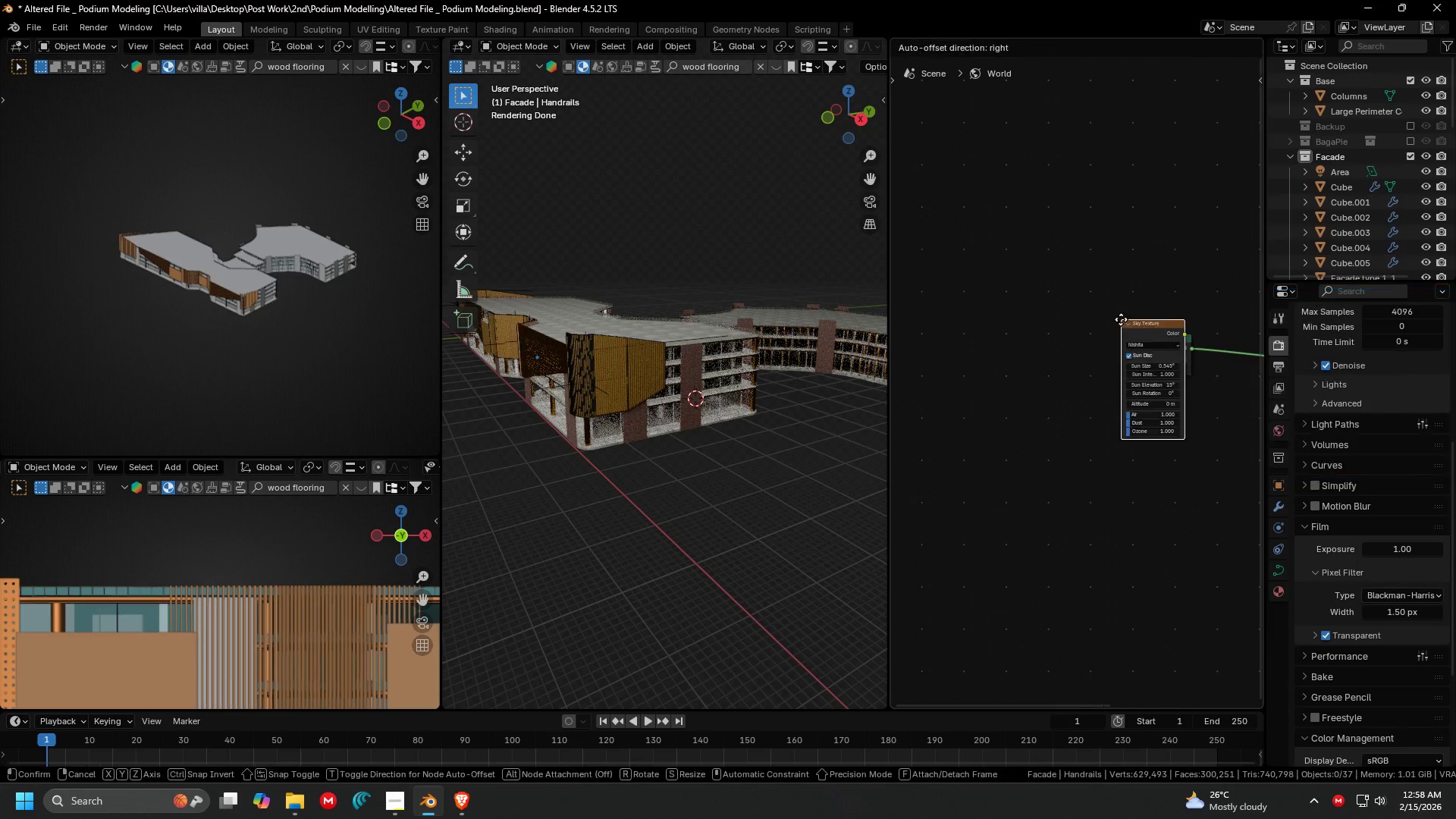 
double_click([978, 379])
 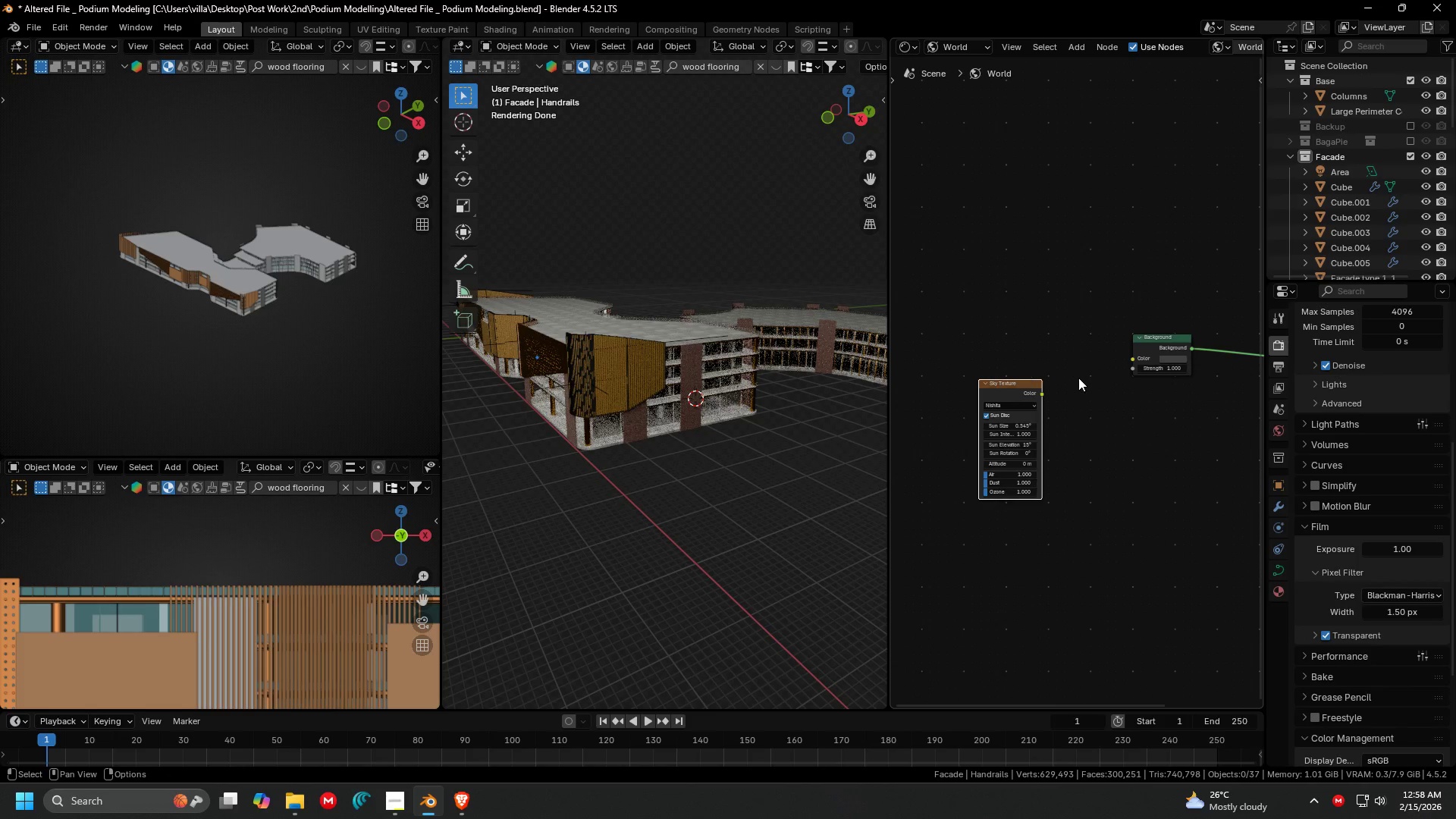 
scroll: coordinate [1080, 401], scroll_direction: up, amount: 3.0
 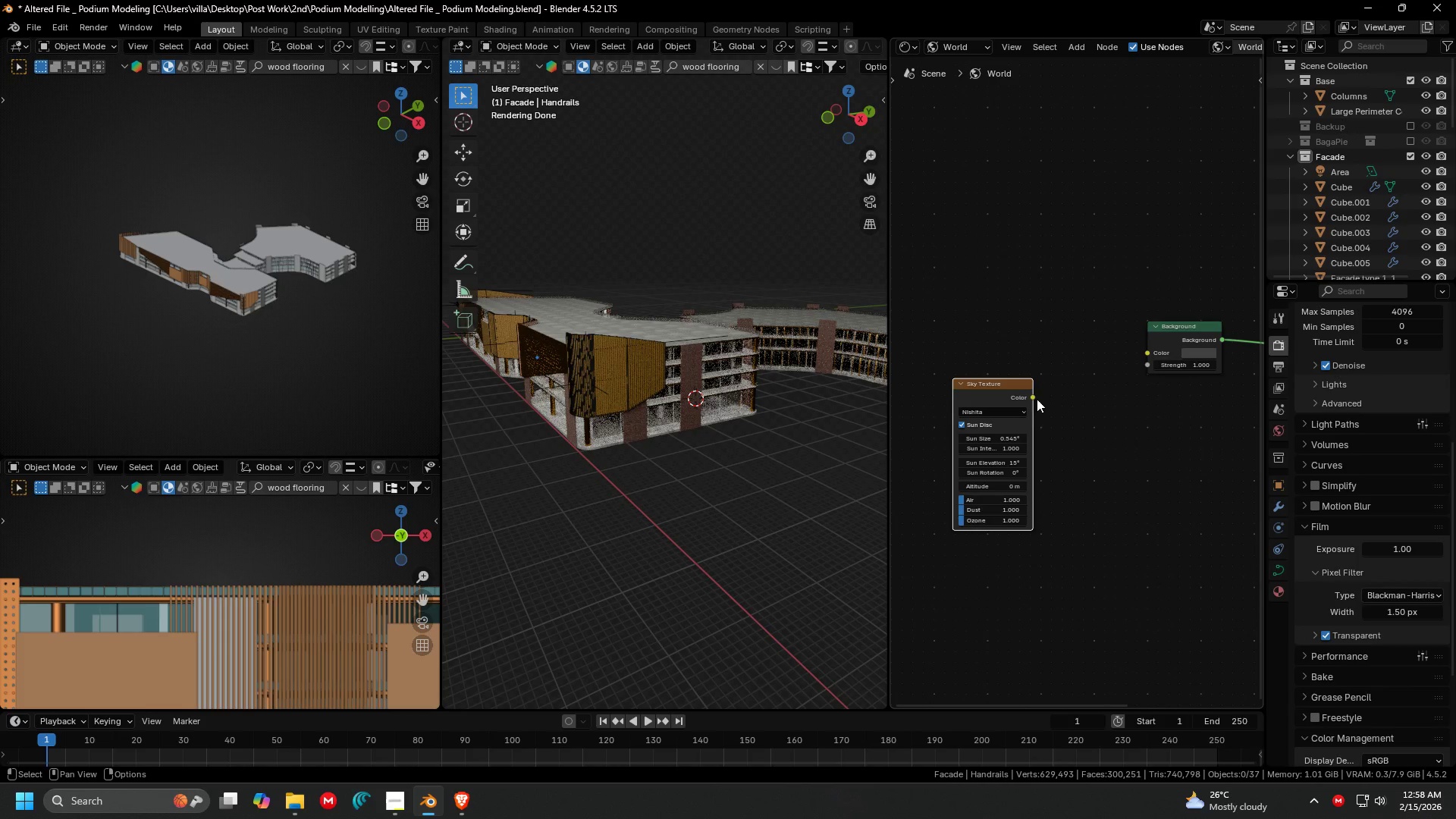 
left_click_drag(start_coordinate=[1036, 397], to_coordinate=[1141, 347])
 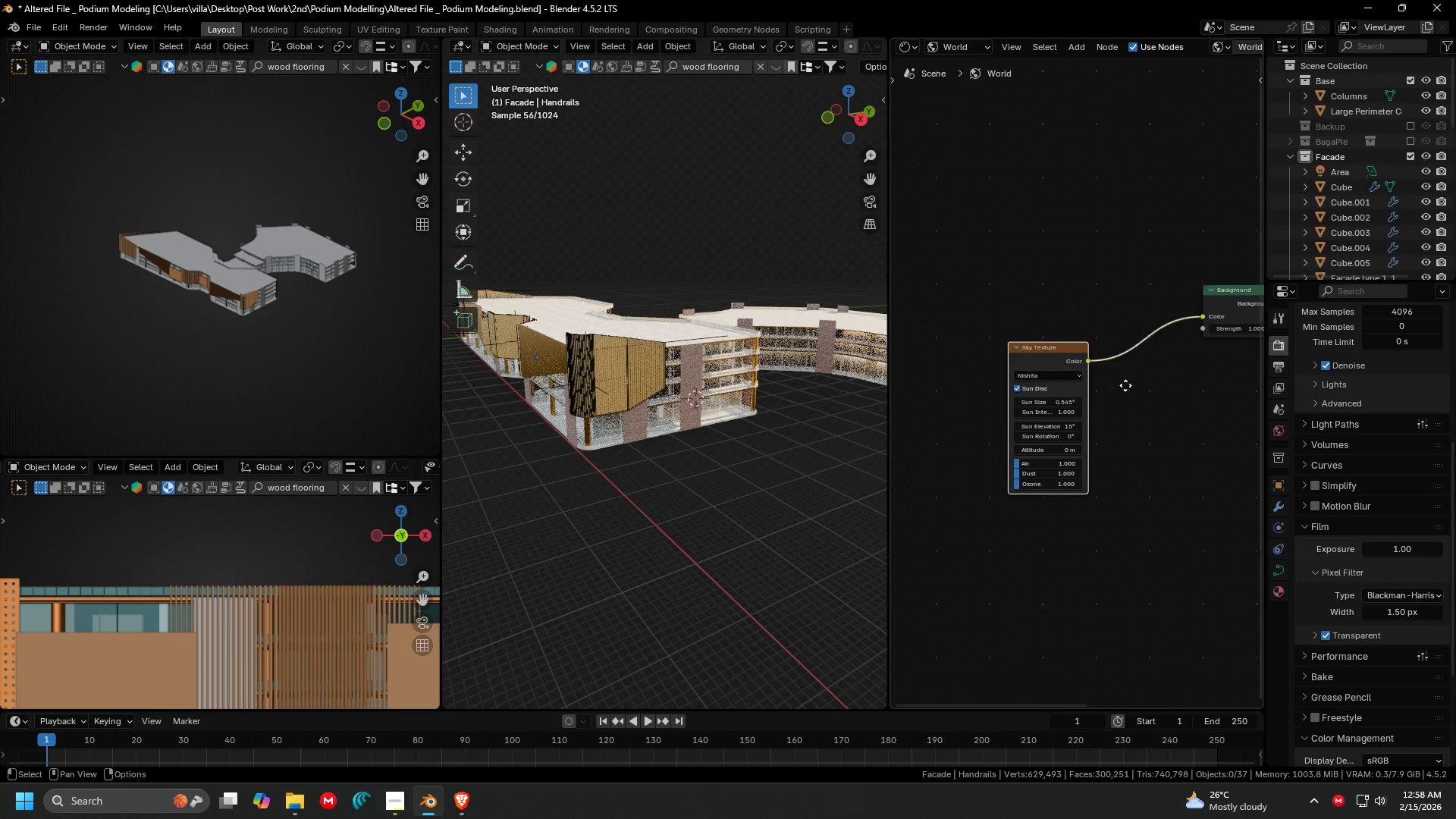 
scroll: coordinate [1112, 404], scroll_direction: up, amount: 11.0
 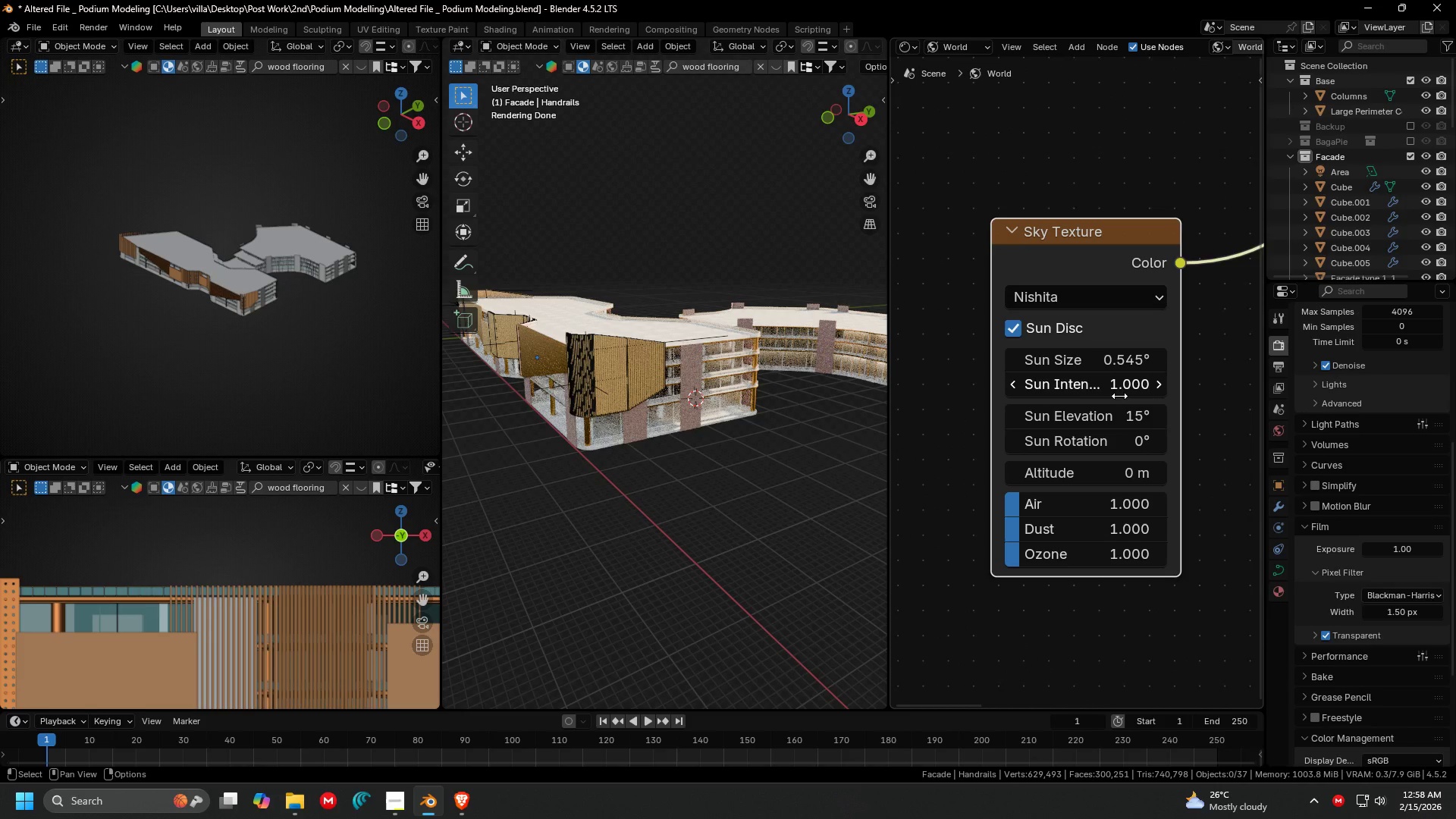 
left_click_drag(start_coordinate=[1115, 413], to_coordinate=[1046, 399])
 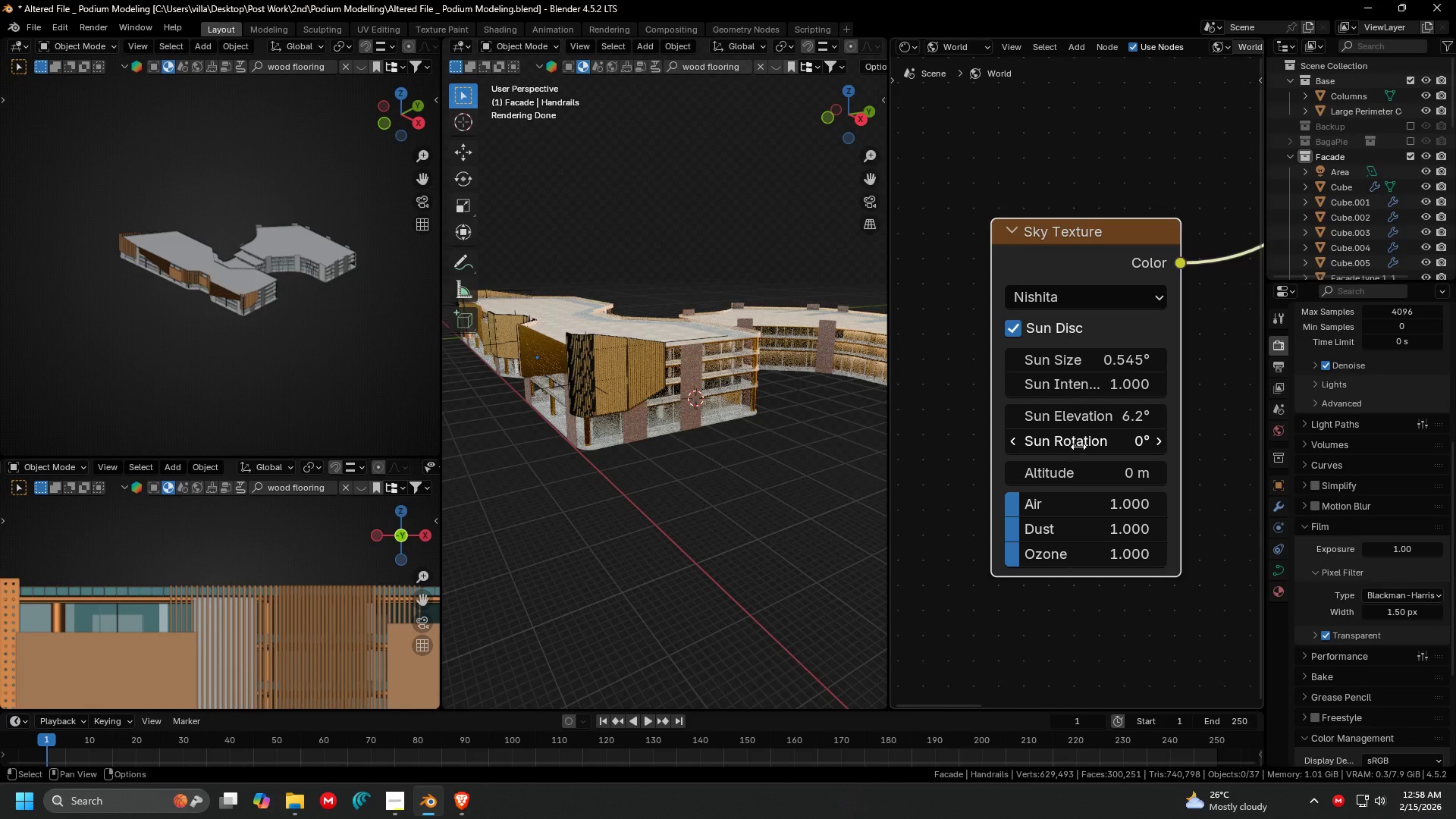 
left_click_drag(start_coordinate=[1068, 445], to_coordinate=[504, 249])
 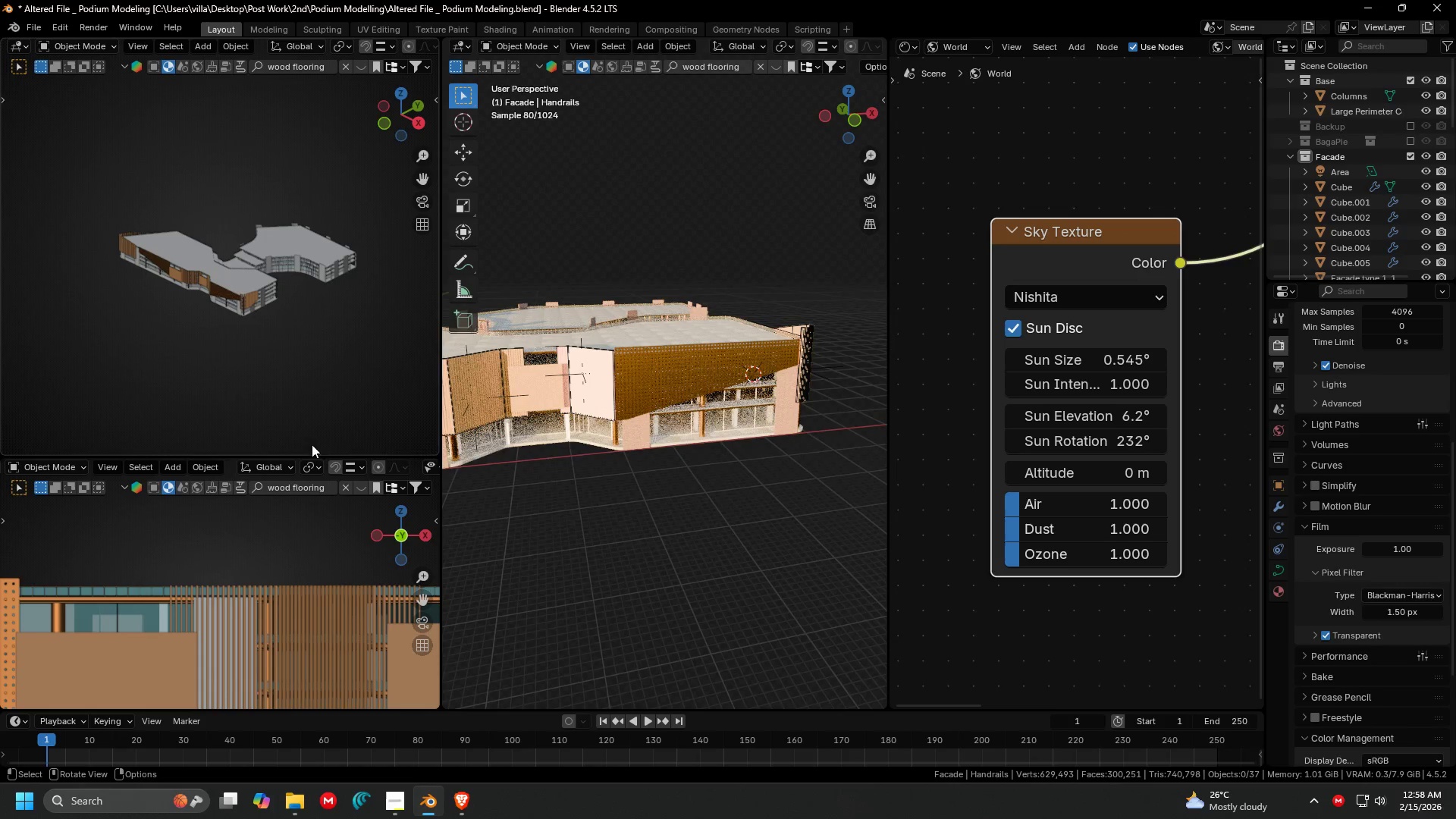 
scroll: coordinate [687, 435], scroll_direction: down, amount: 1.0
 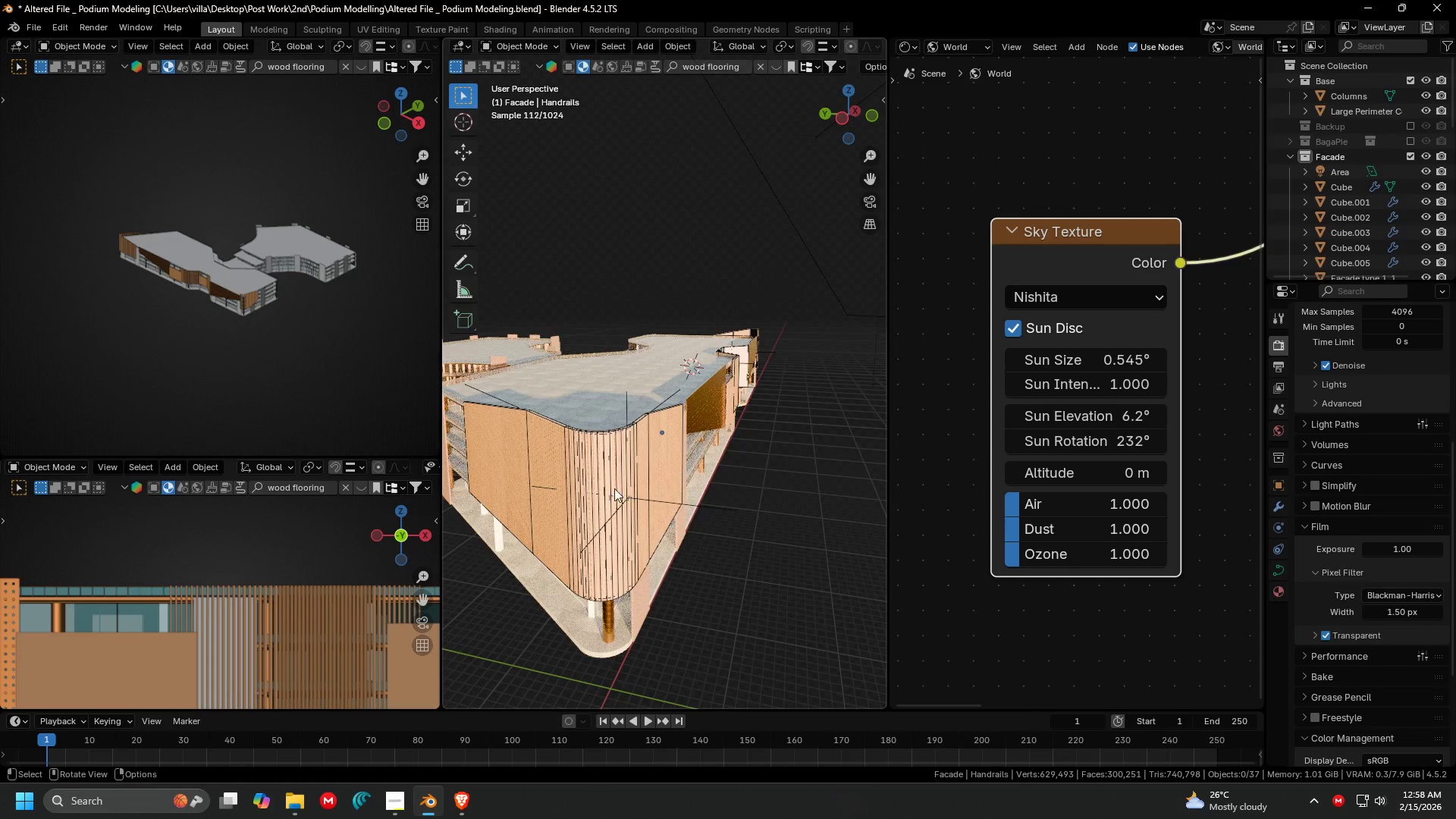 
left_click([535, 486])
 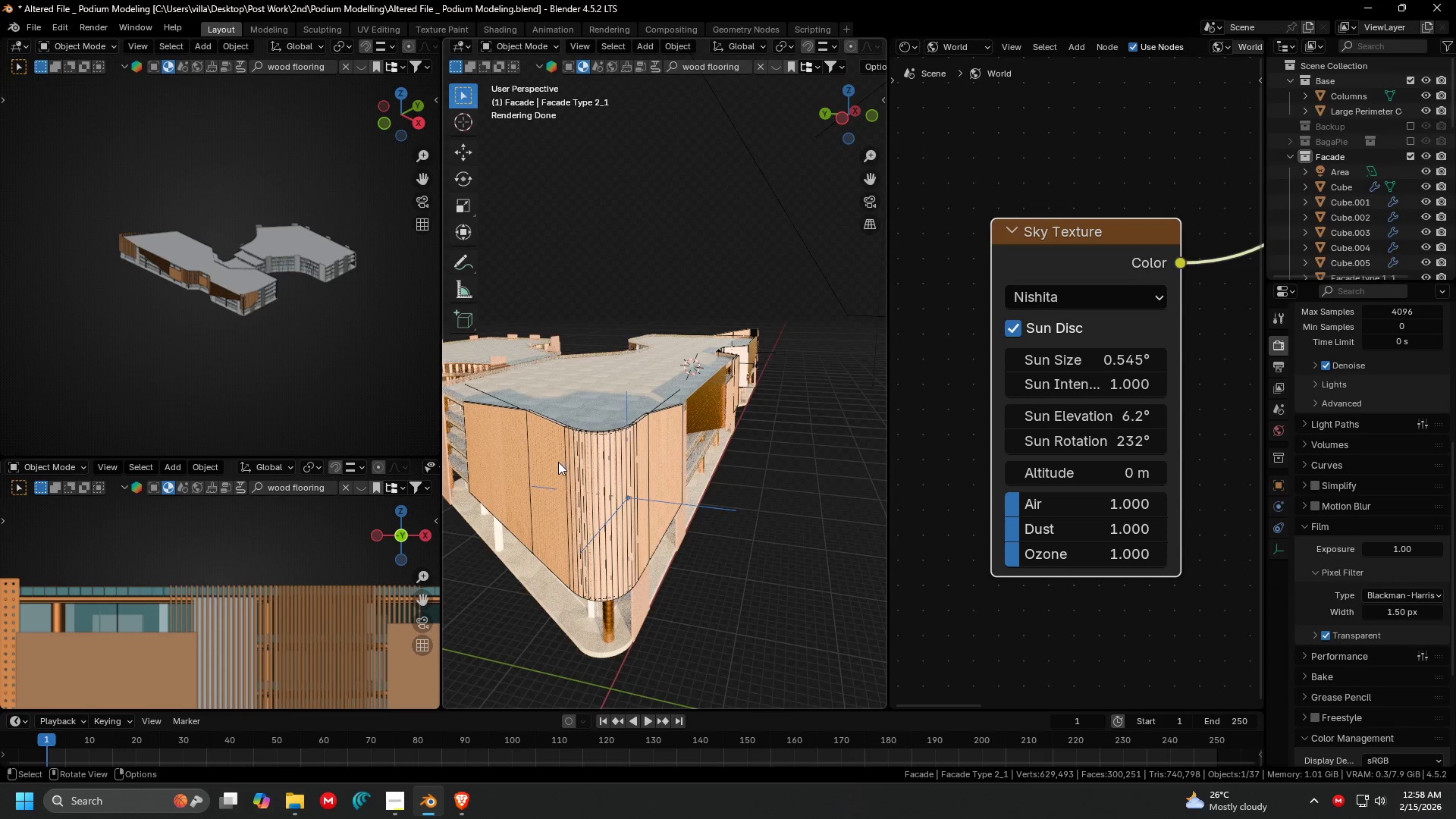 
left_click([553, 464])
 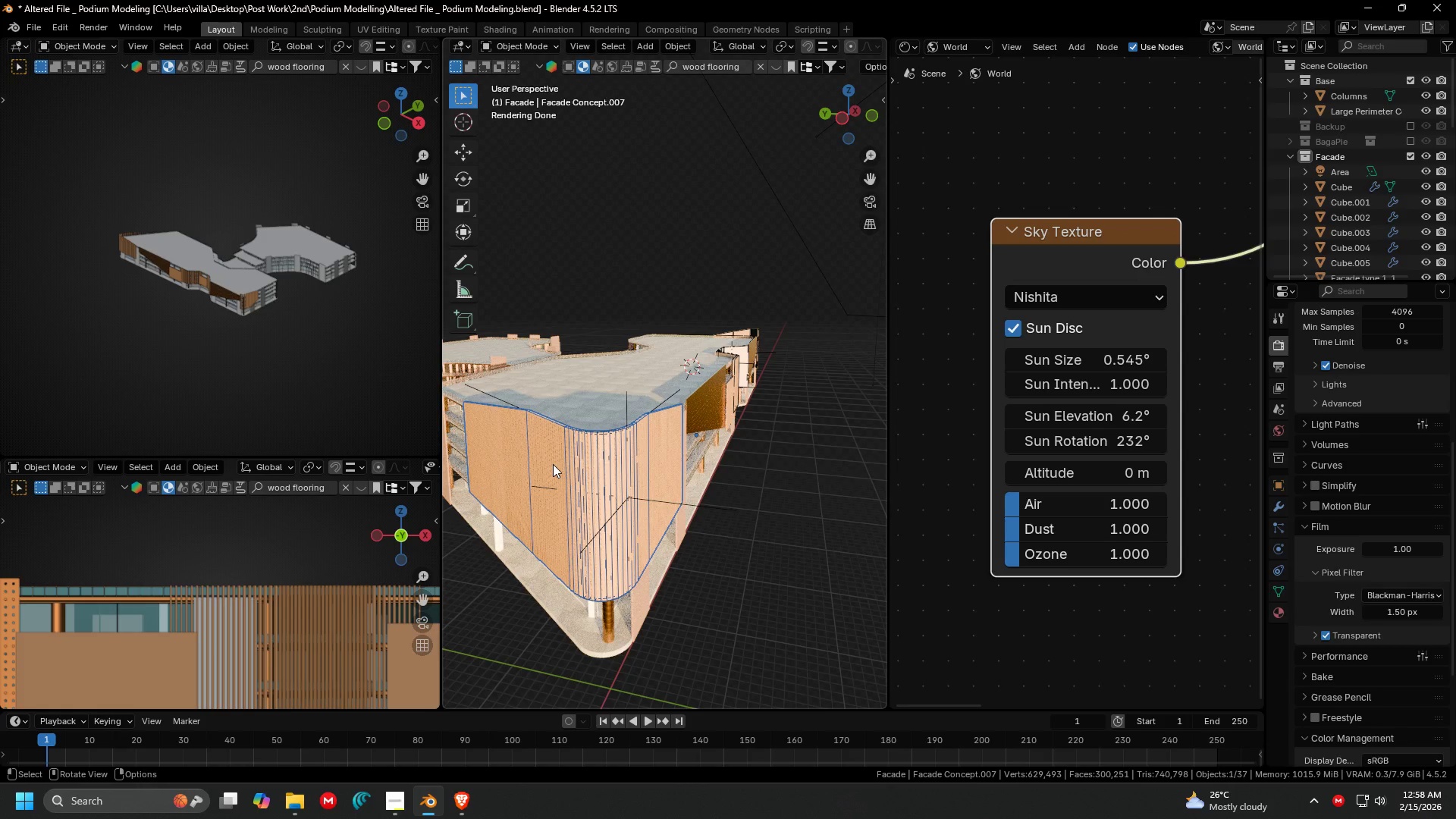 
key(H)
 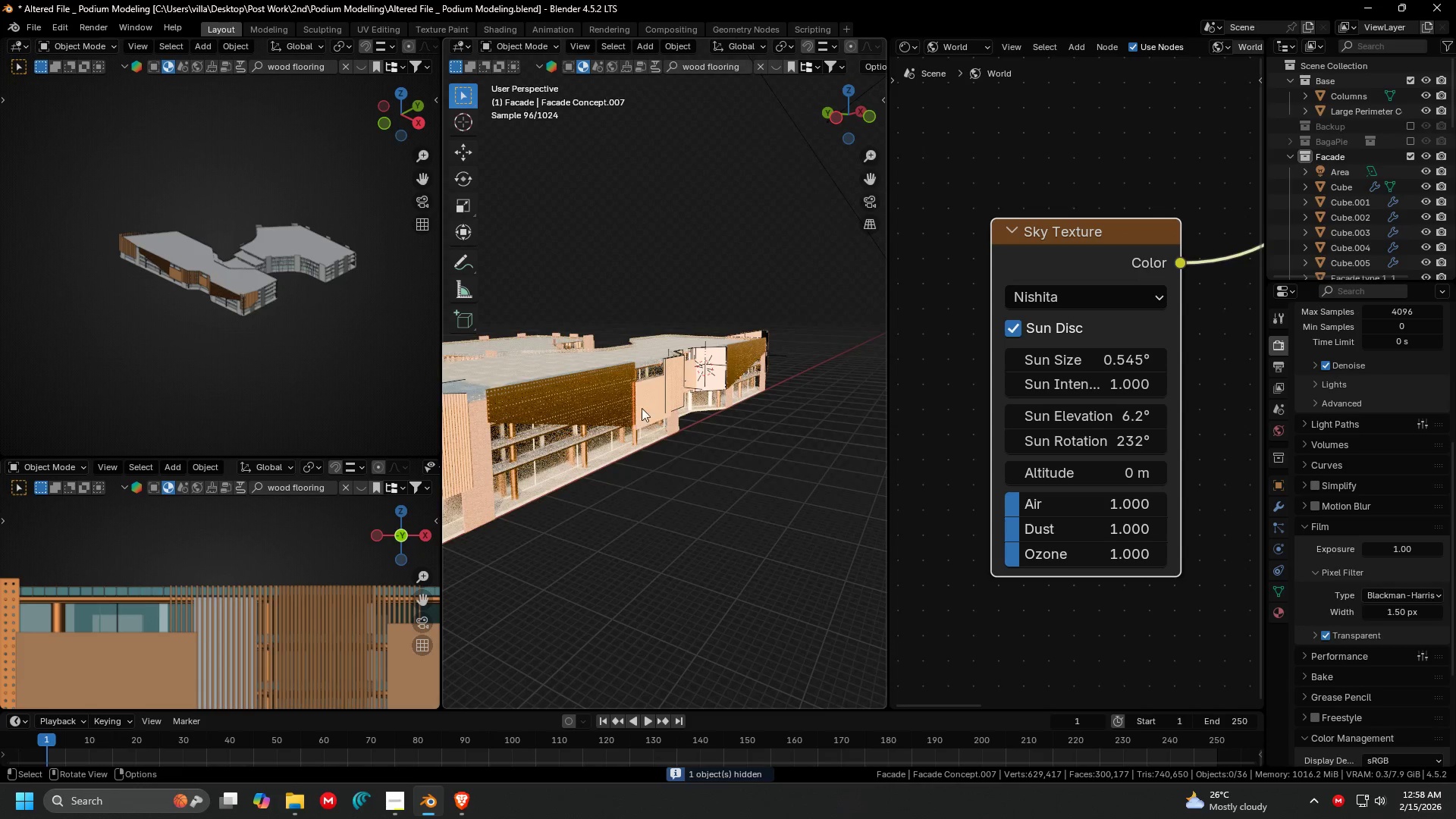 
left_click([653, 397])
 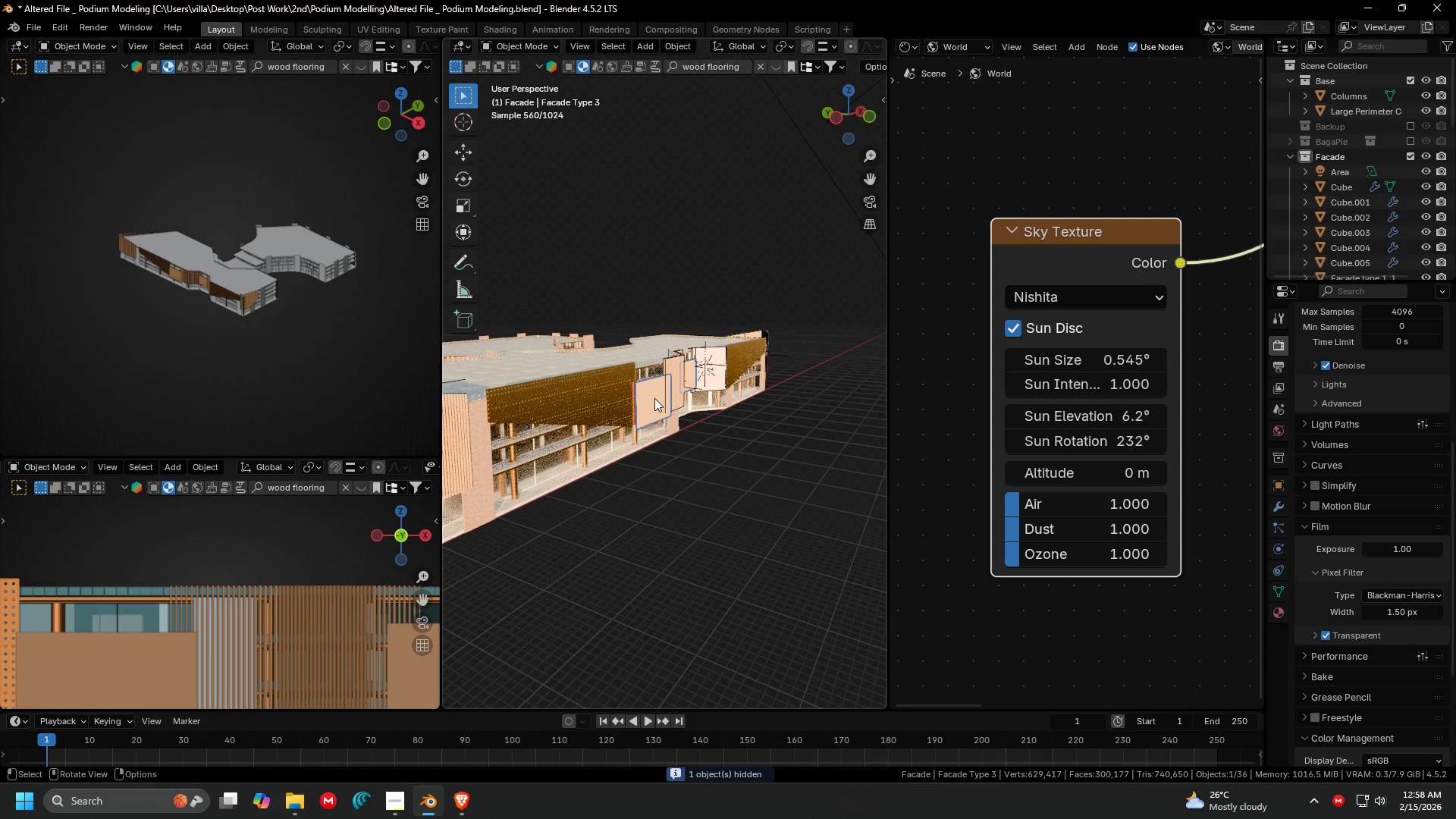 
key(H)
 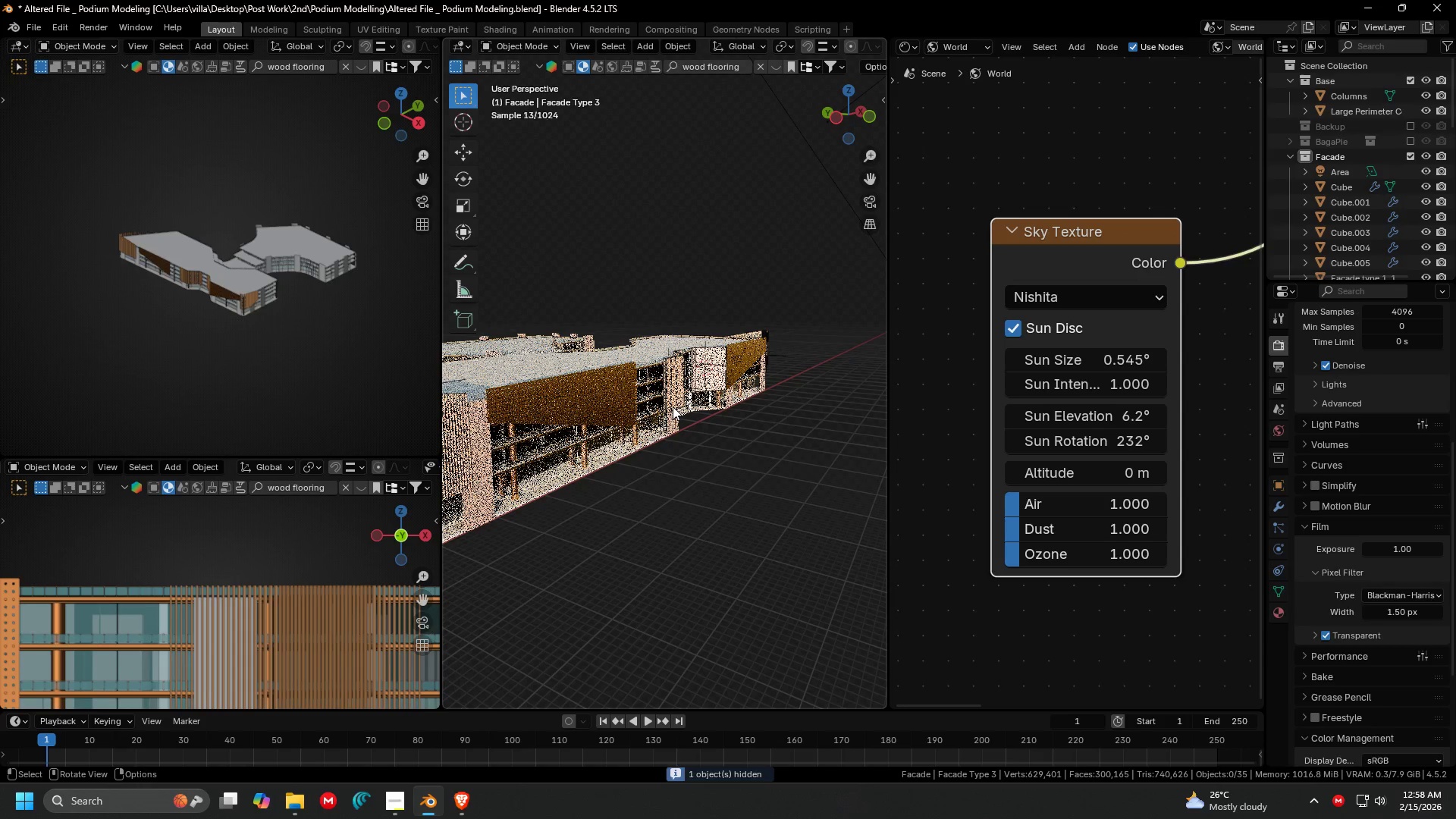 
scroll: coordinate [673, 406], scroll_direction: up, amount: 1.0
 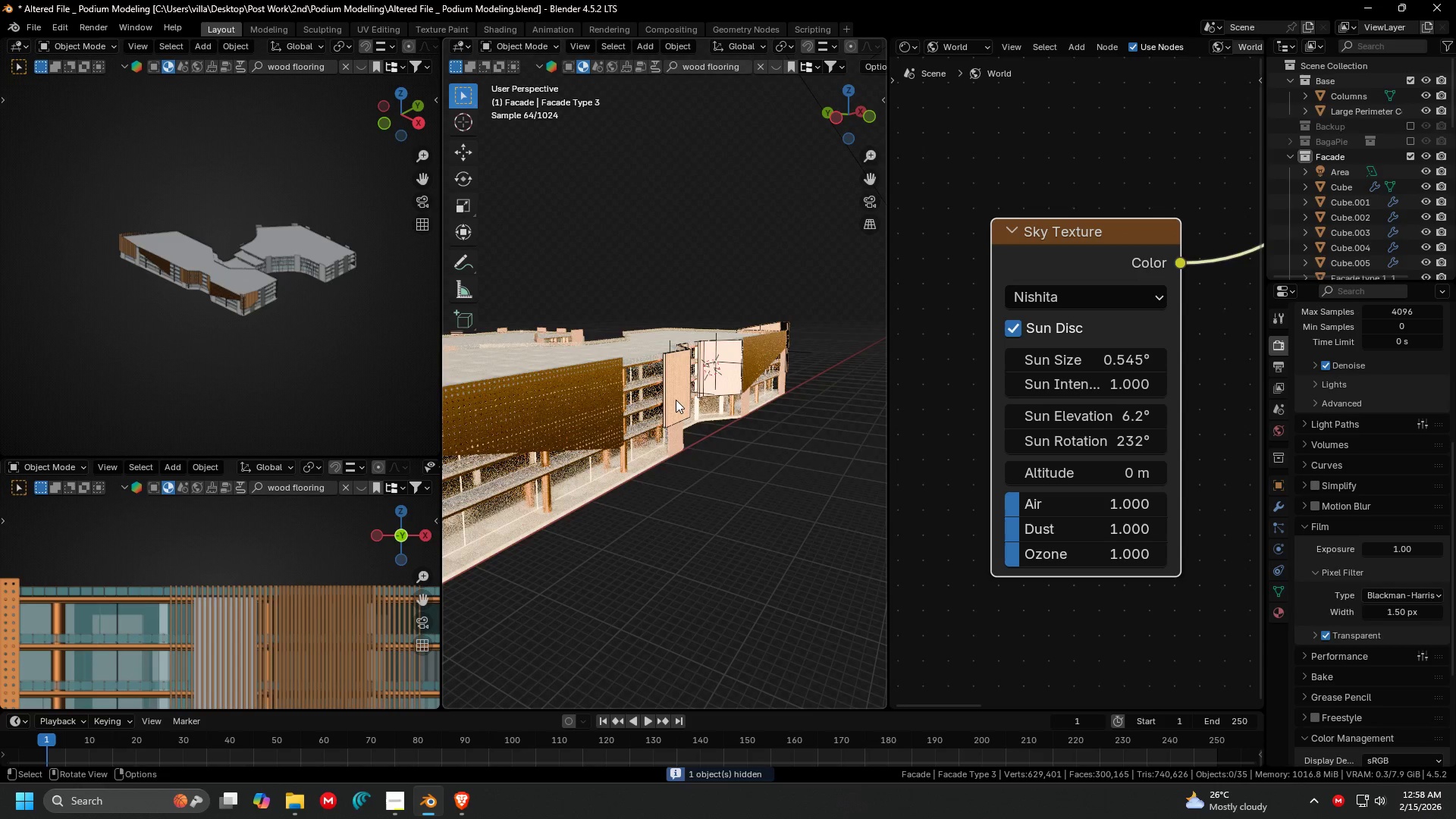 
key(Control+ControlLeft)
 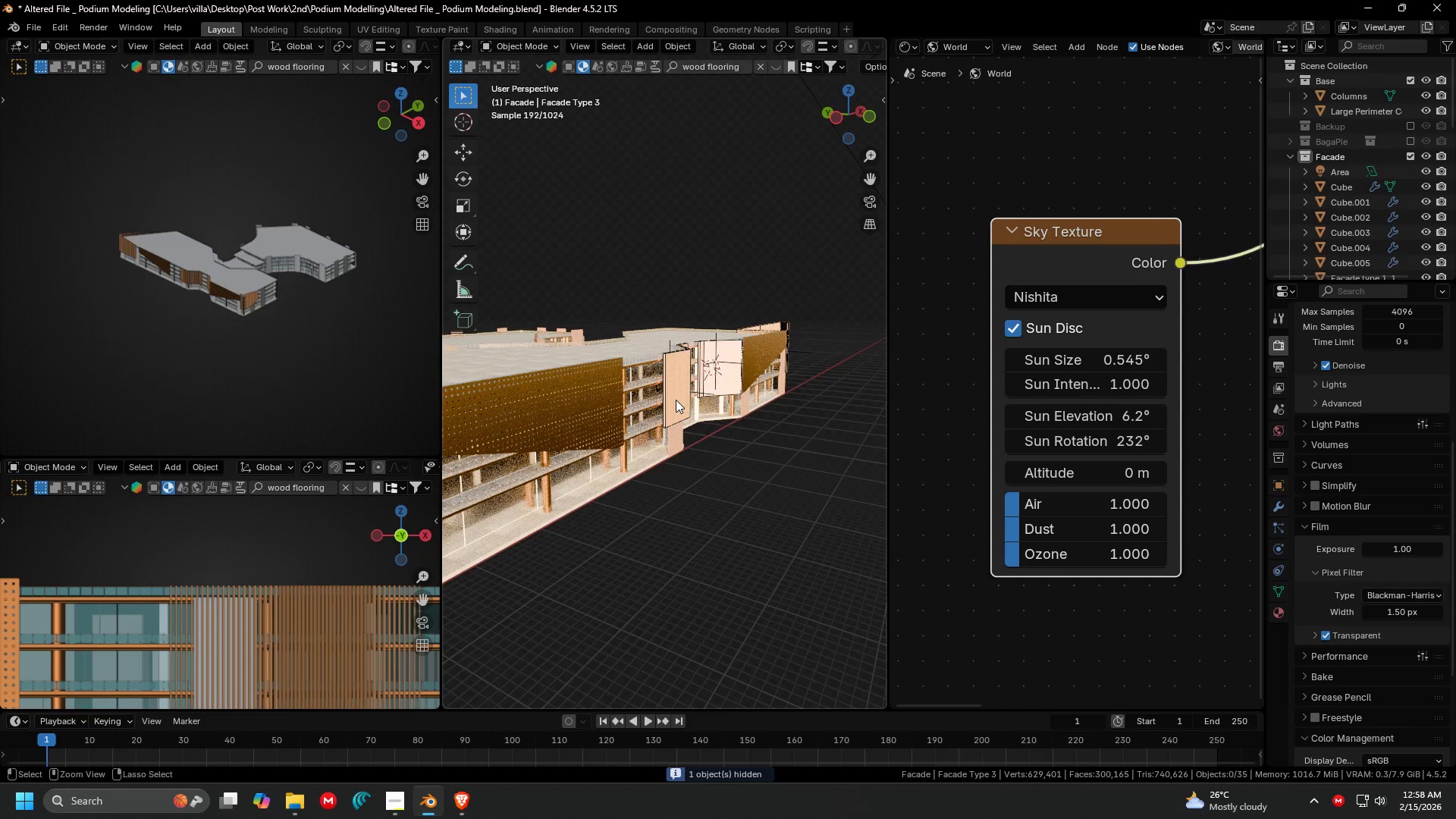 
key(Control+Z)
 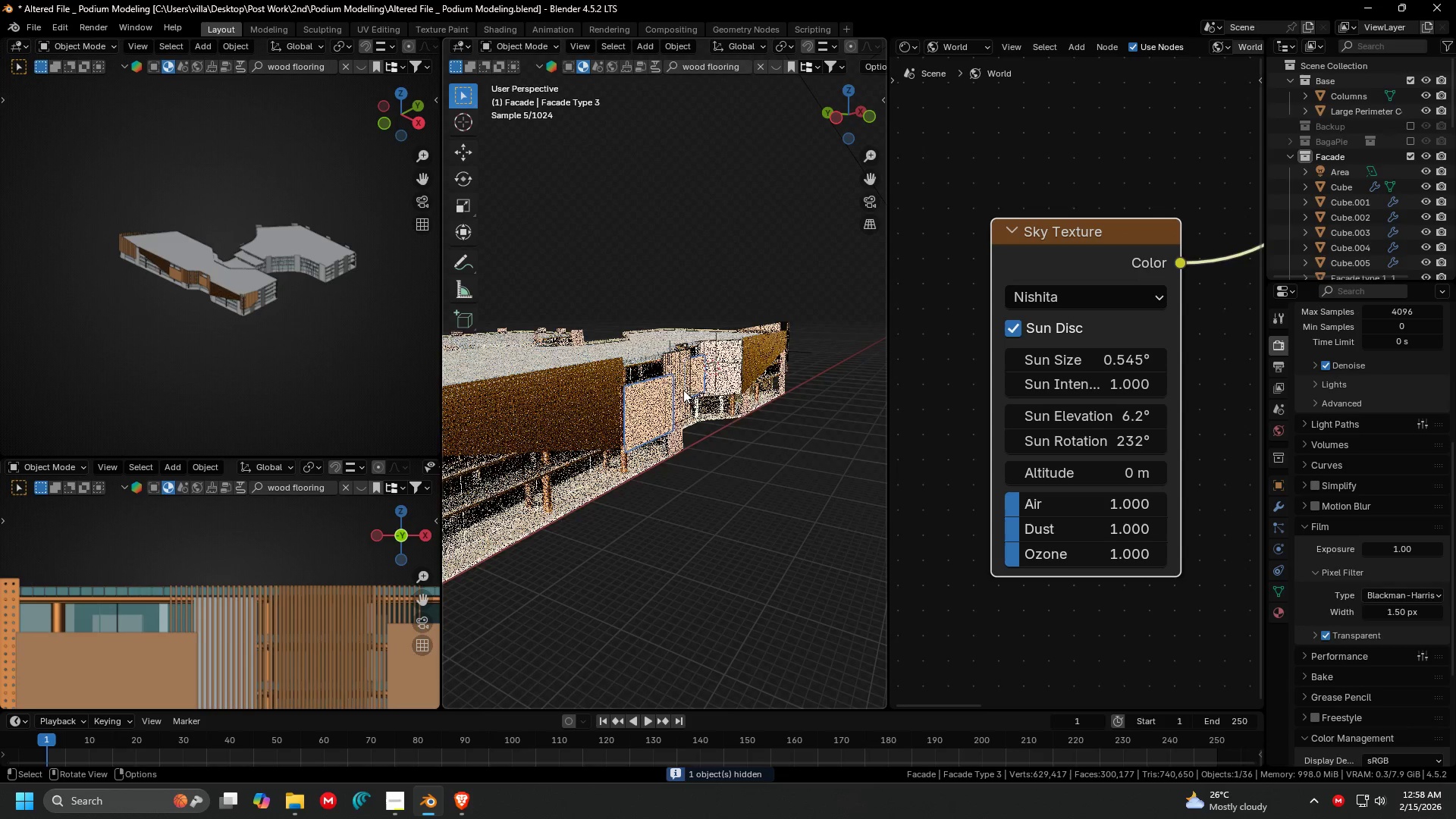 
left_click([682, 389])
 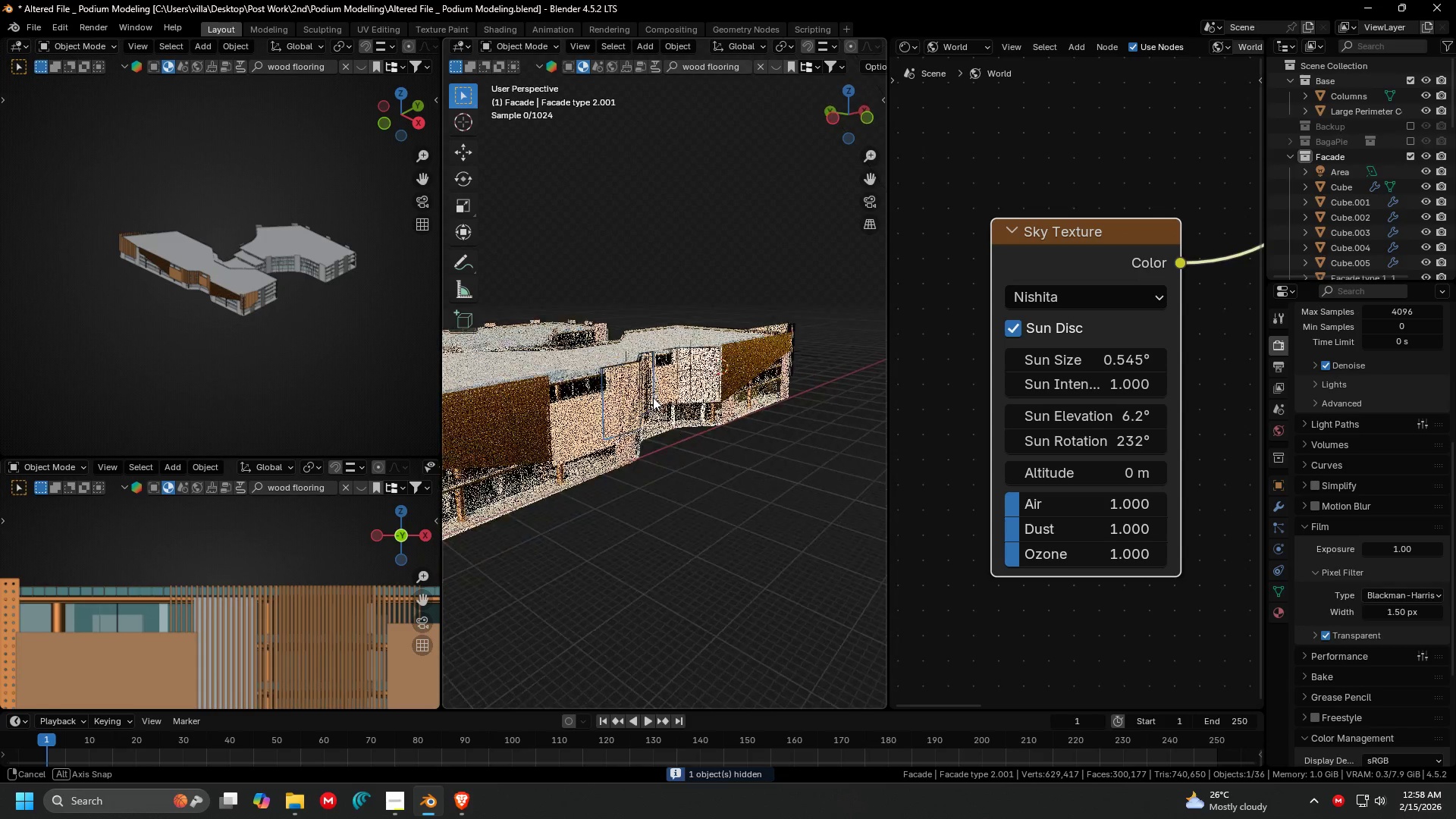 
scroll: coordinate [638, 399], scroll_direction: up, amount: 1.0
 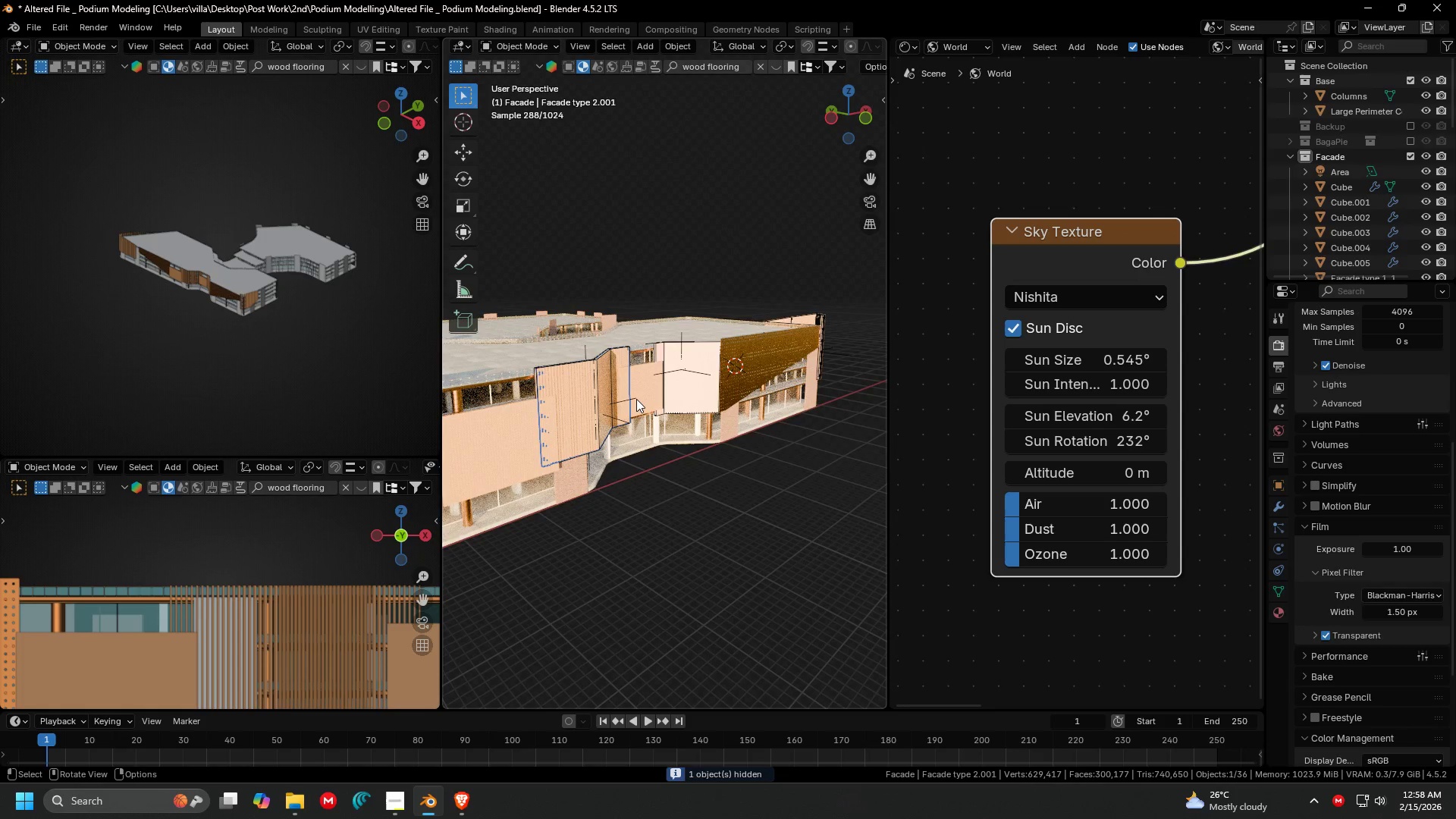 
key(H)
 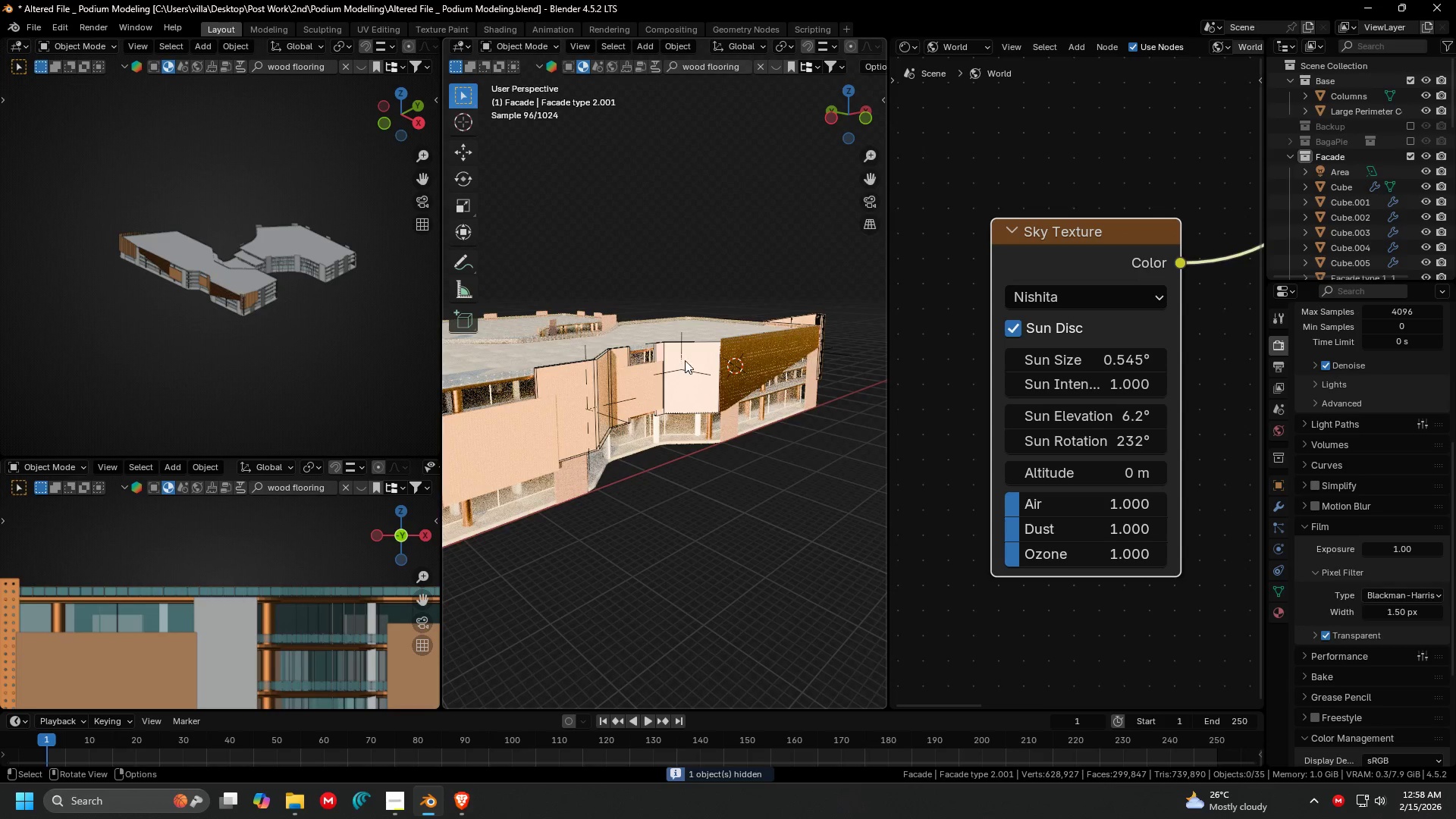 
left_click([688, 357])
 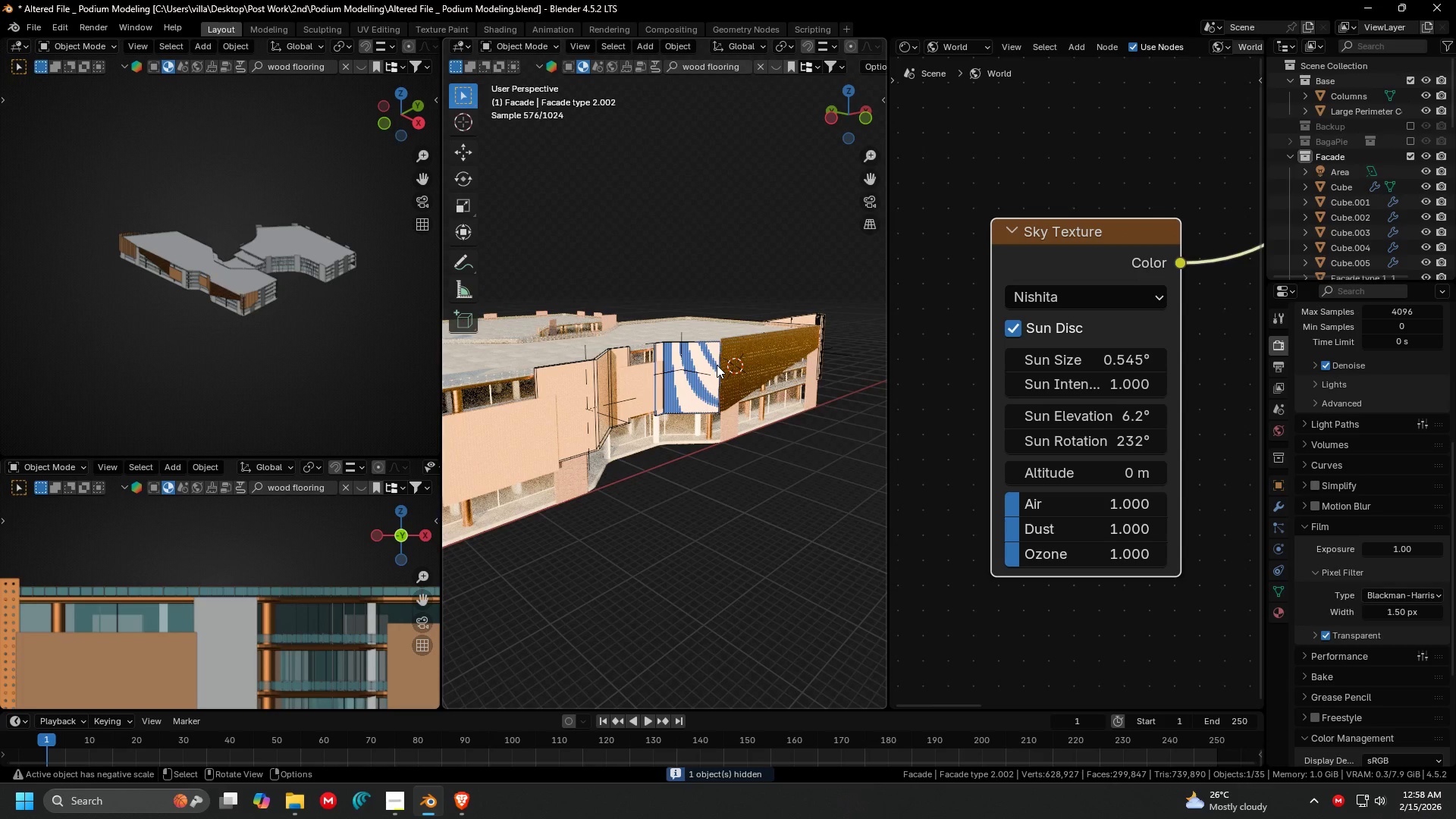 
key(H)
 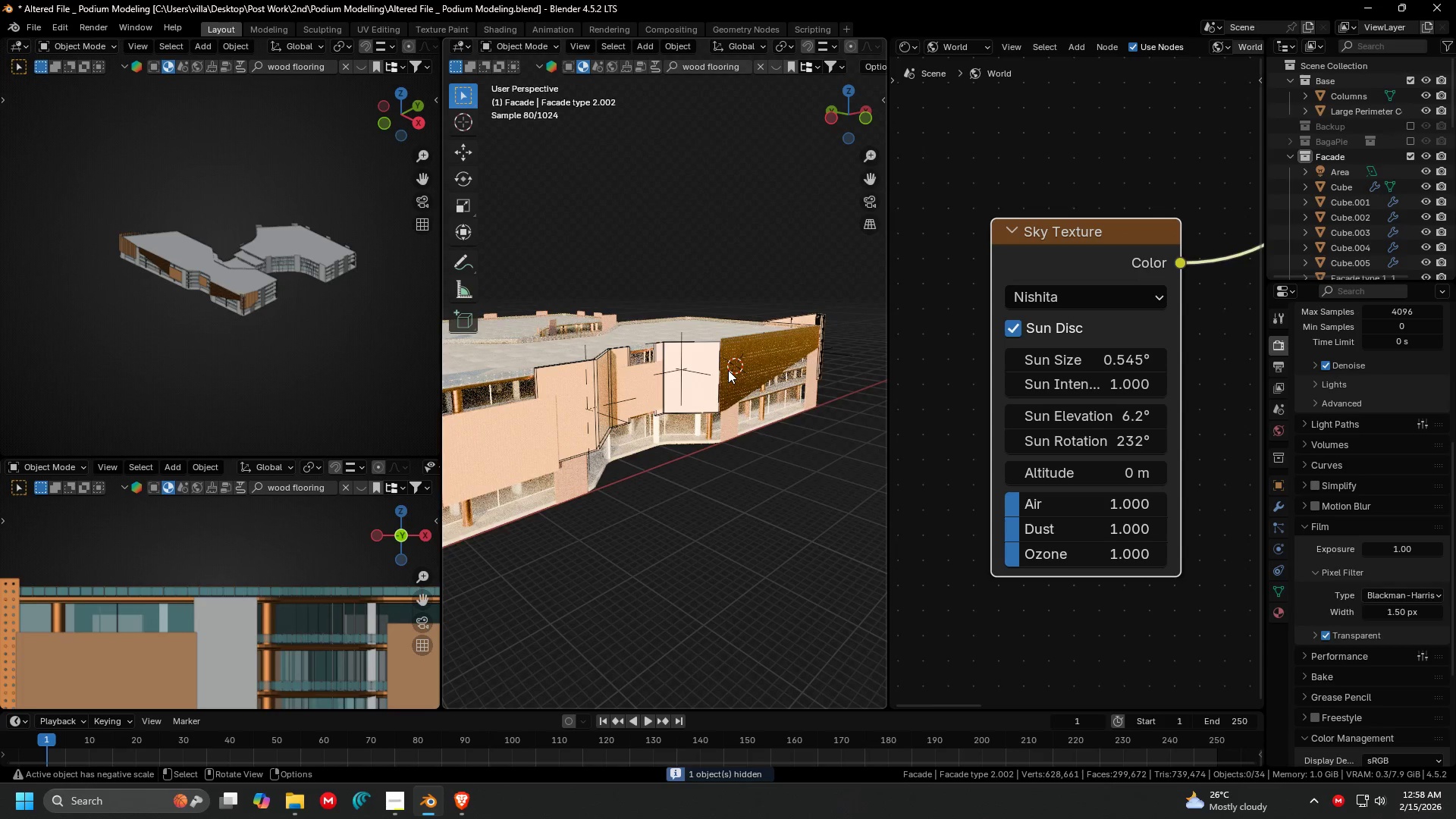 
key(Control+ControlLeft)
 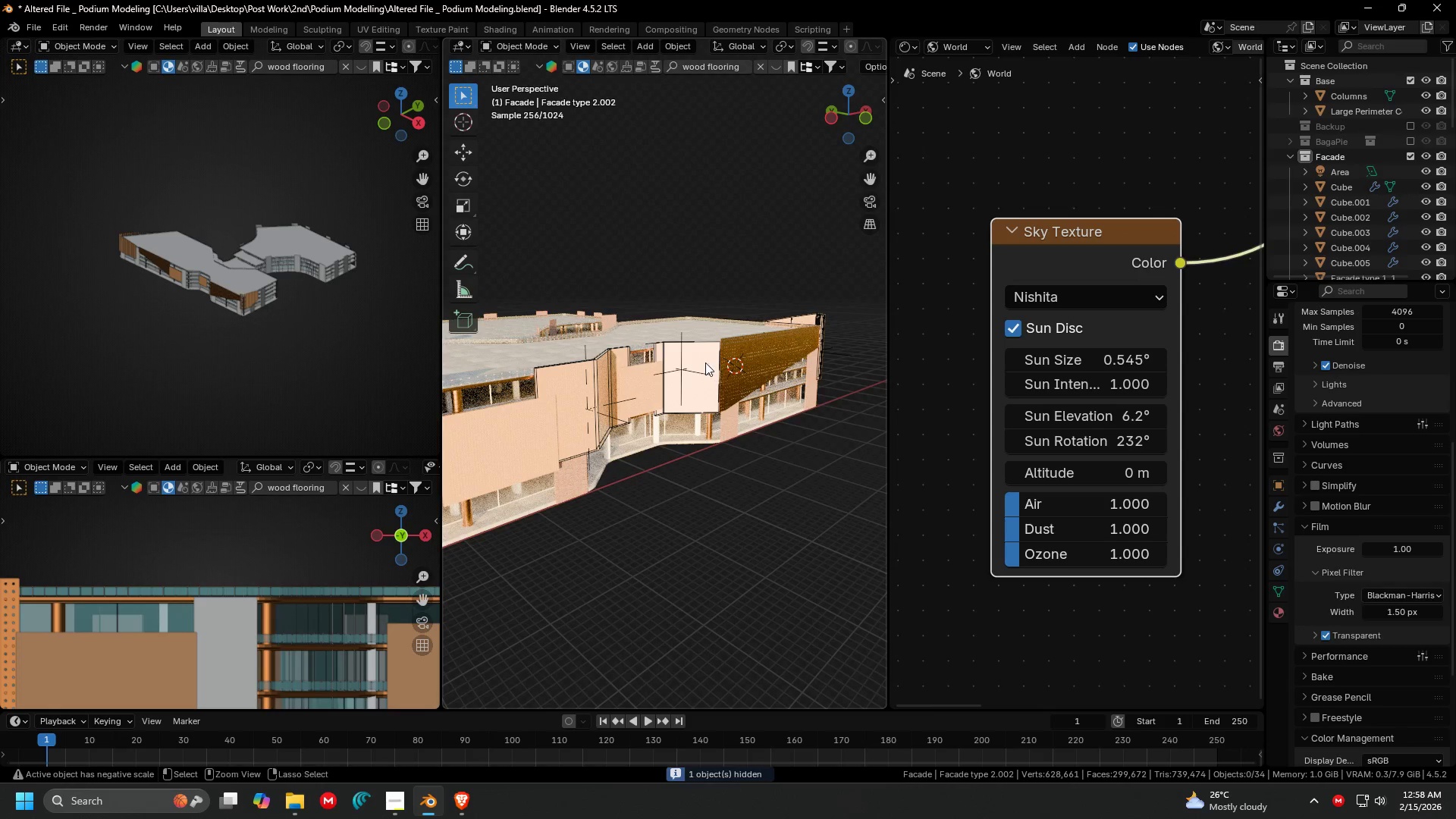 
key(Control+Z)
 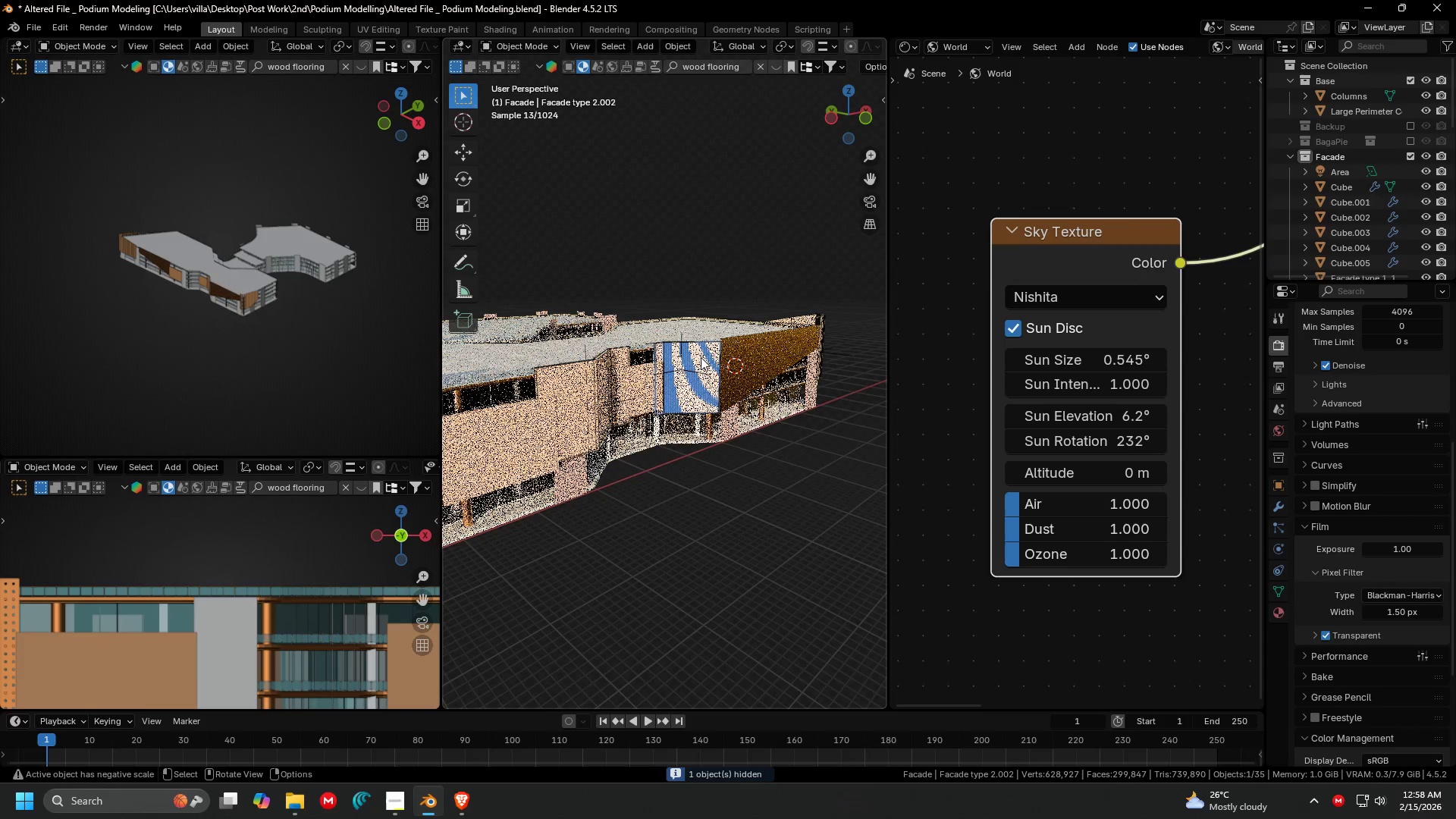 
left_click([701, 356])
 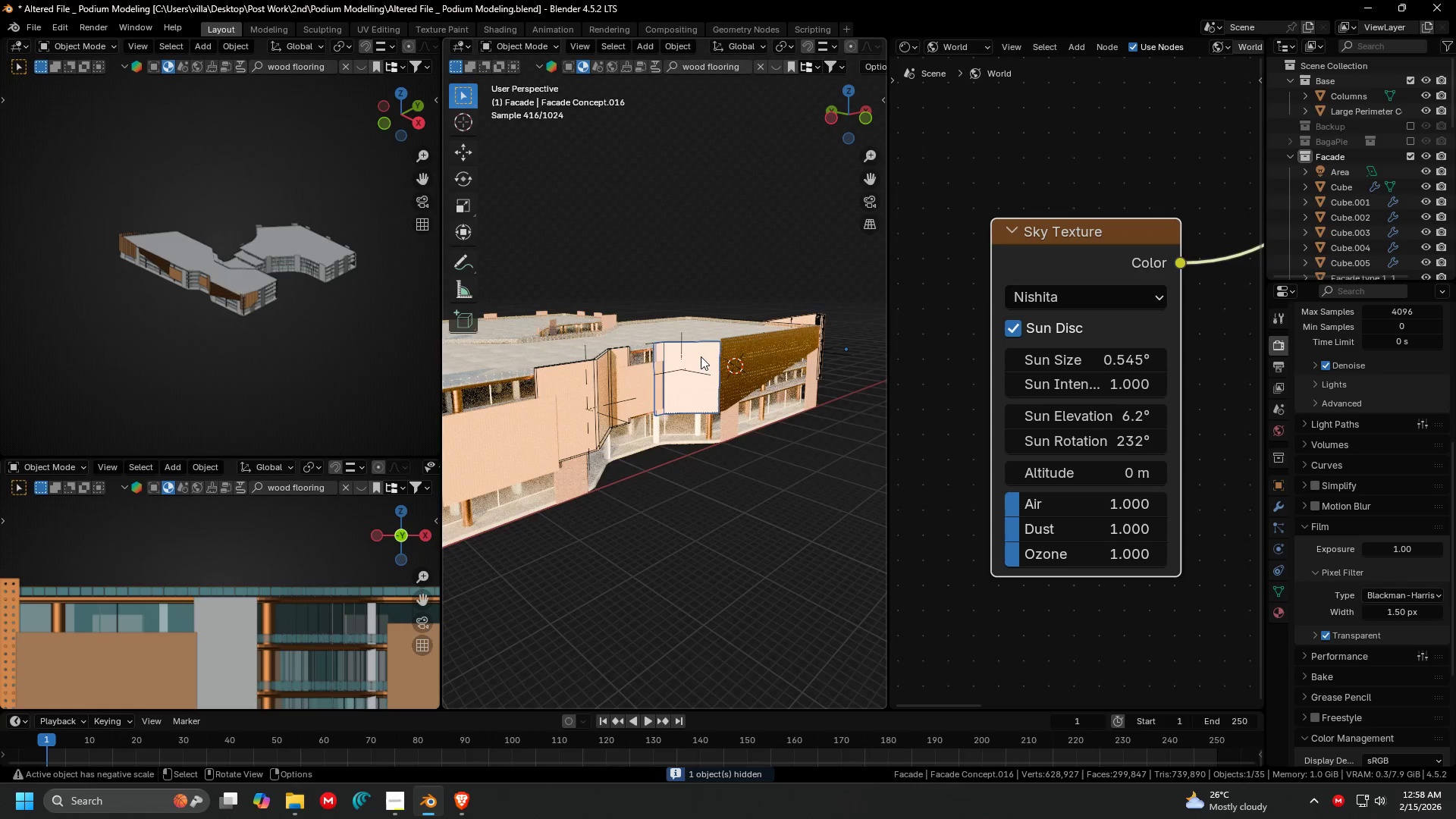 
key(H)
 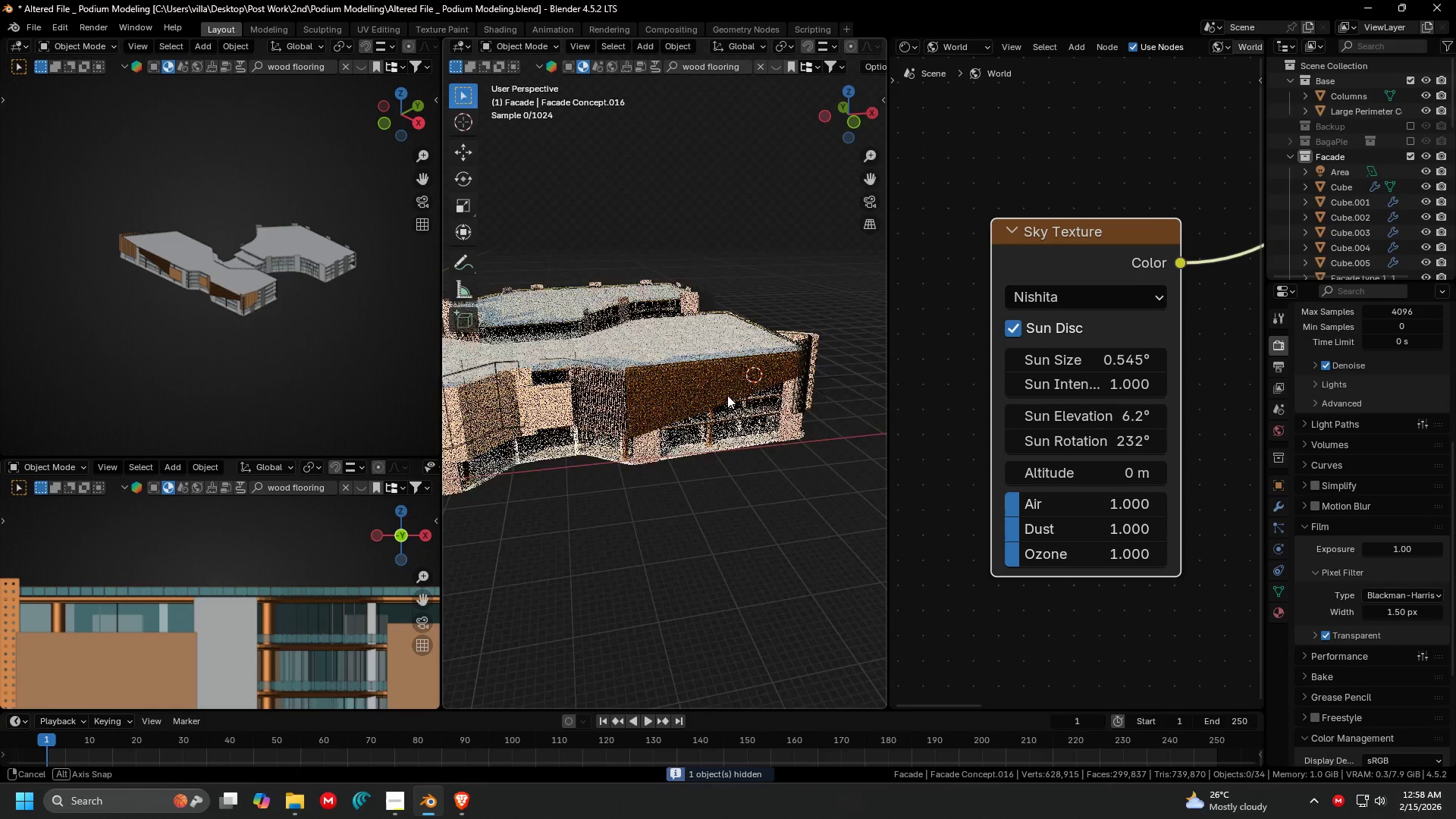 
scroll: coordinate [711, 394], scroll_direction: up, amount: 2.0
 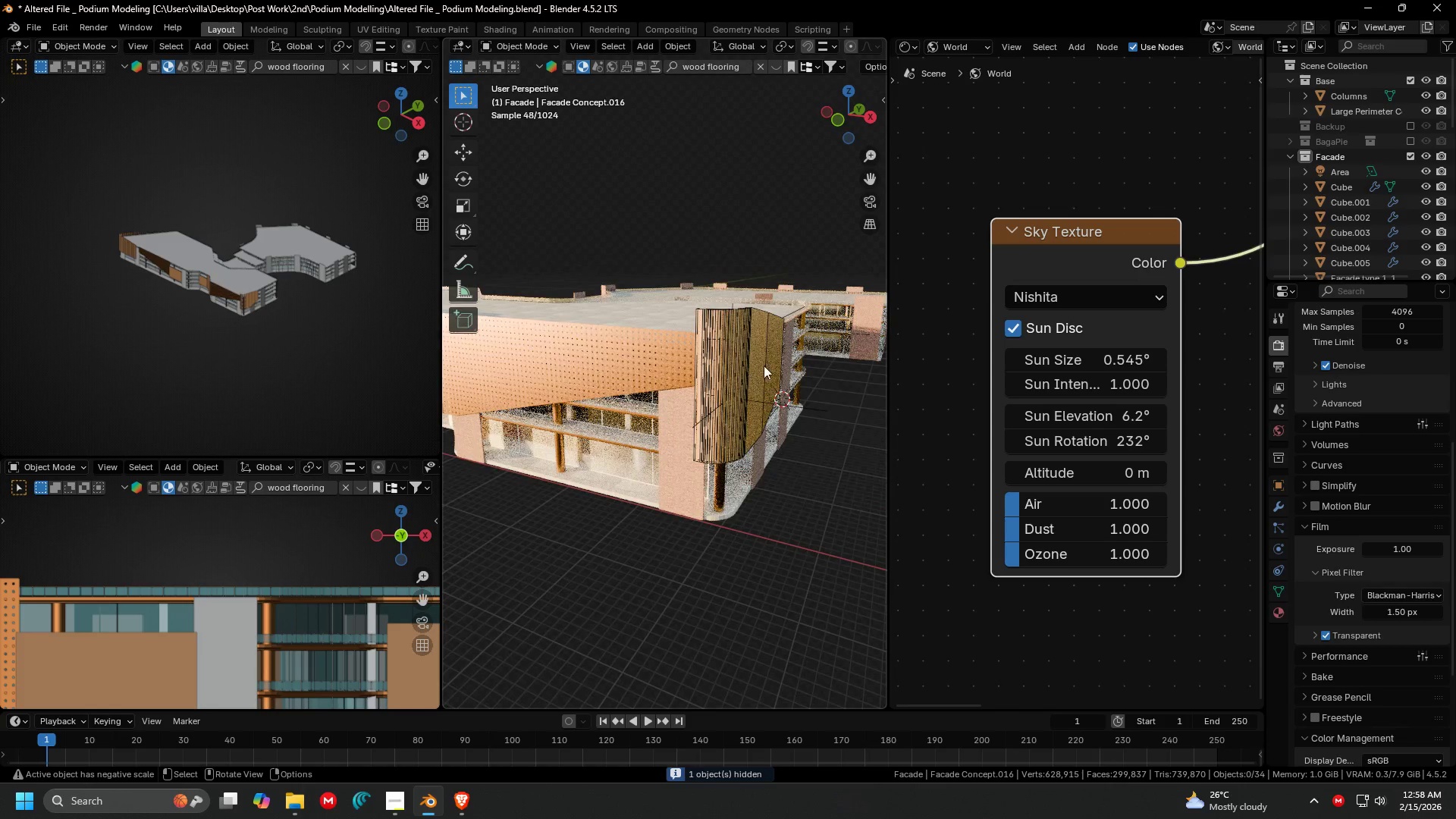 
left_click([777, 355])
 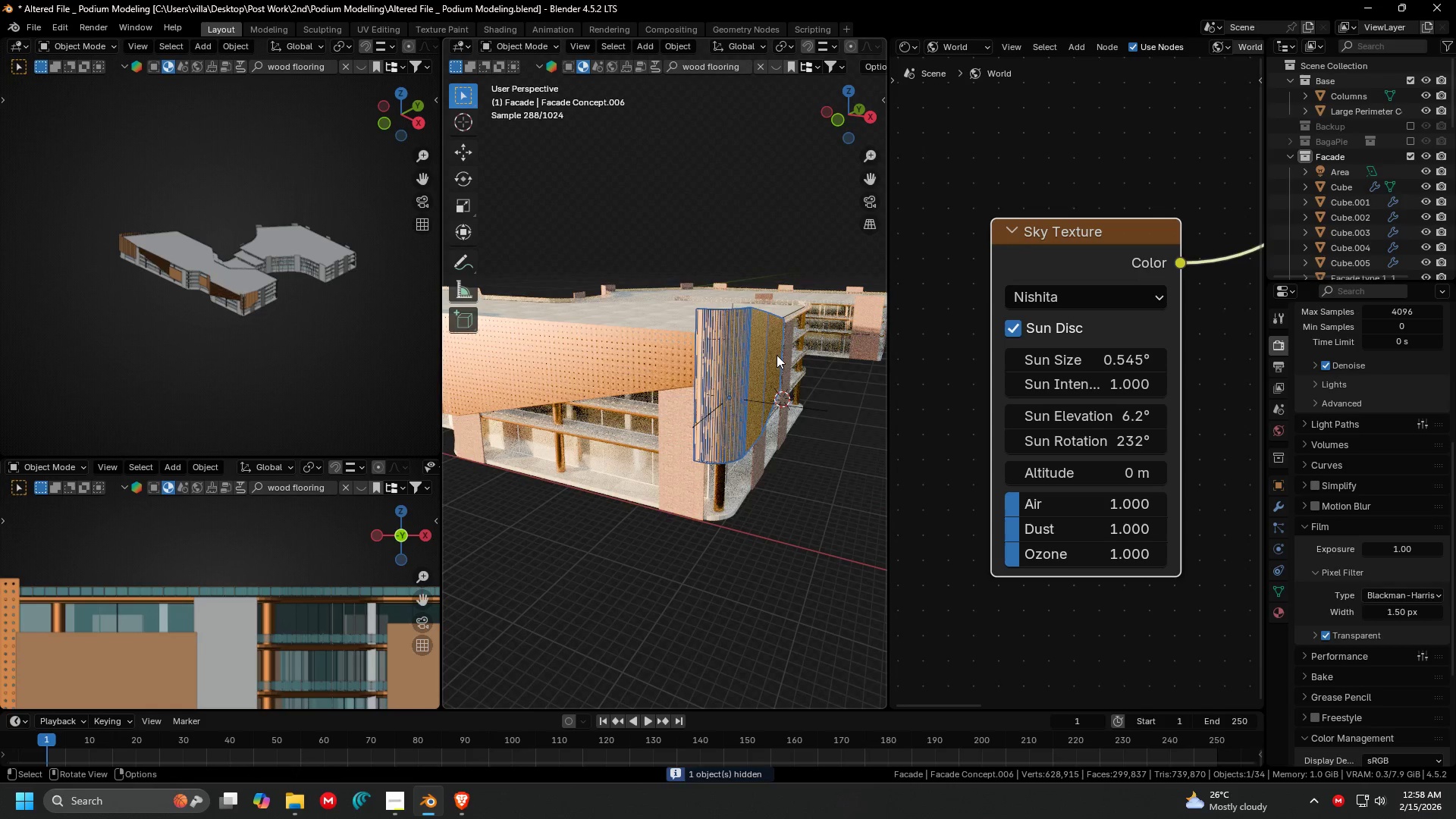 
key(H)
 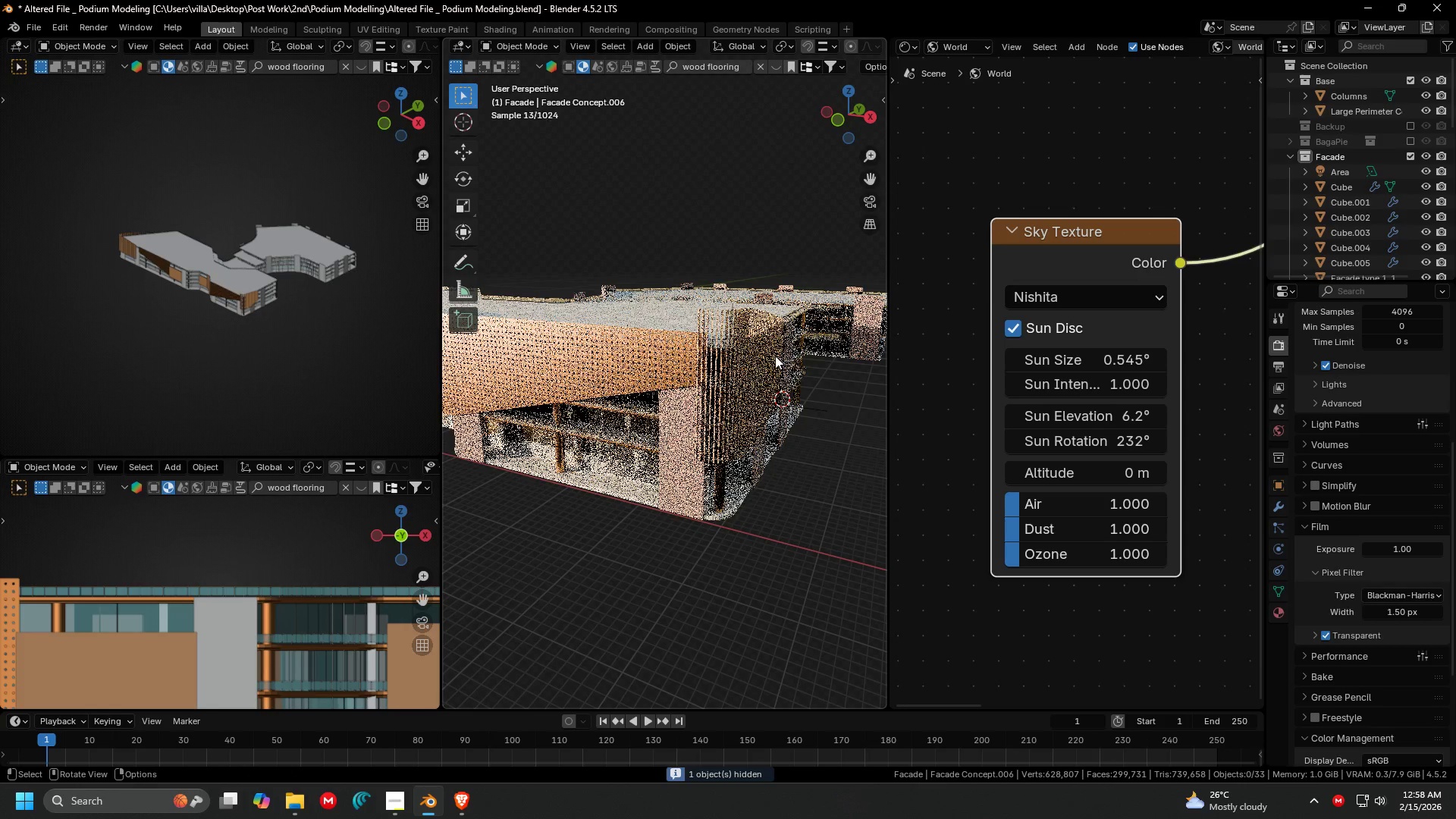 
hold_key(key=ShiftLeft, duration=0.39)
 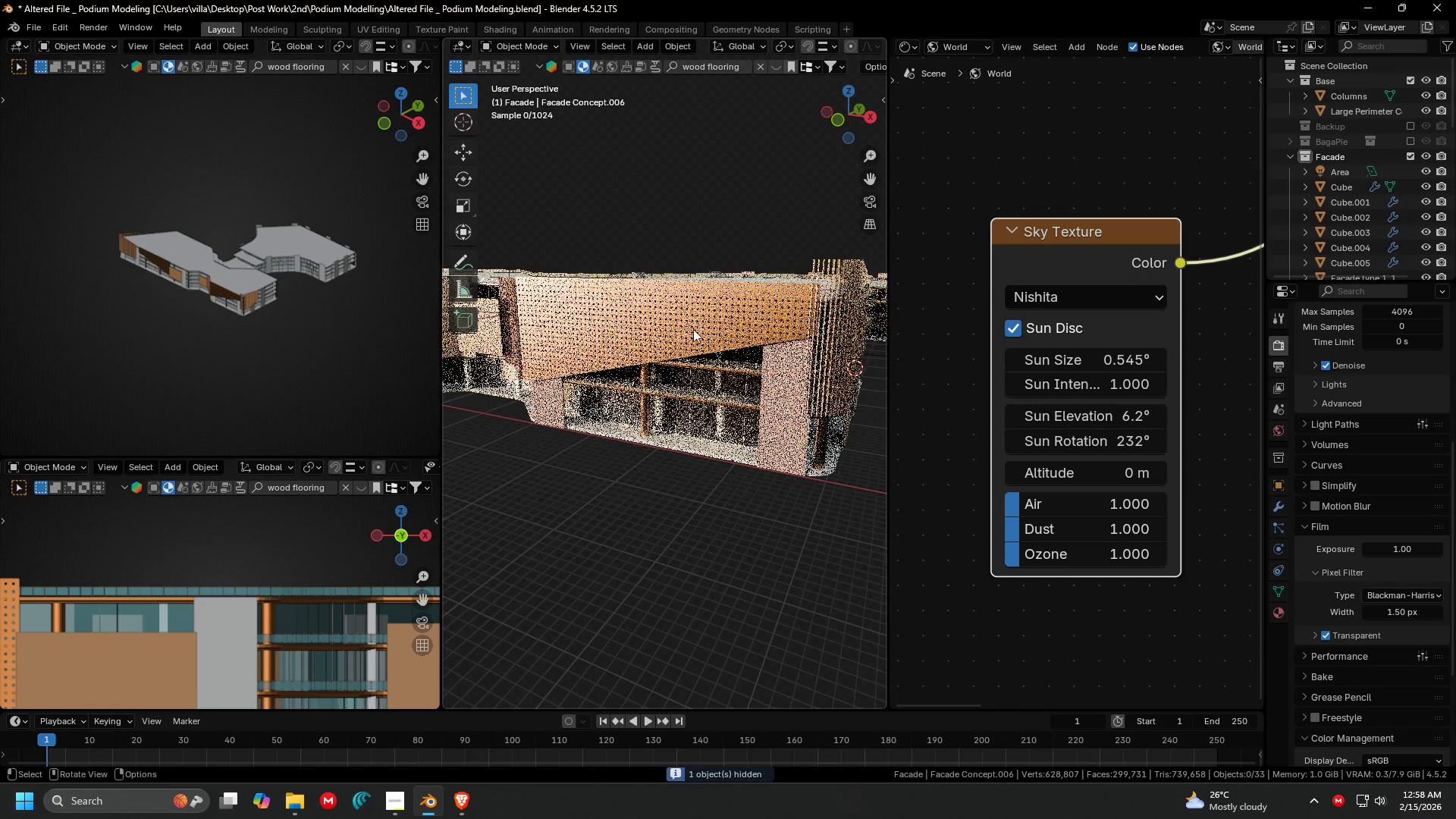 
hold_key(key=ShiftLeft, duration=0.33)
 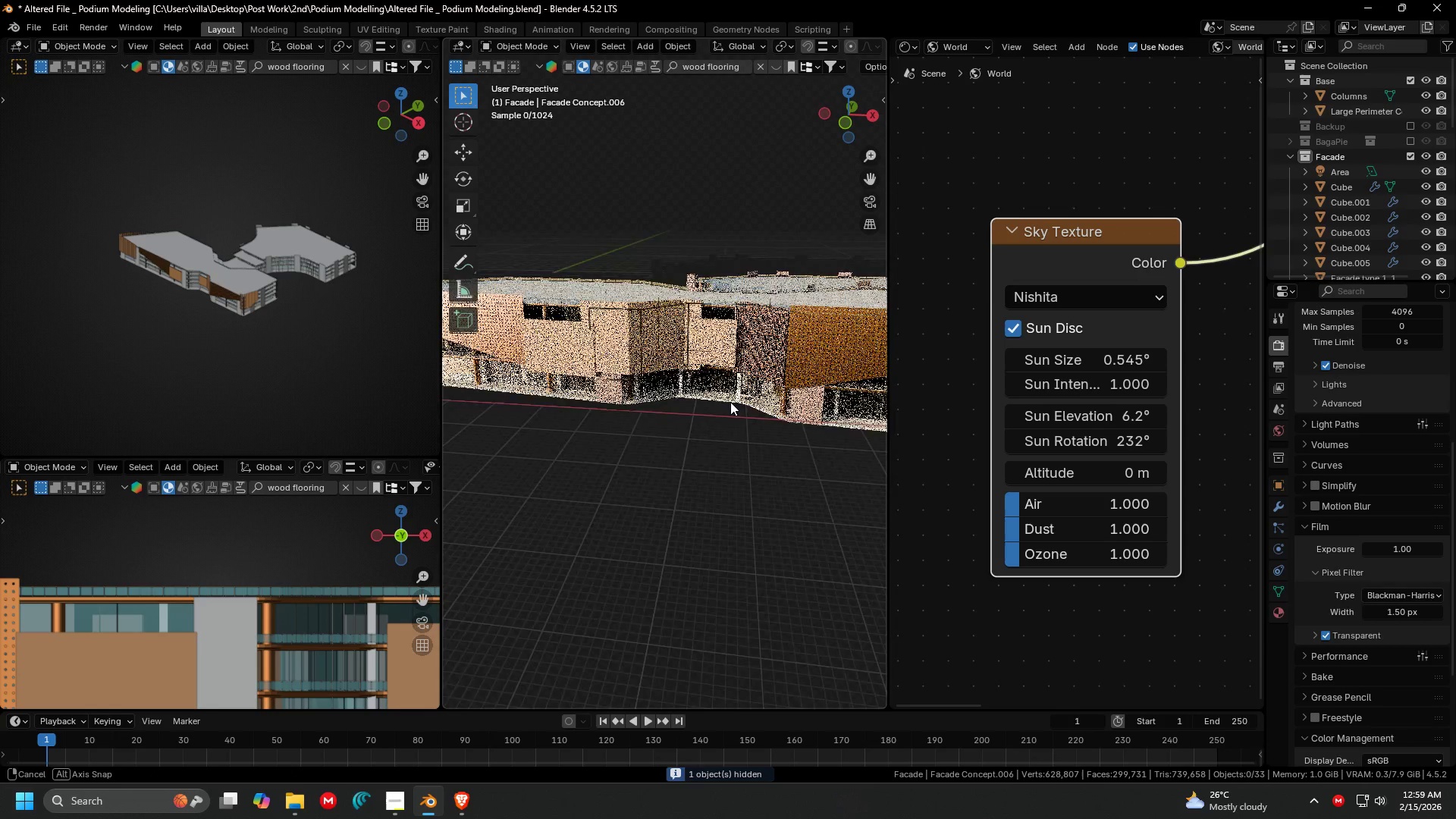 
scroll: coordinate [706, 359], scroll_direction: none, amount: 0.0
 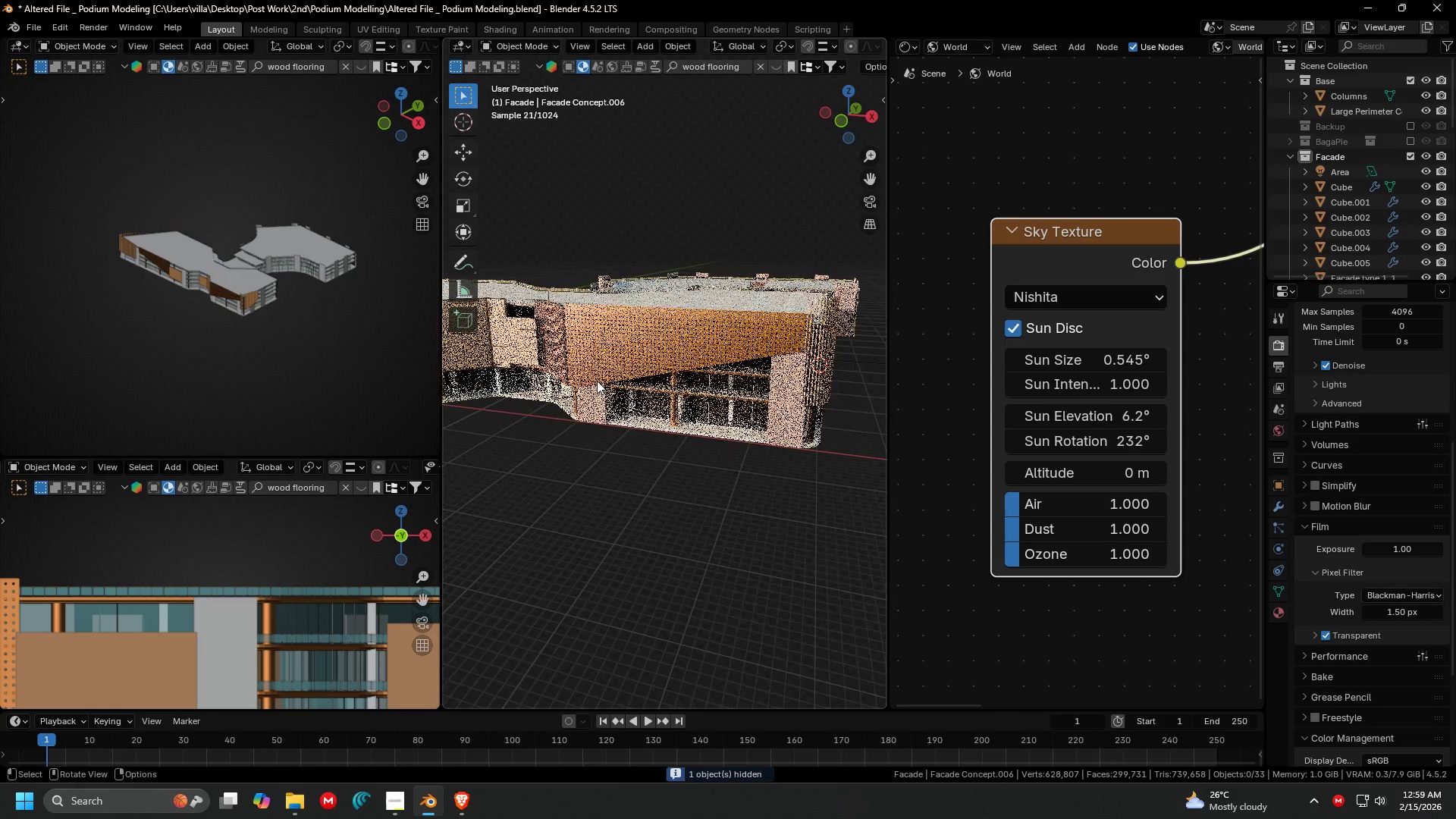 
scroll: coordinate [733, 402], scroll_direction: up, amount: 1.0
 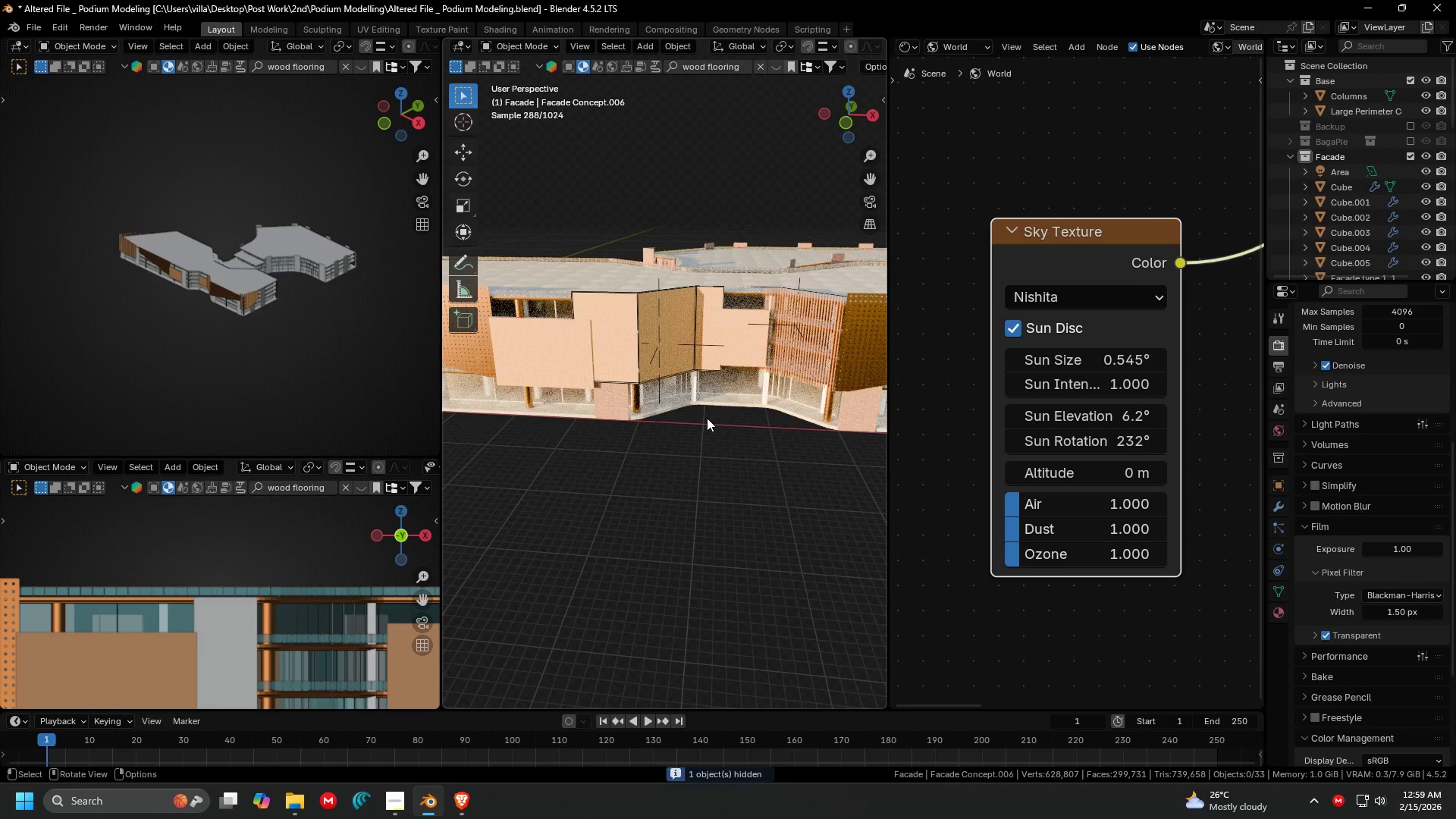 
key(Shift+ShiftLeft)
 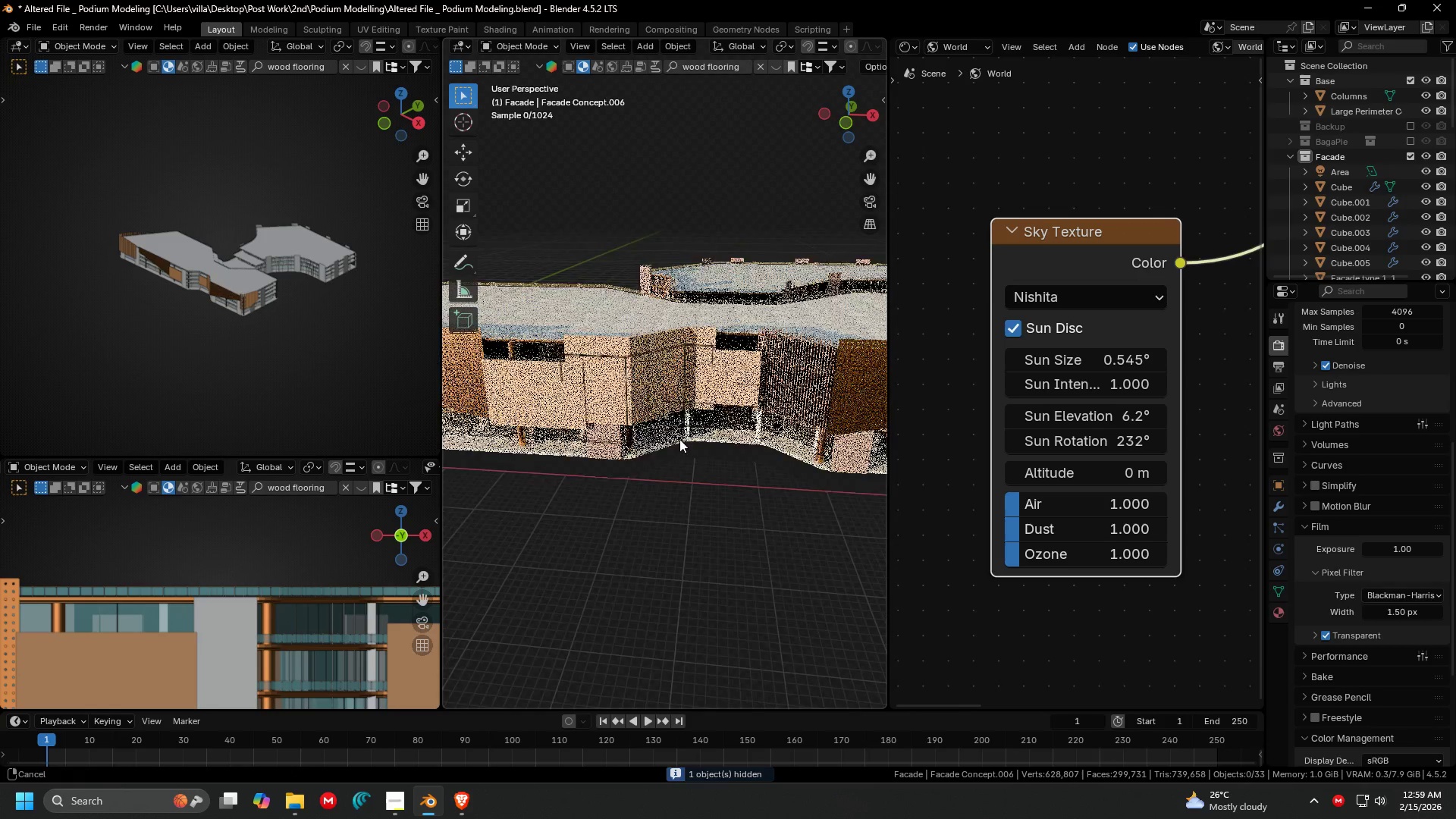 
left_click([643, 388])
 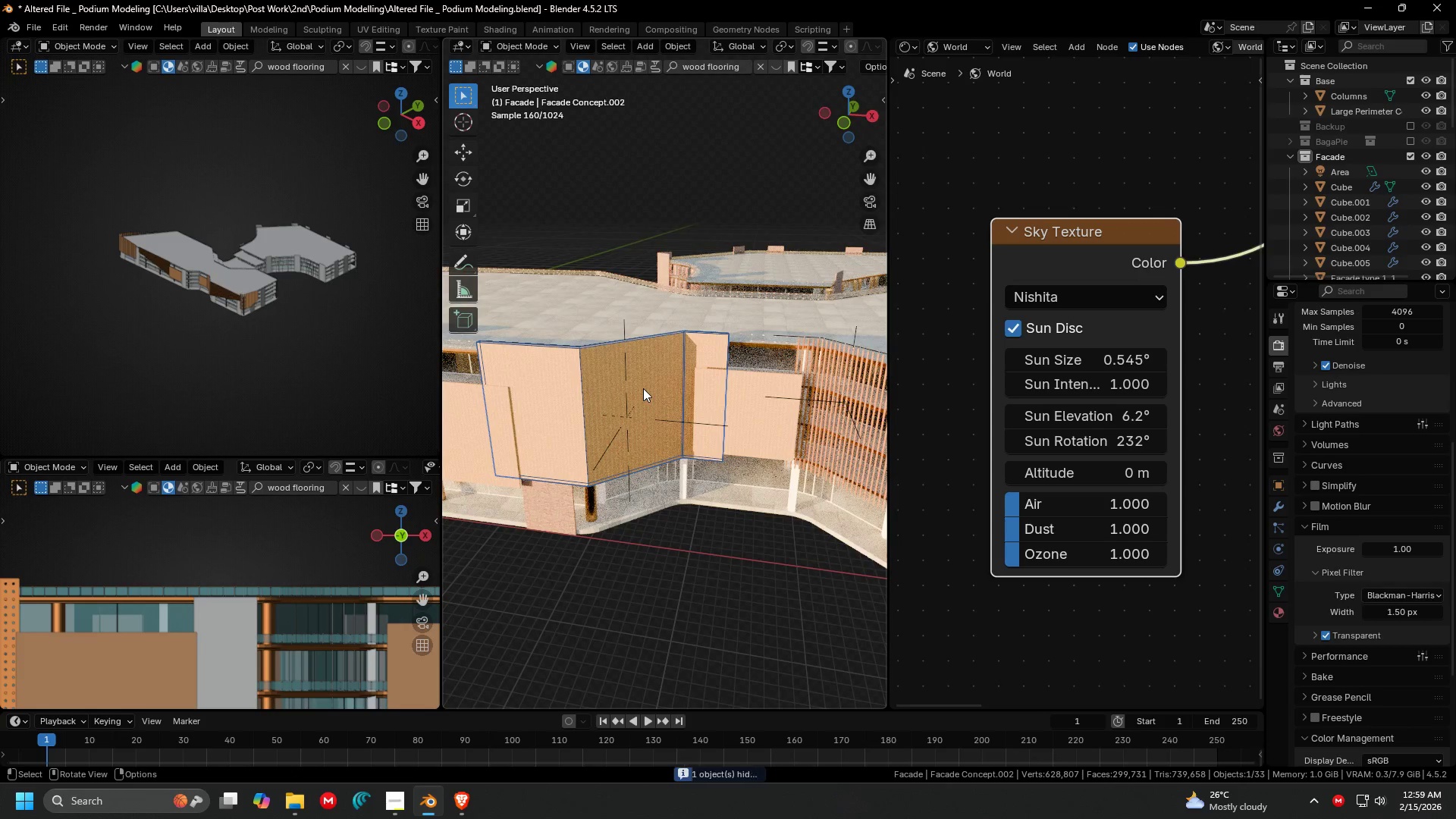 
scroll: coordinate [670, 441], scroll_direction: up, amount: 3.0
 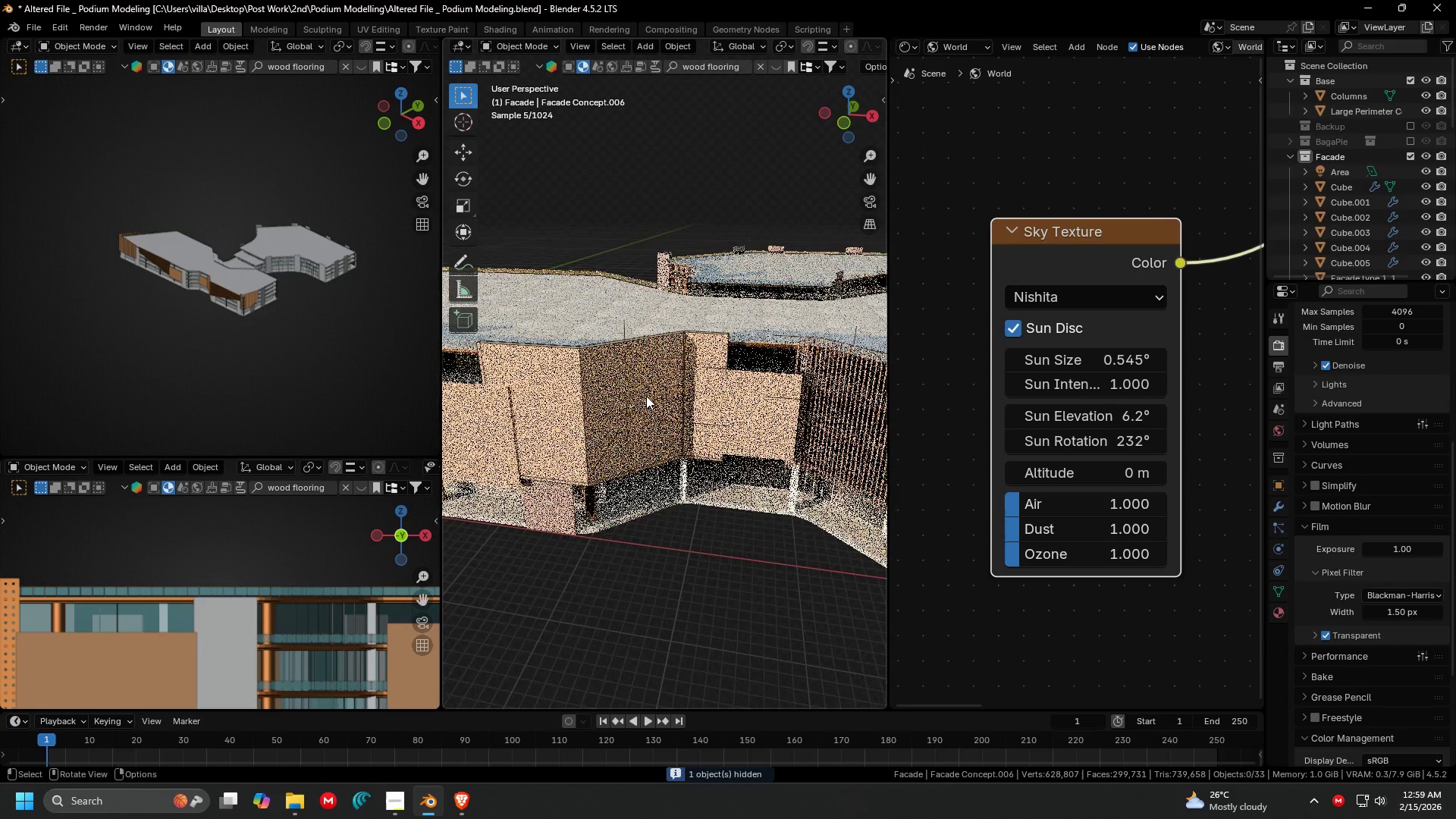 
key(H)
 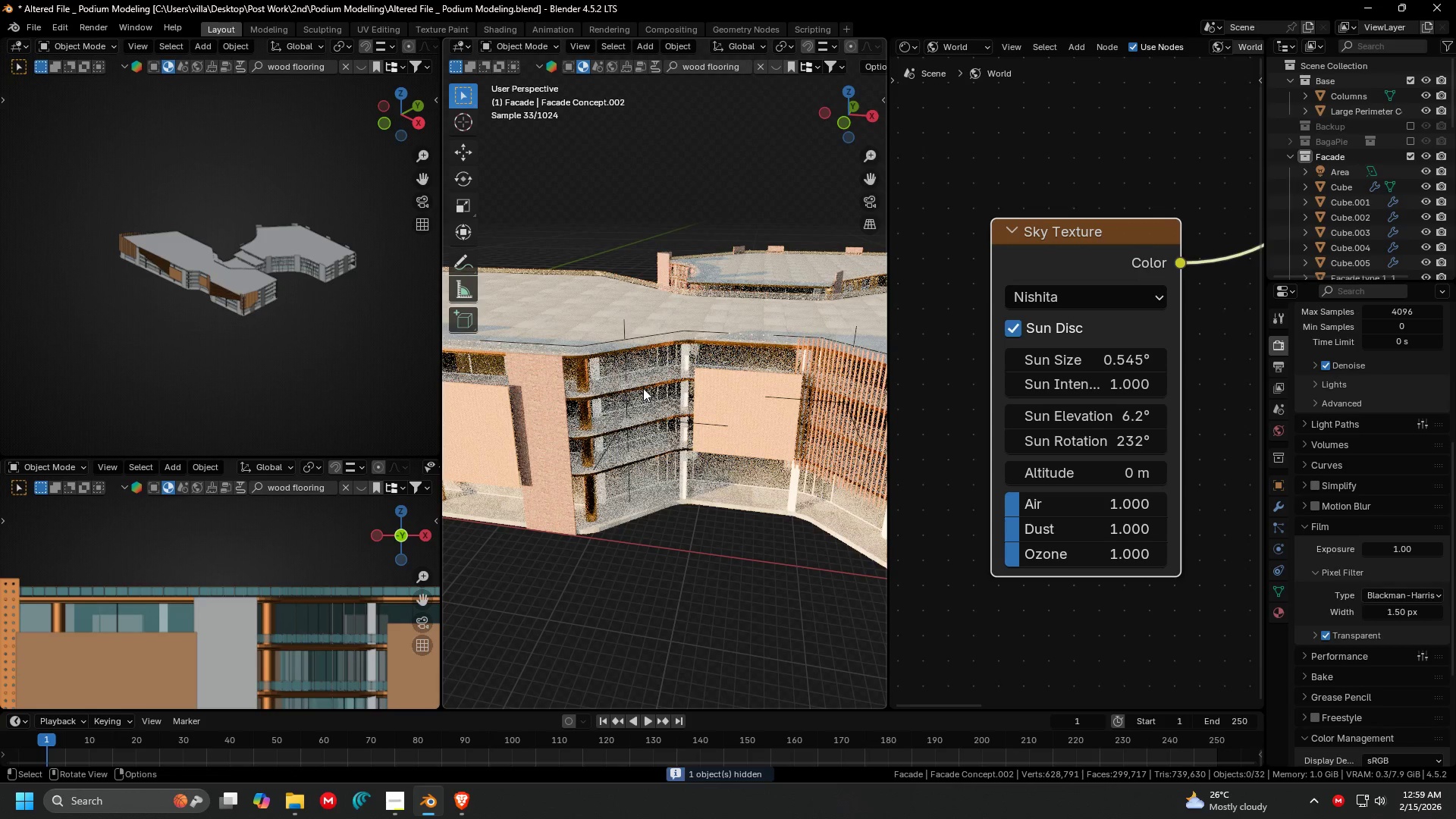 
key(Control+Z)
 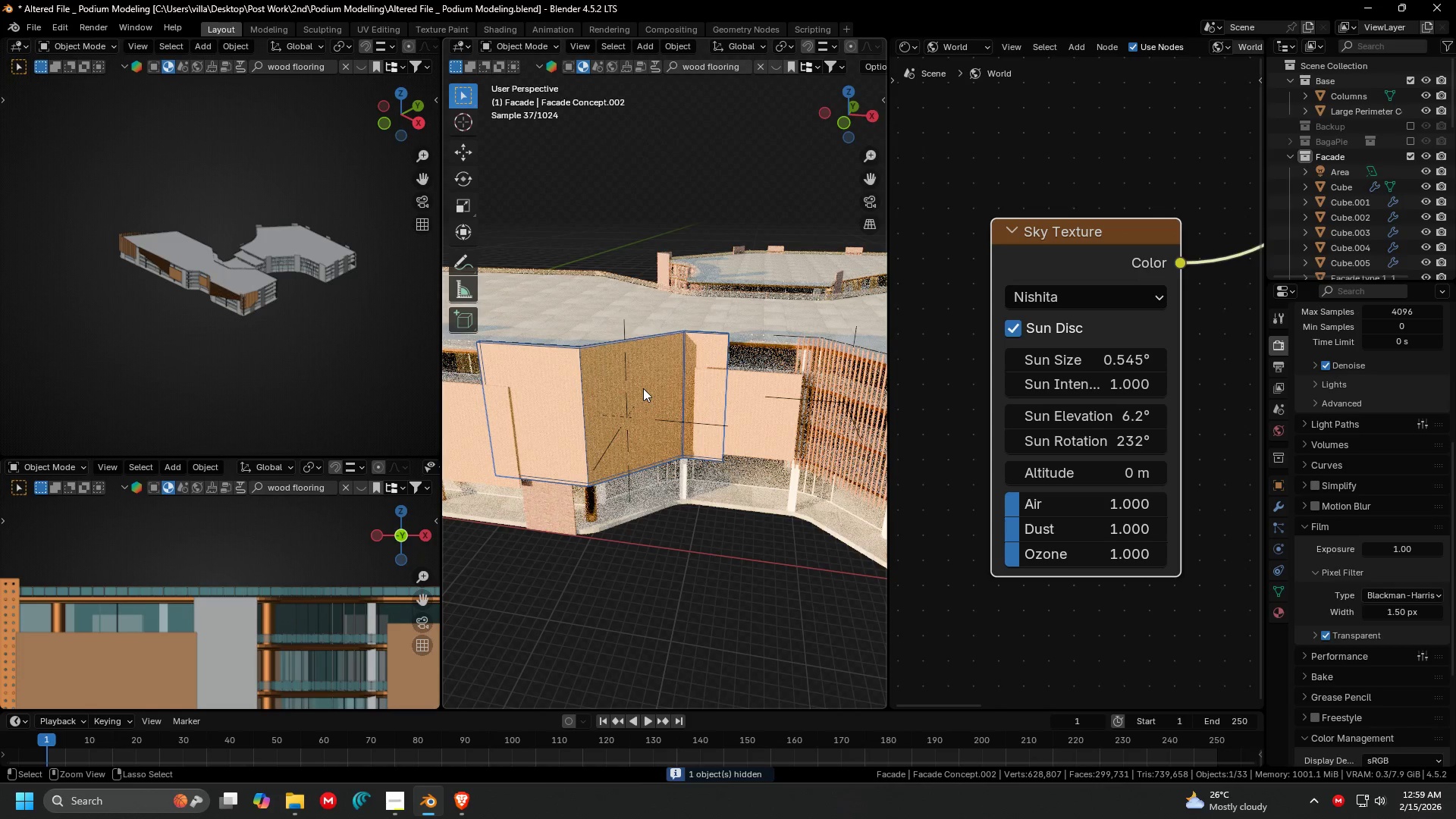 
key(Control+Z)
 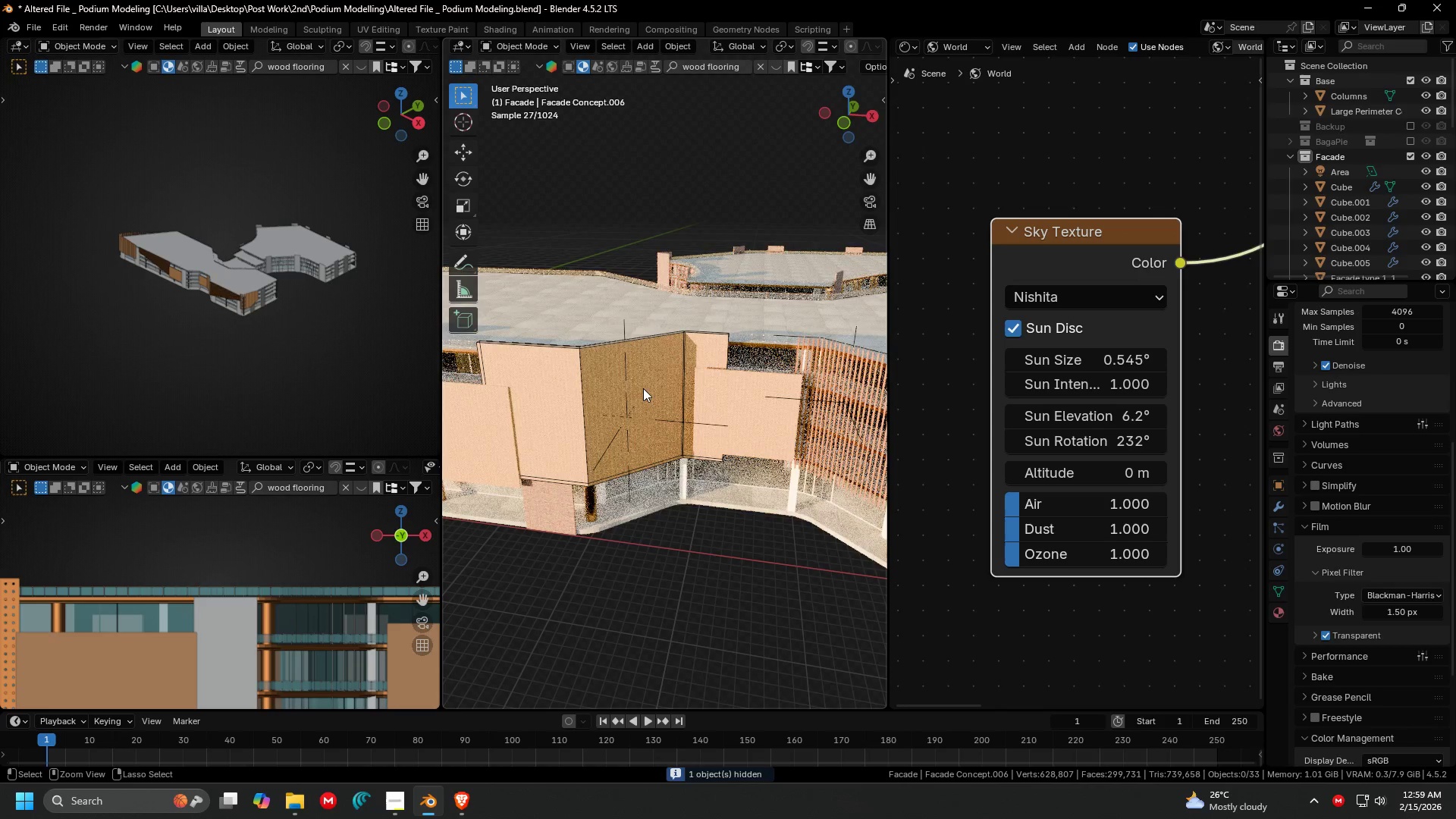 
key(Control+Z)
 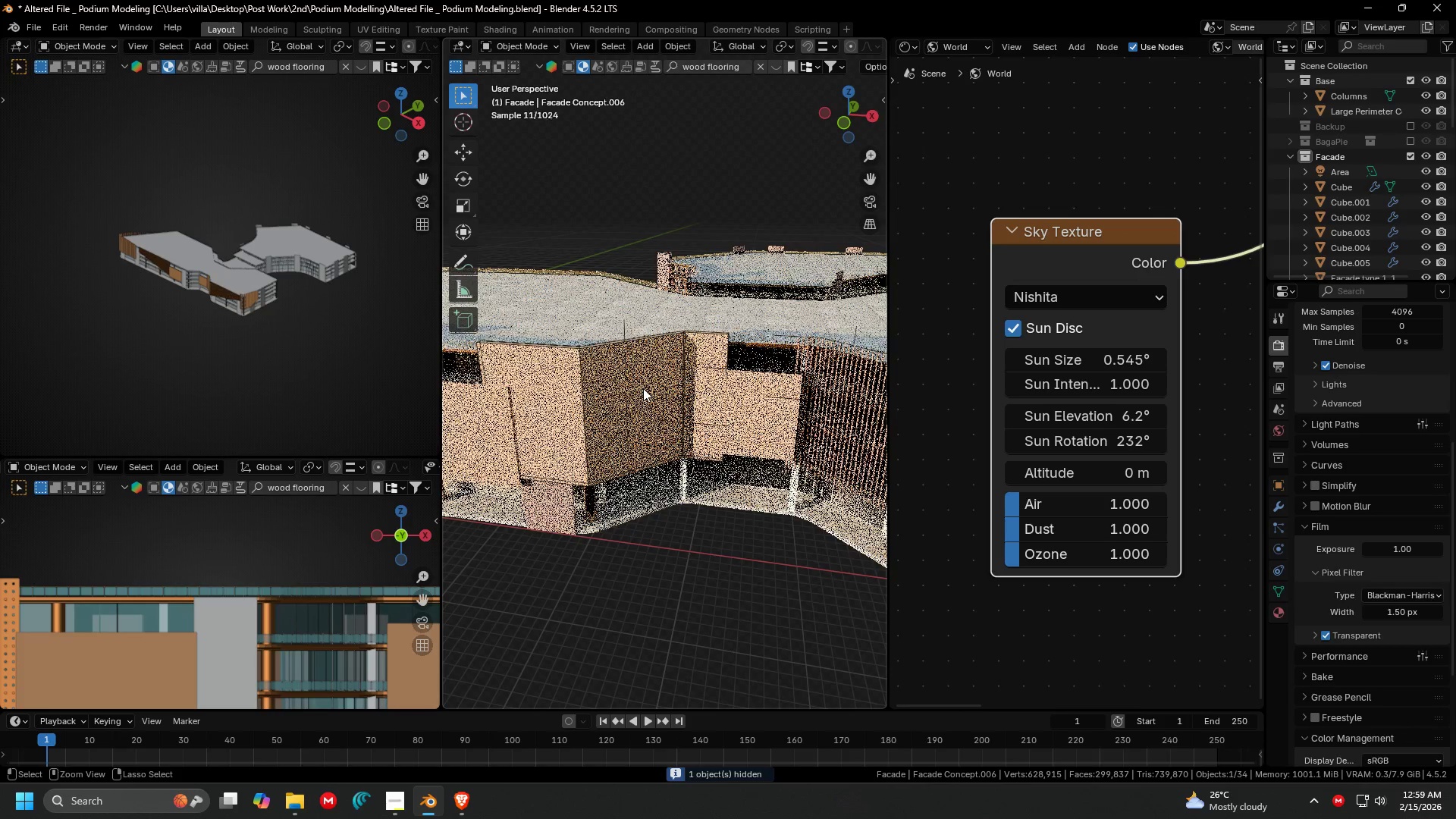 
key(Control+Z)
 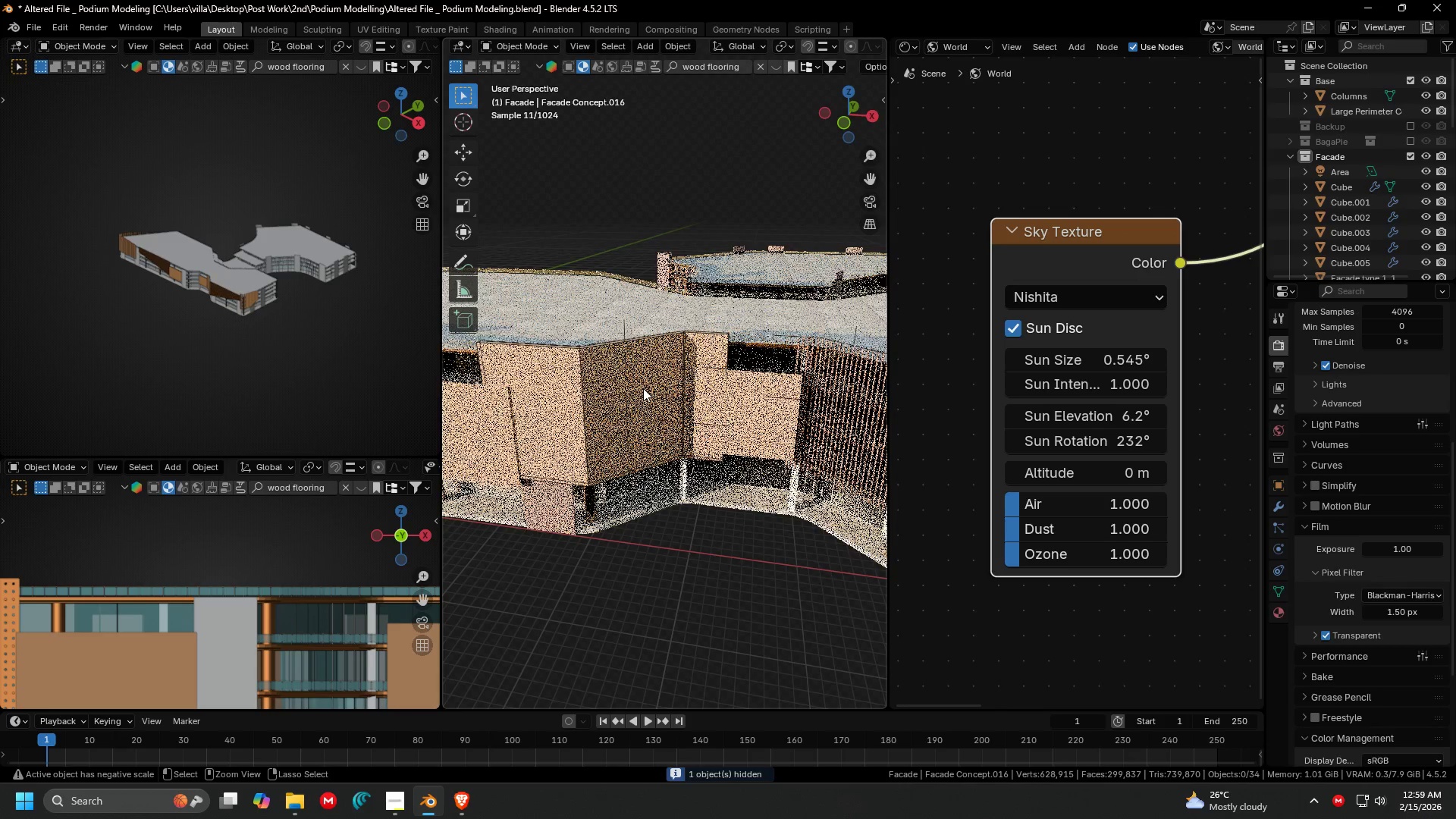 
key(Control+Z)
 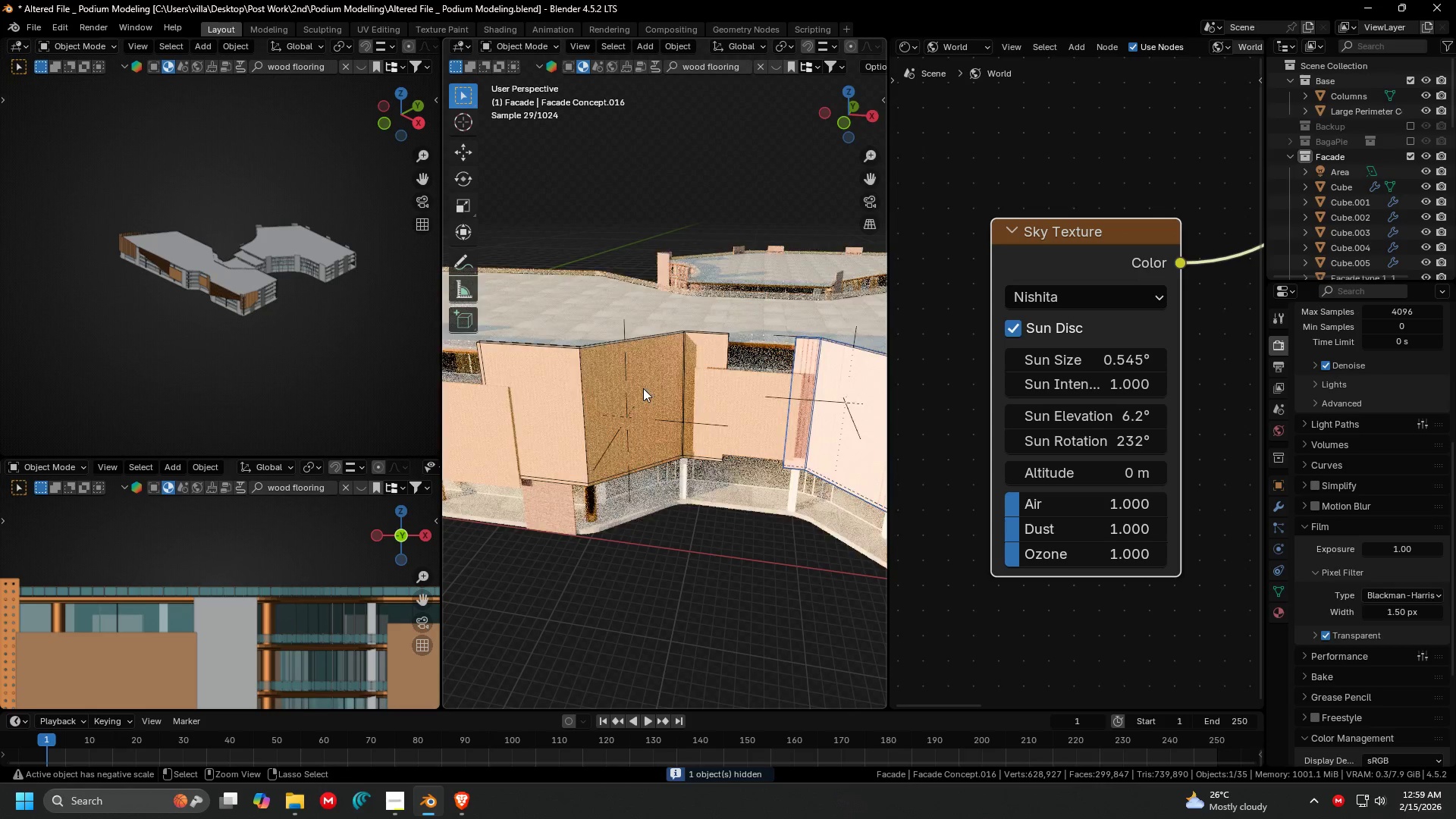 
key(Control+Z)
 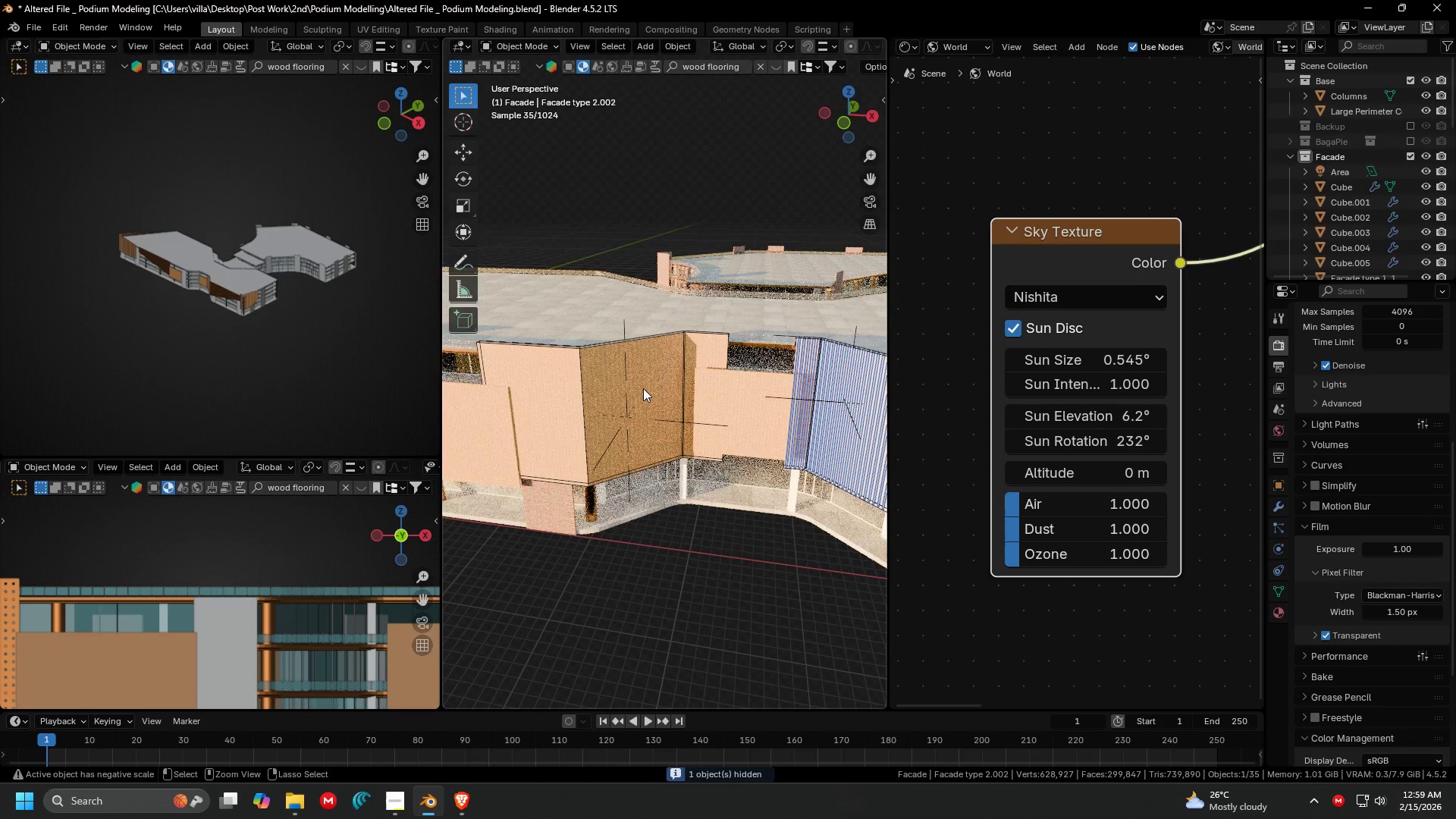 
key(Control+Z)
 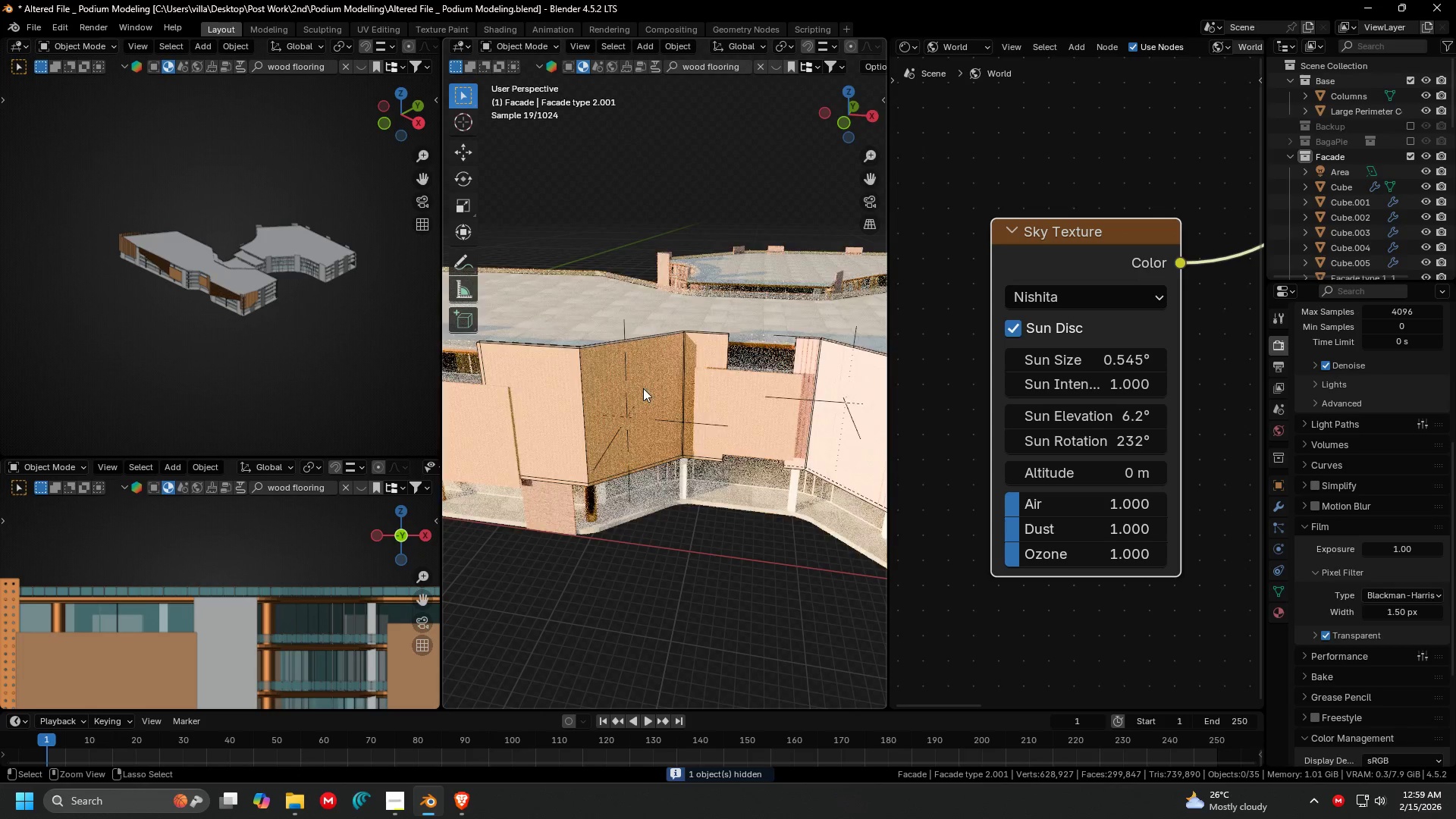 
key(Control+Z)
 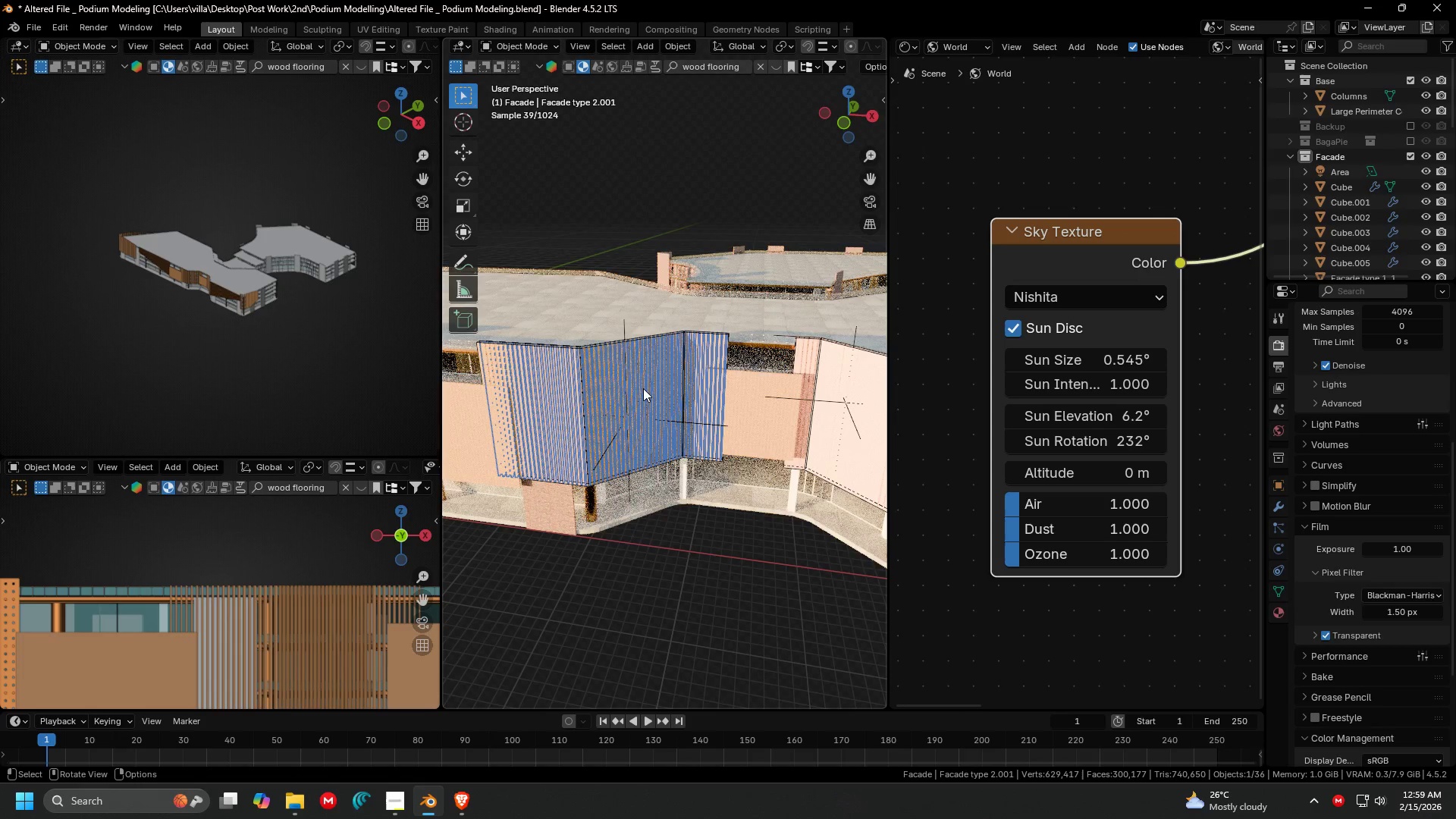 
left_click([643, 388])
 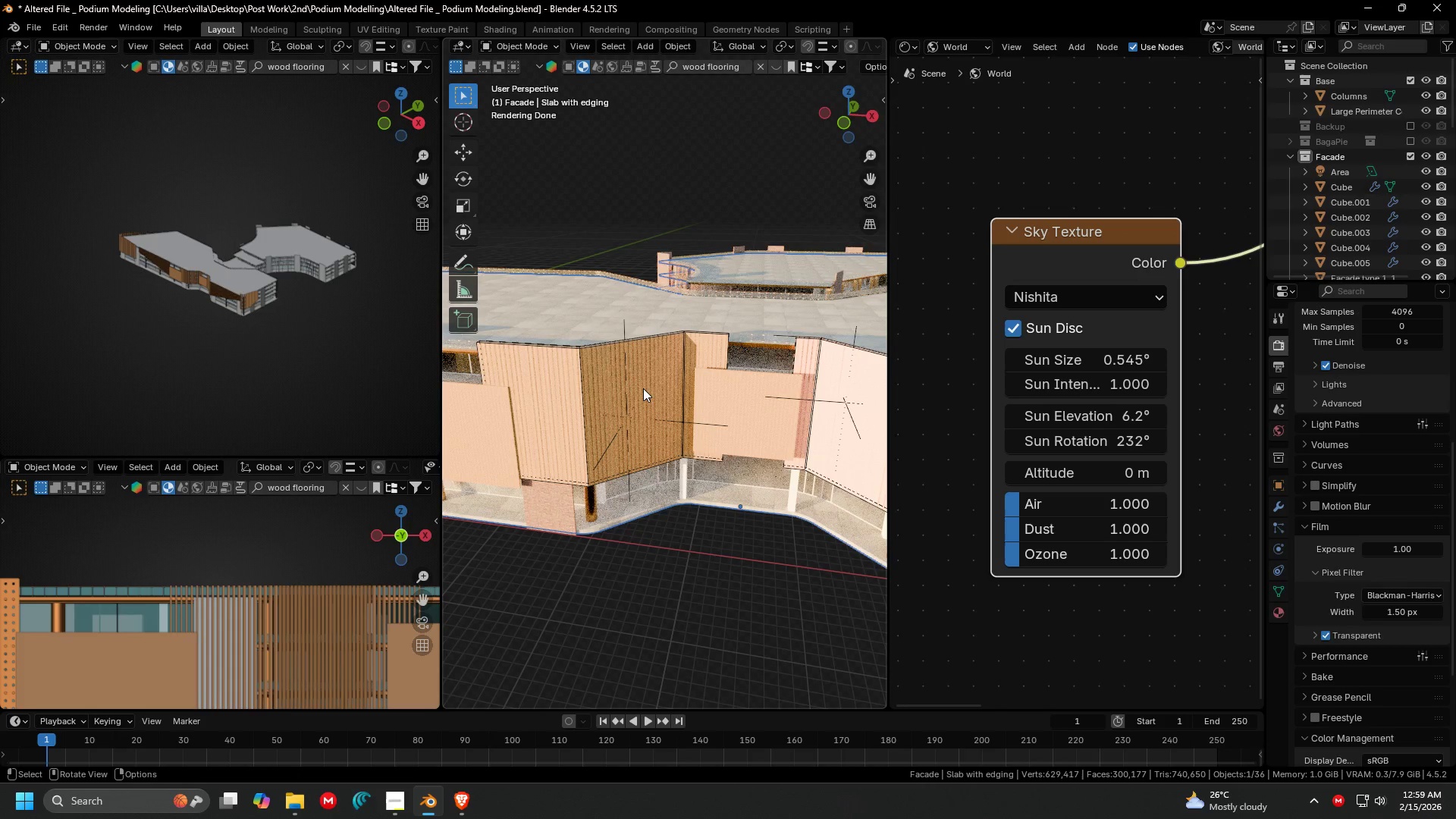 
left_click([643, 388])
 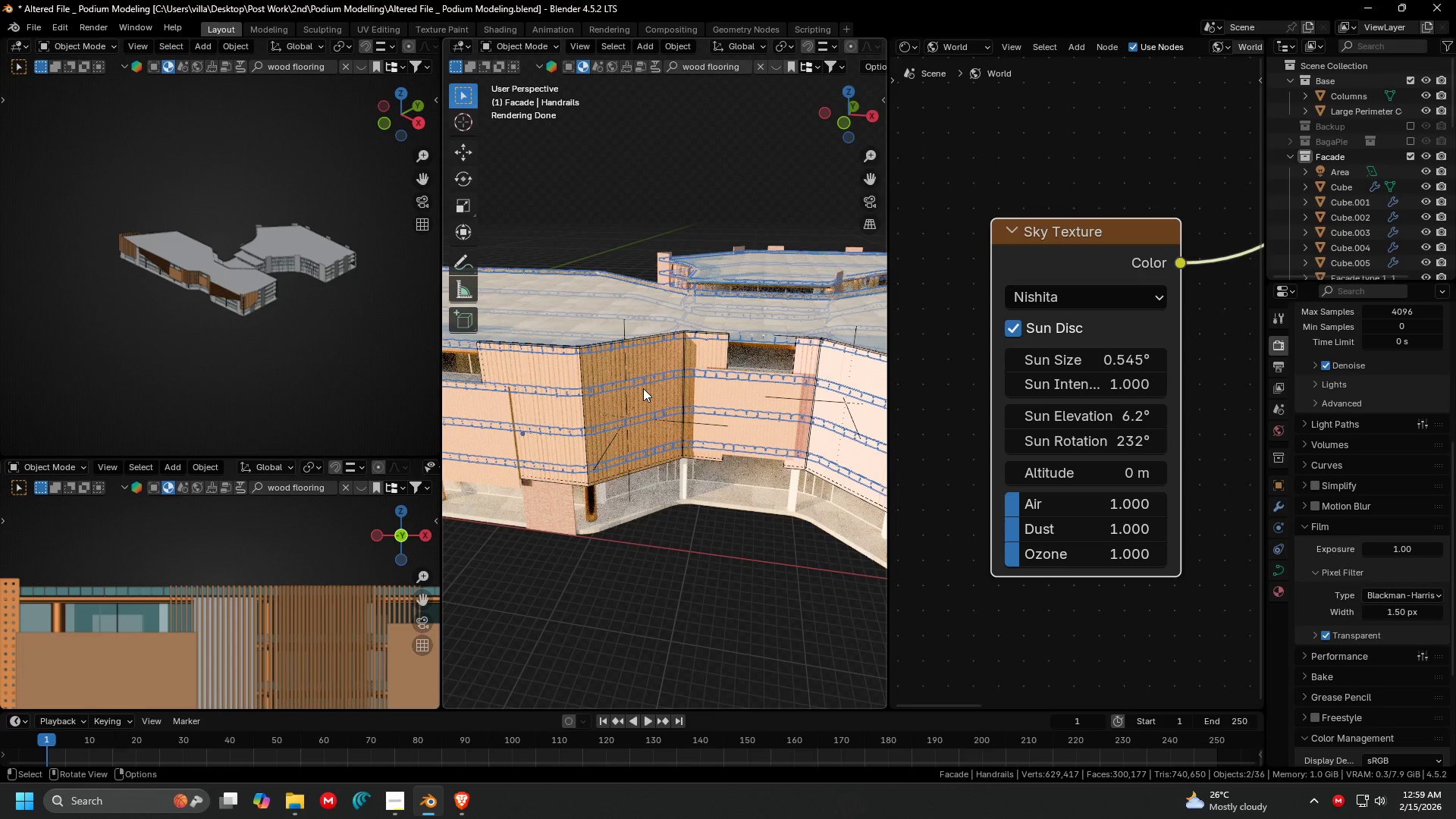 
left_click([643, 388])
 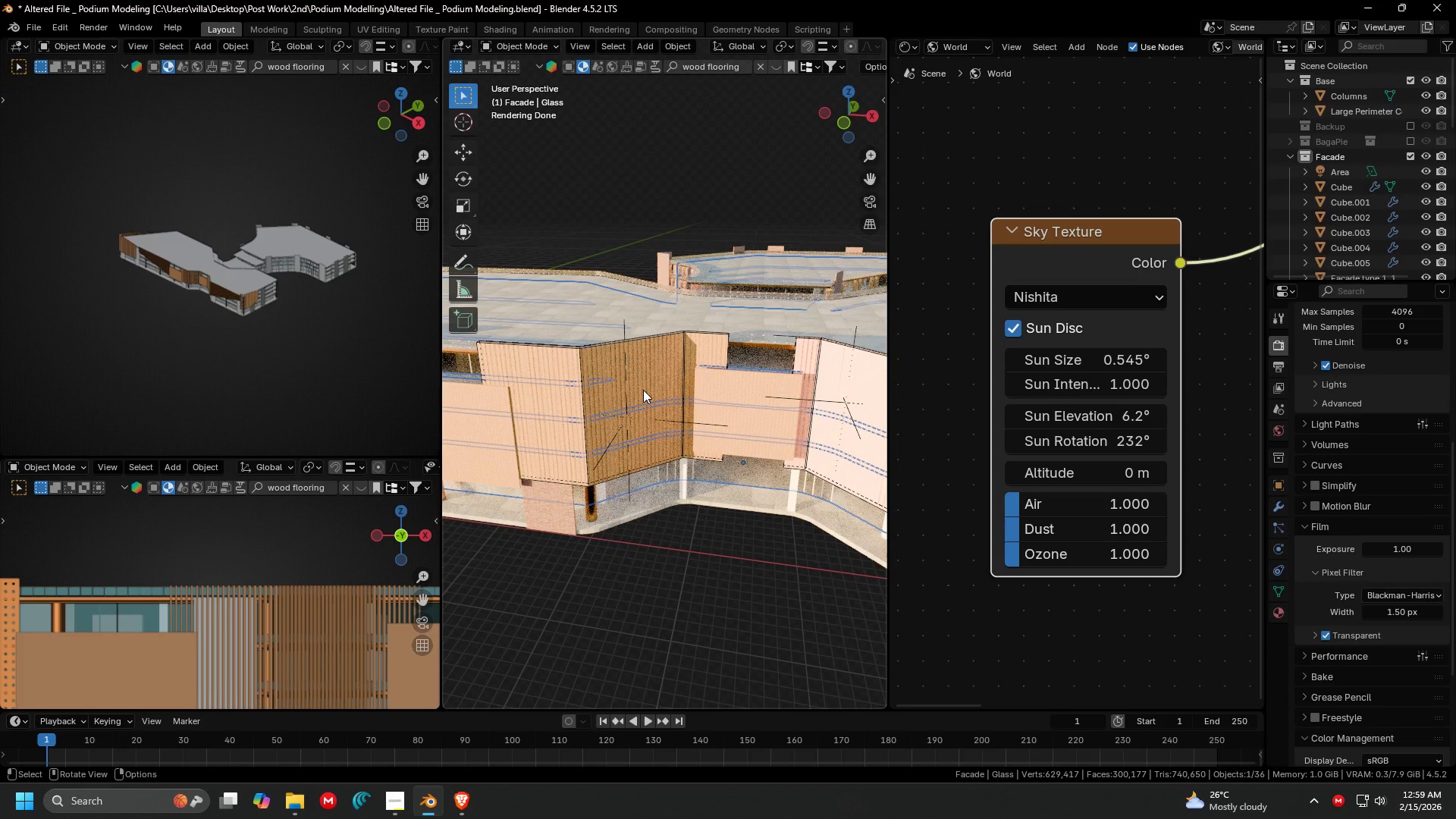 
left_click([643, 390])
 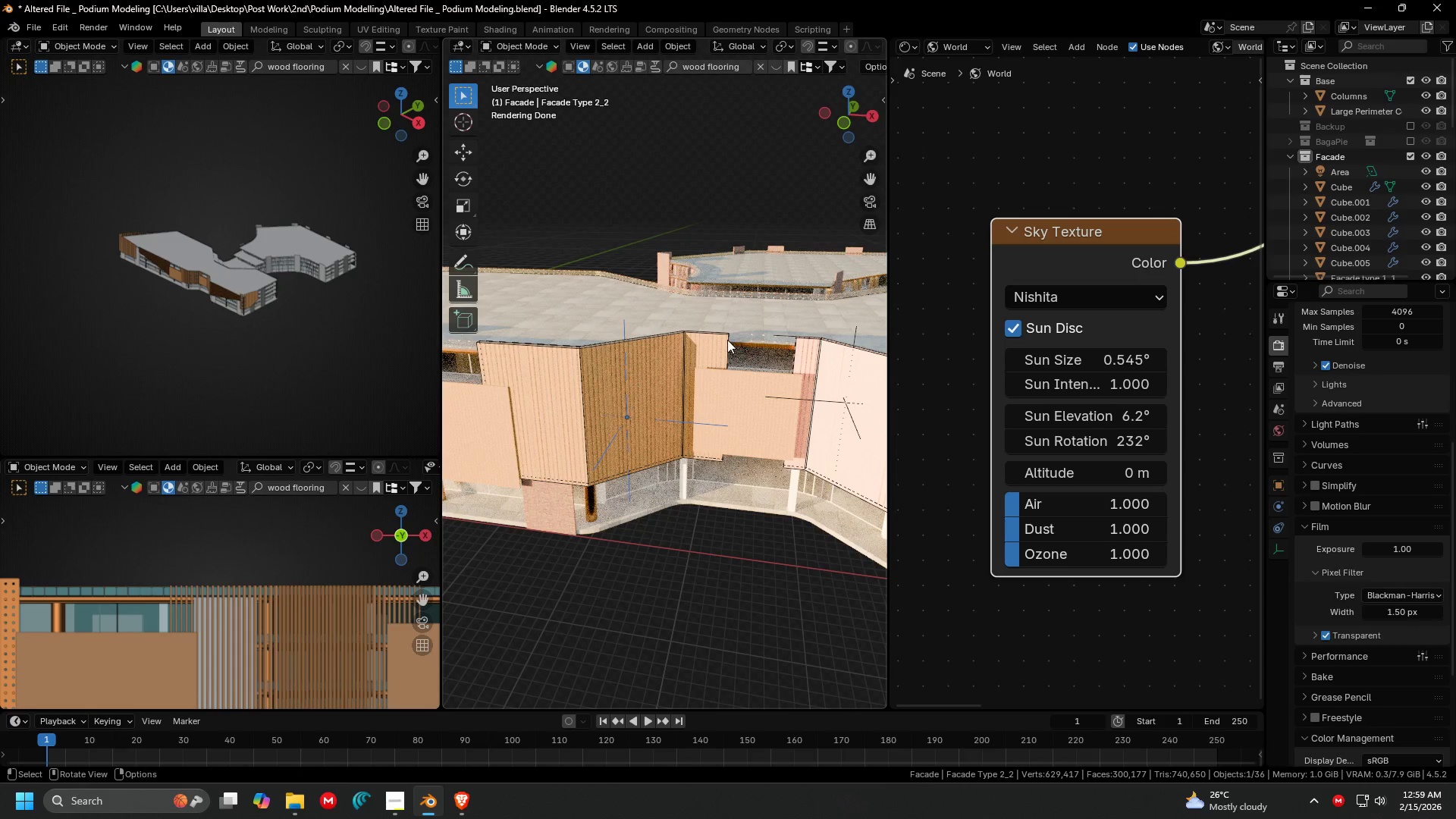 
left_click([719, 344])
 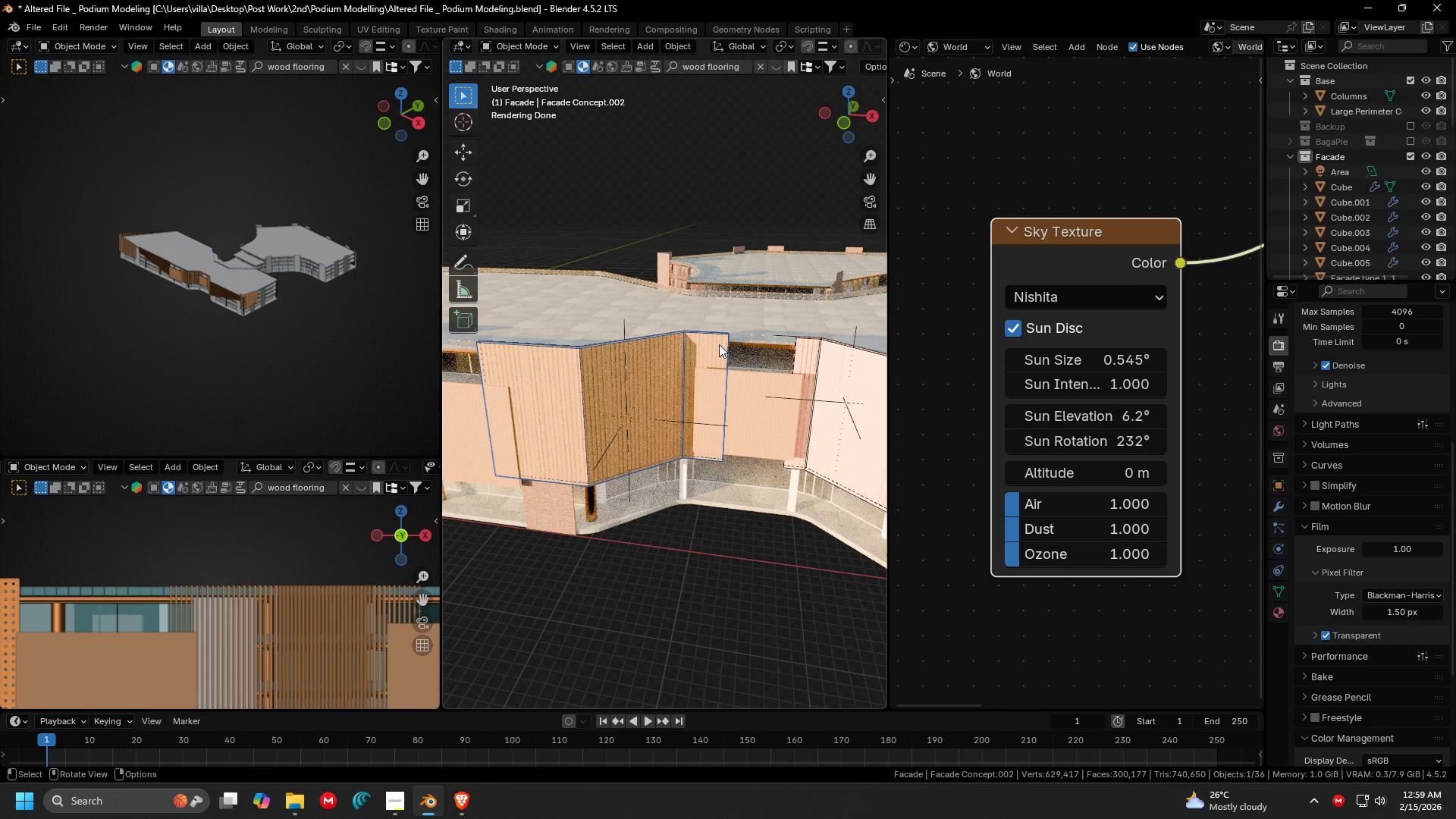 
key(H)
 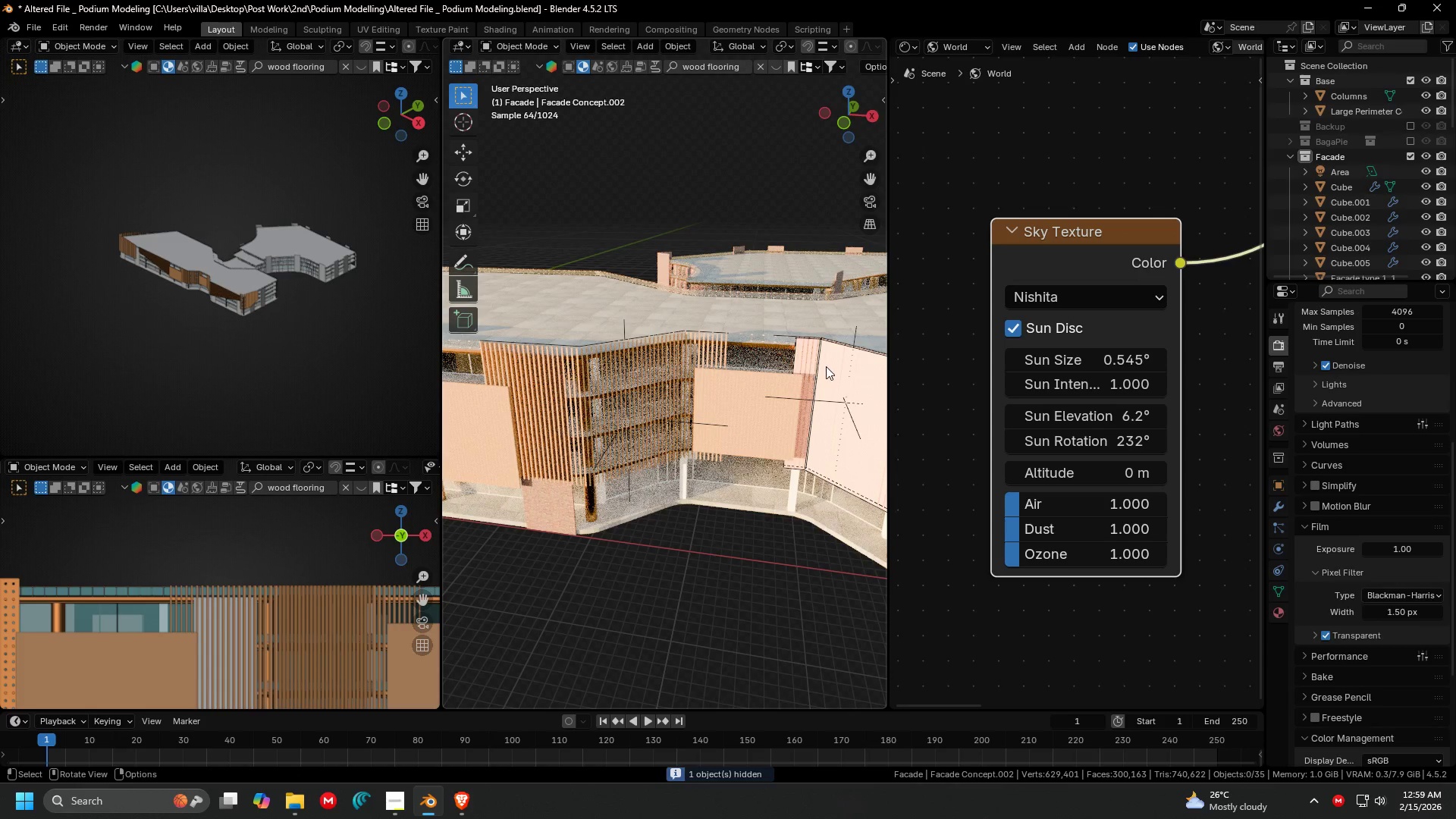 
left_click([830, 362])
 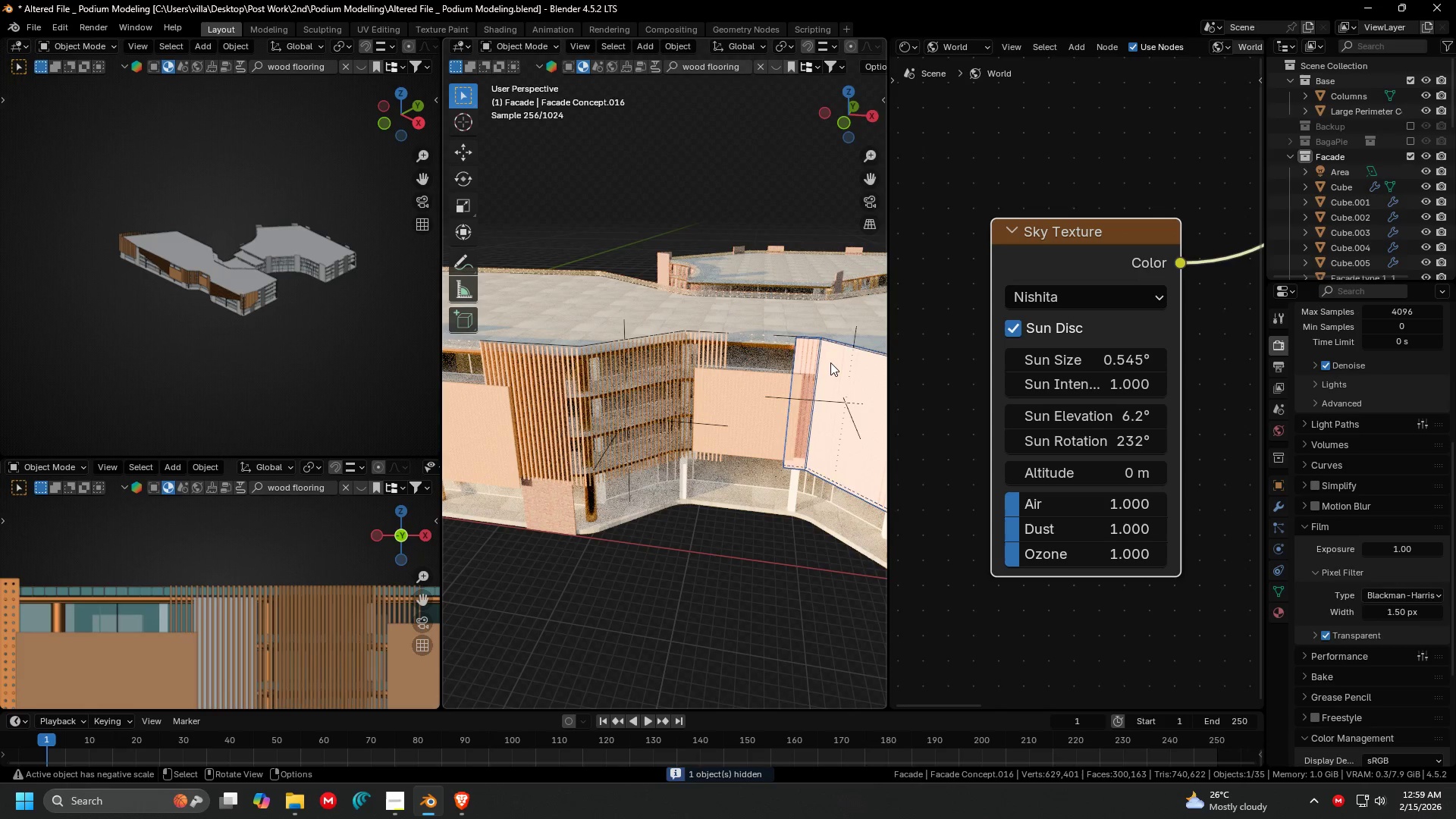 
key(H)
 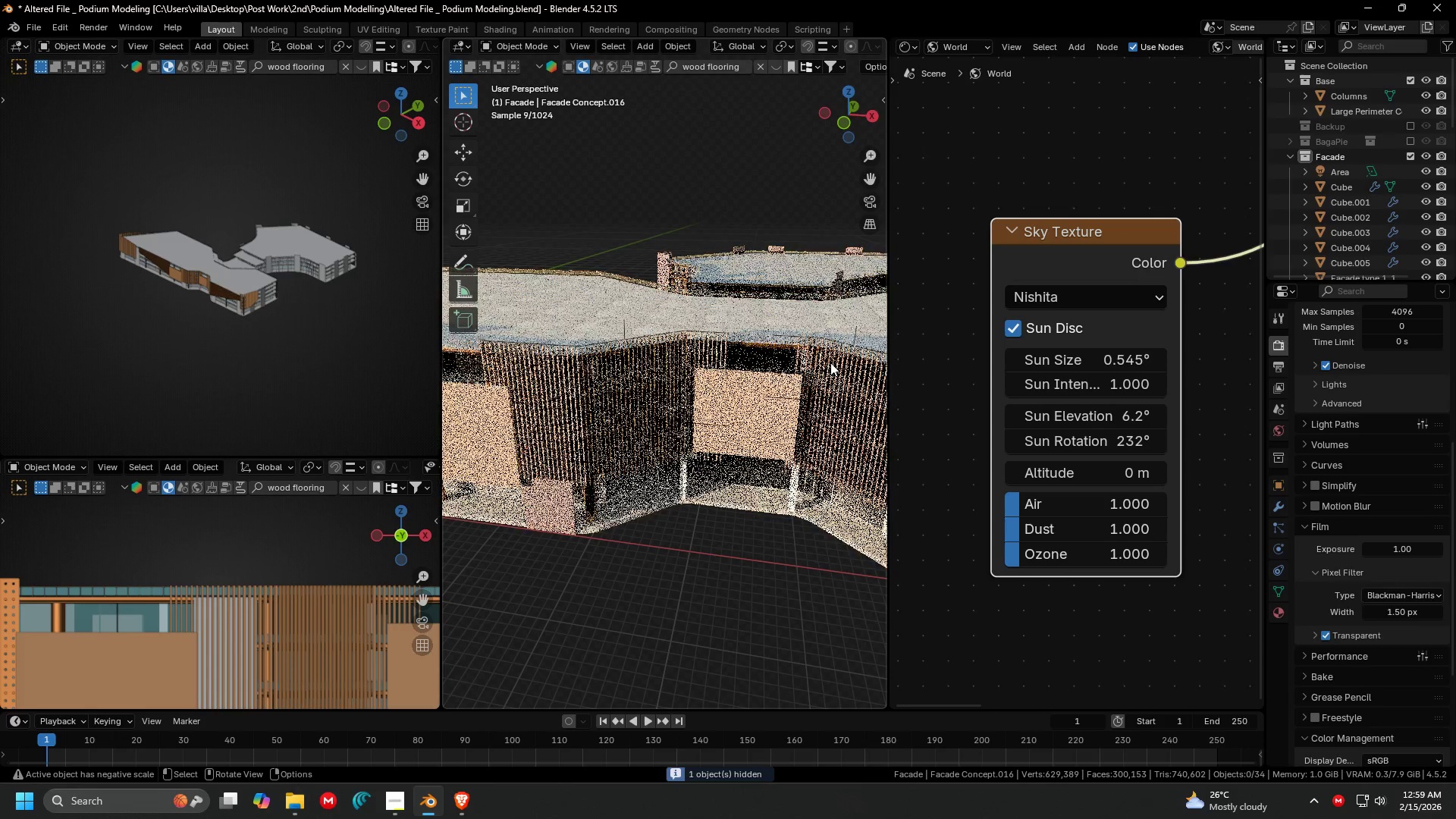 
hold_key(key=ShiftLeft, duration=0.42)
 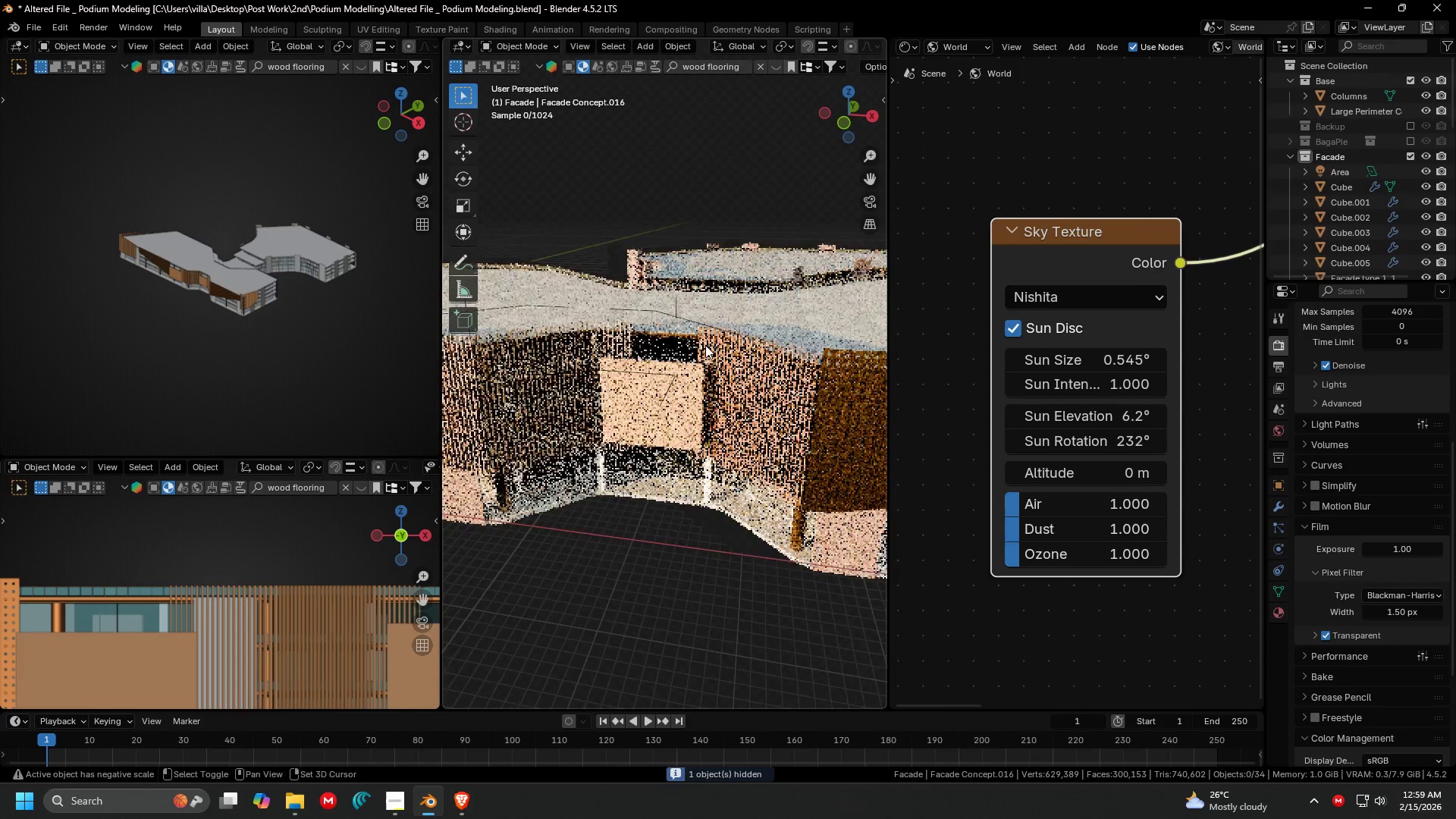 
scroll: coordinate [703, 344], scroll_direction: down, amount: 2.0
 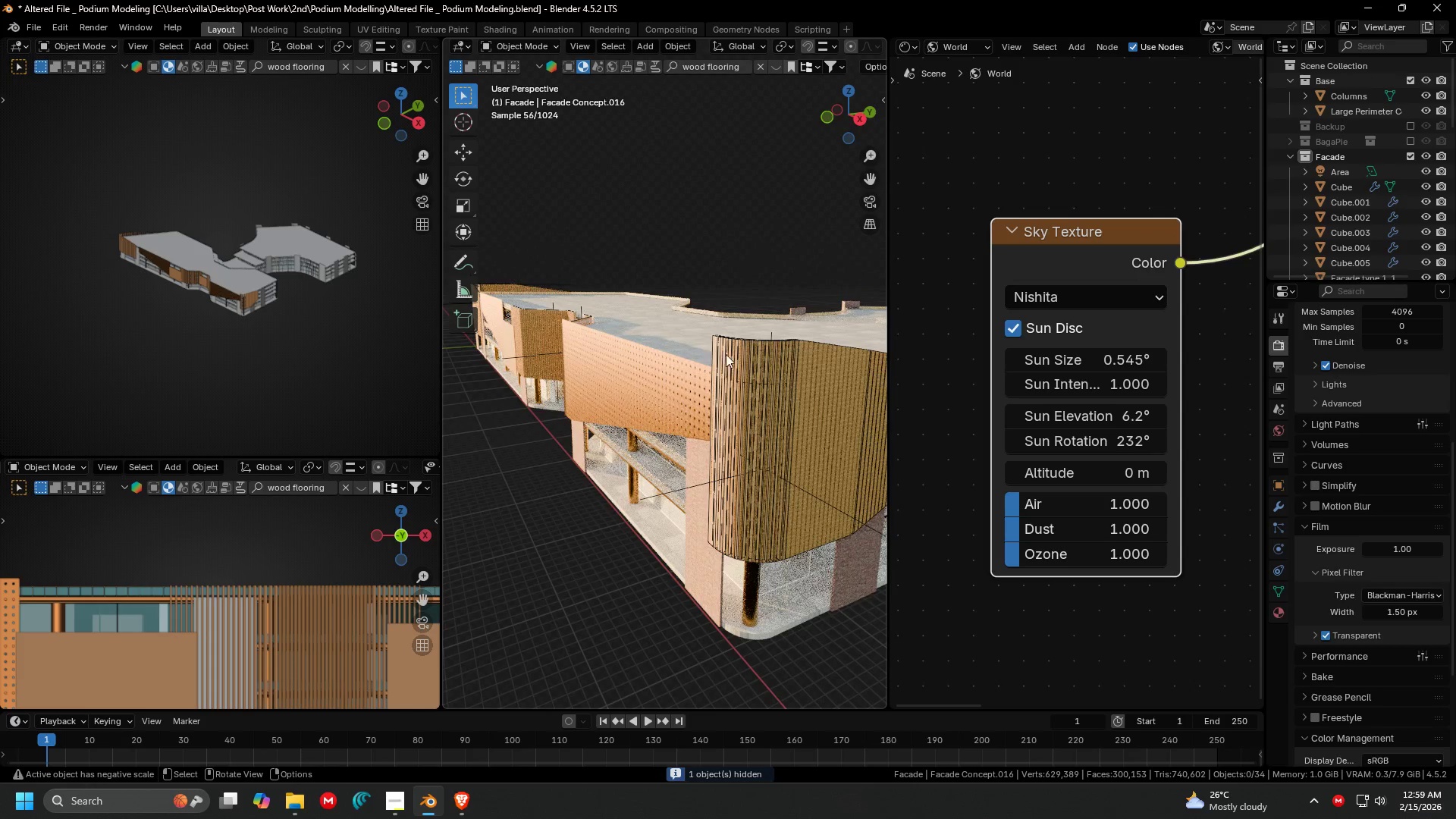 
left_click([815, 403])
 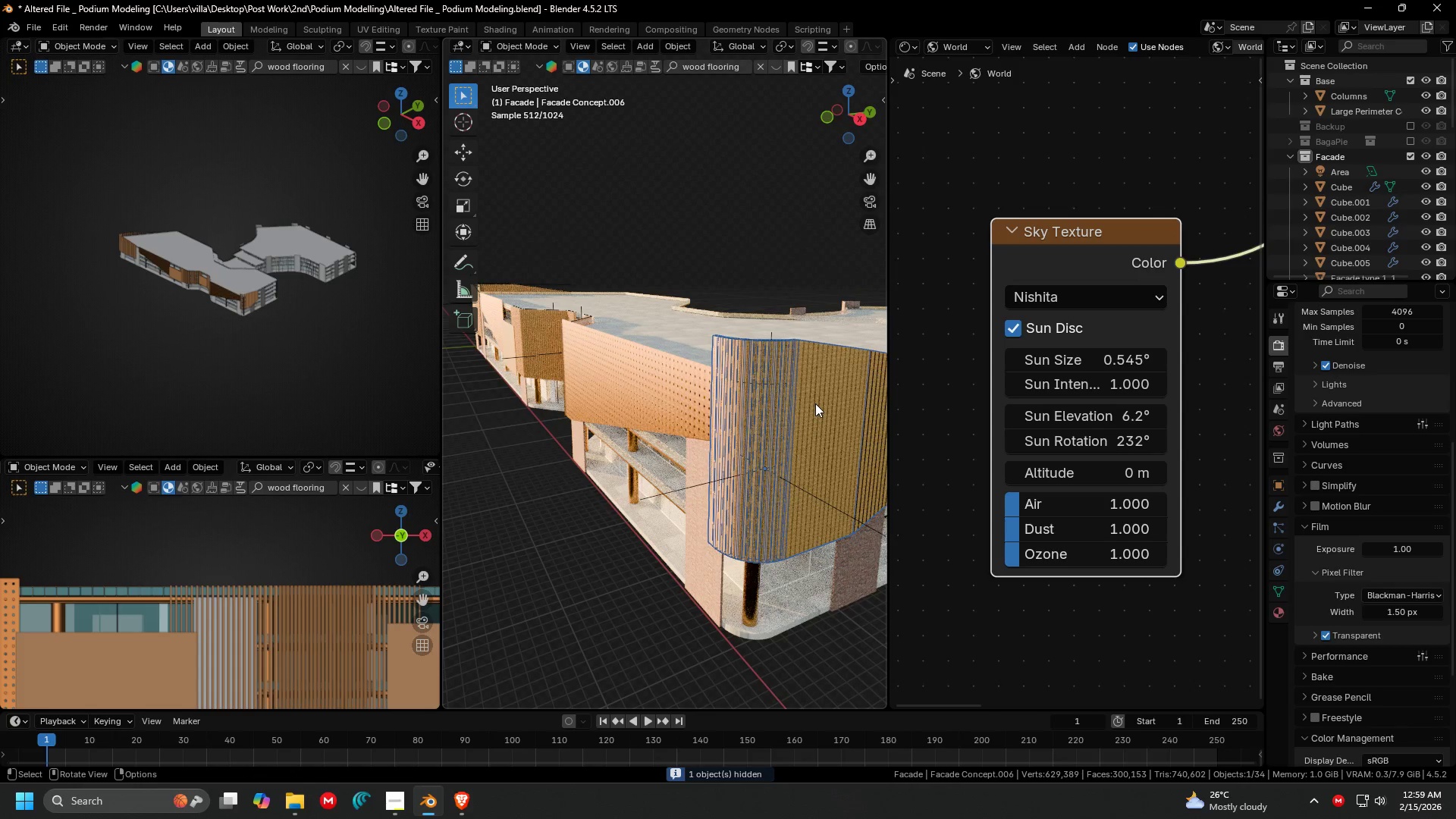 
key(H)
 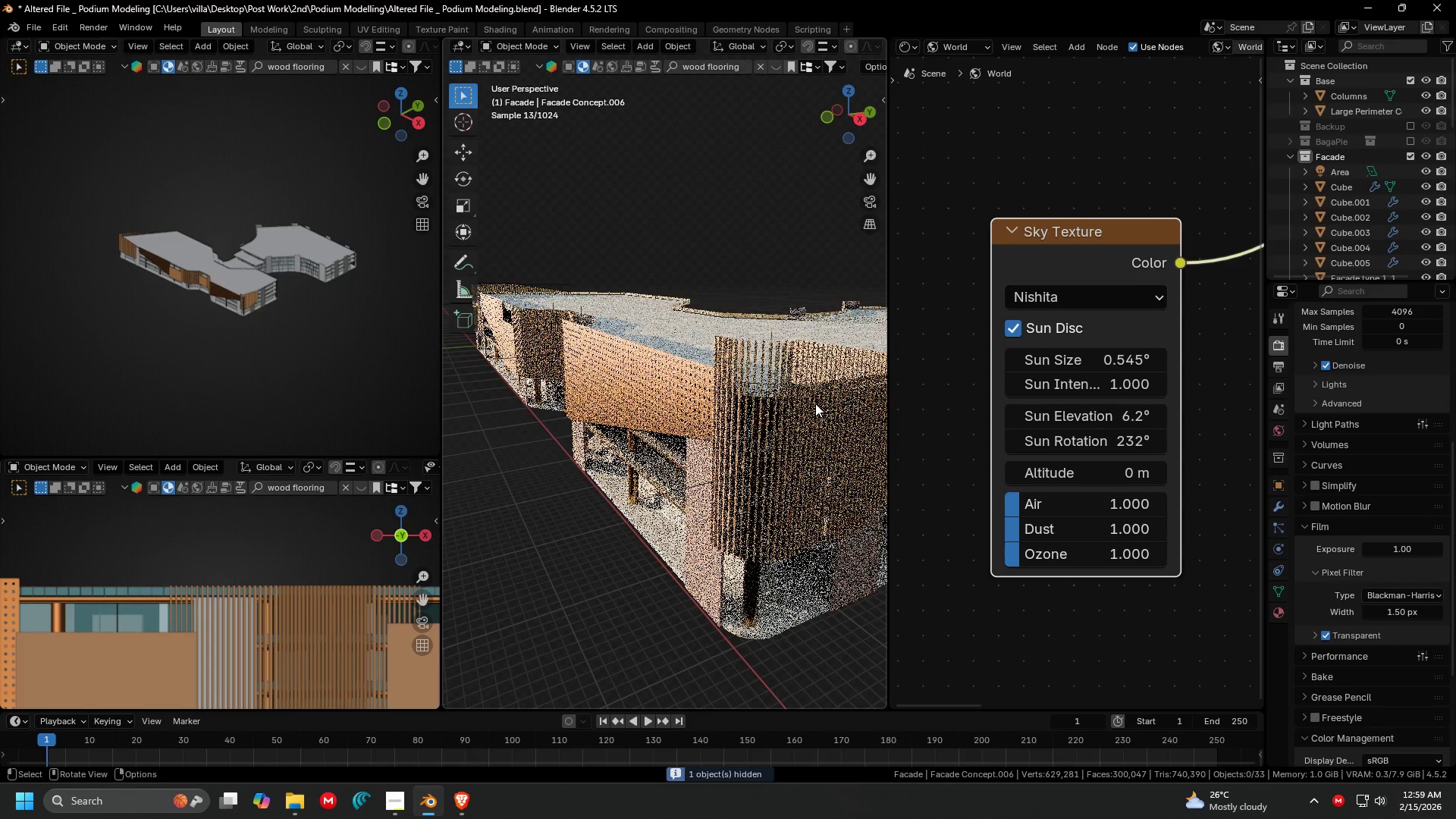 
hold_key(key=ShiftLeft, duration=0.38)
 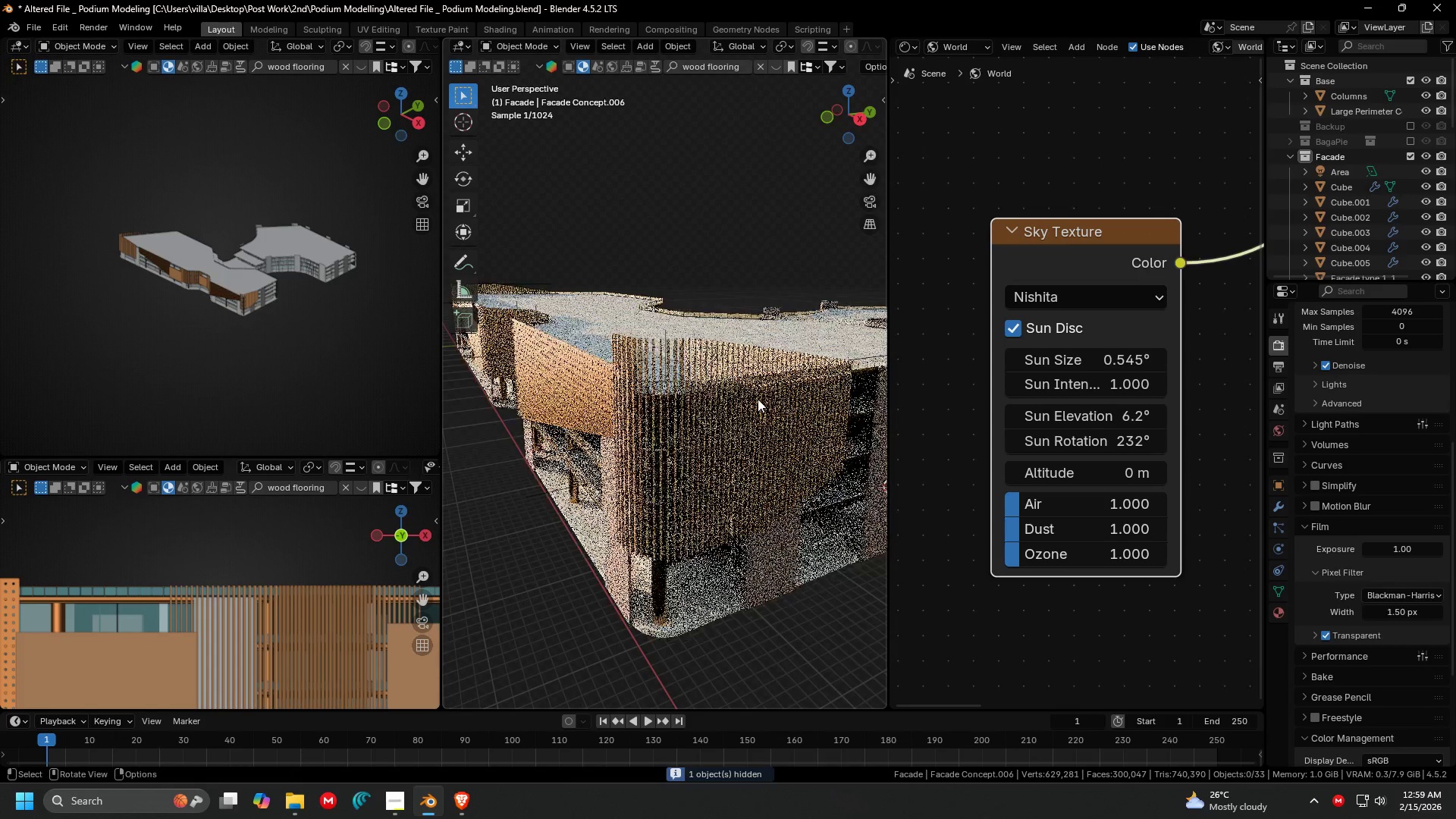 
scroll: coordinate [757, 399], scroll_direction: down, amount: 1.0
 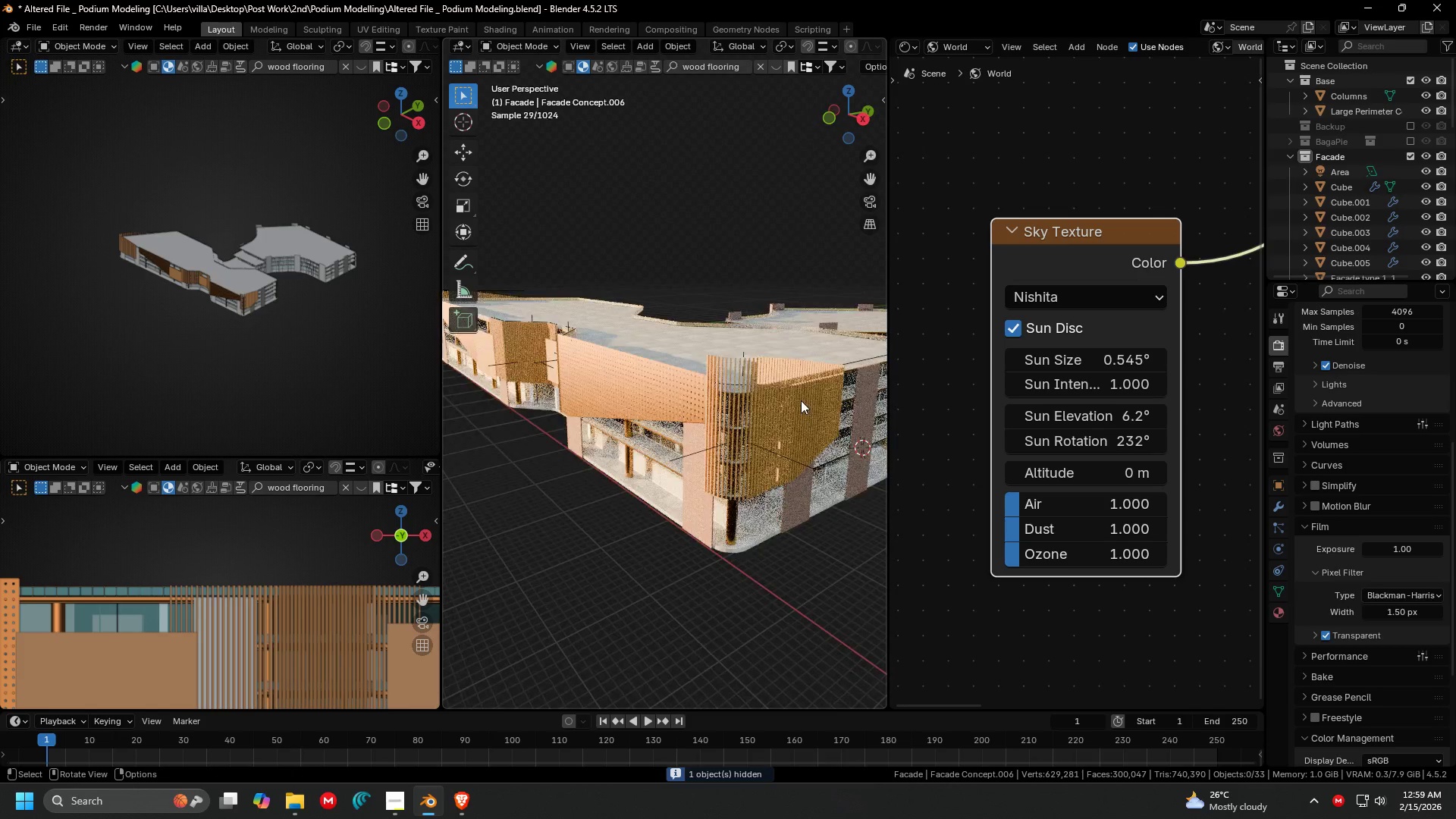 
key(Shift+ShiftLeft)
 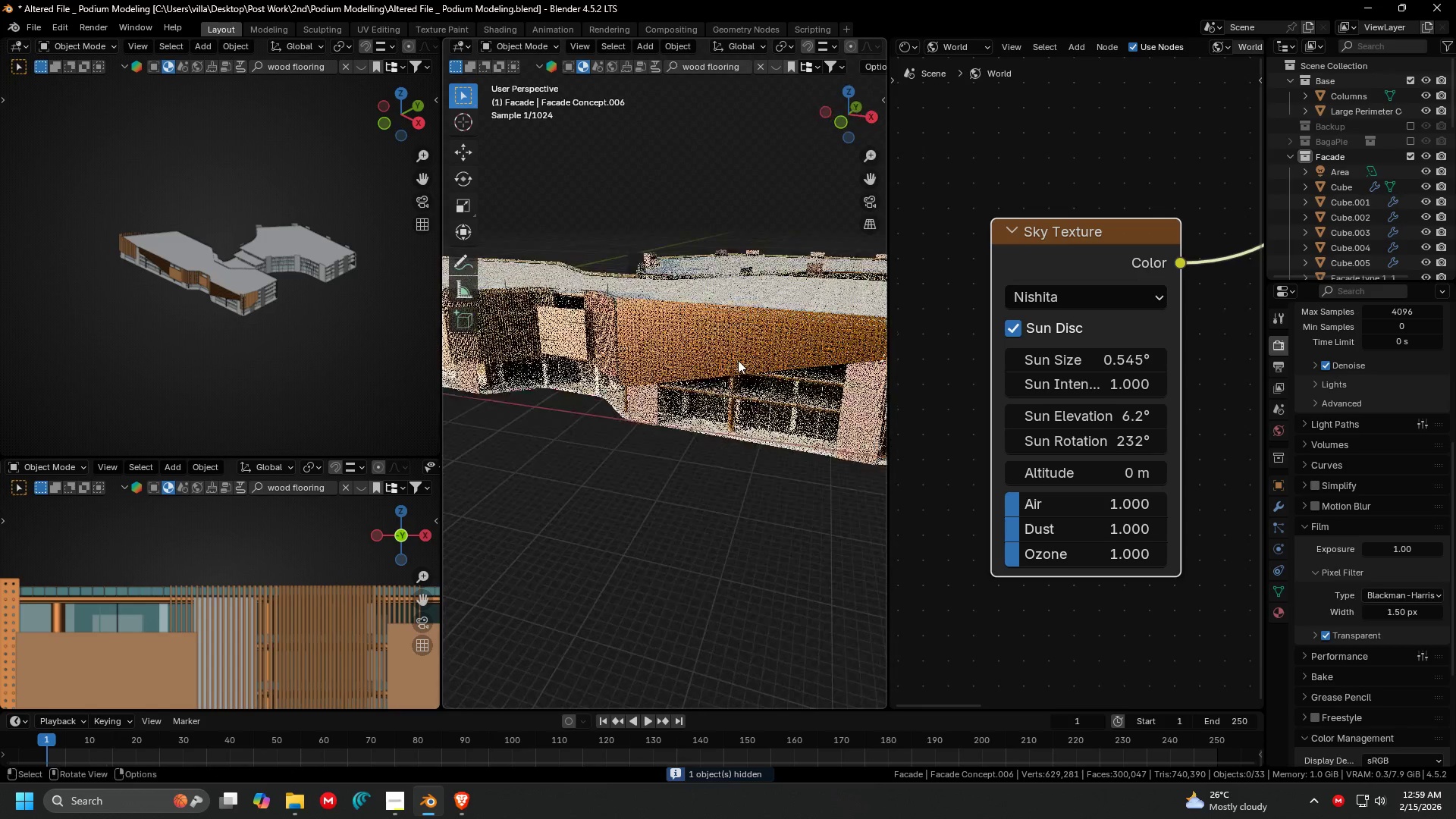 
key(Shift+ShiftLeft)
 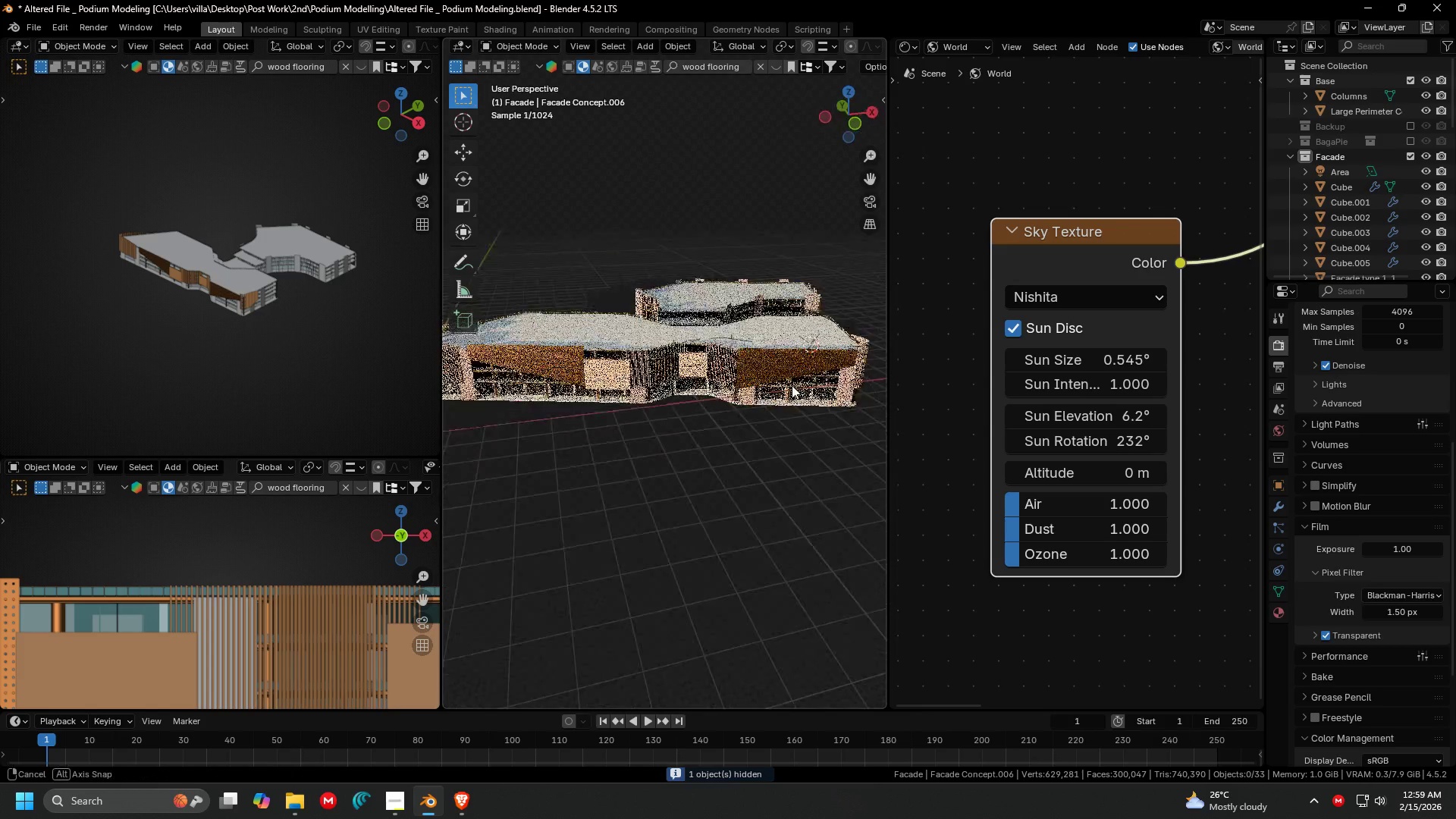 
scroll: coordinate [709, 361], scroll_direction: down, amount: 3.0
 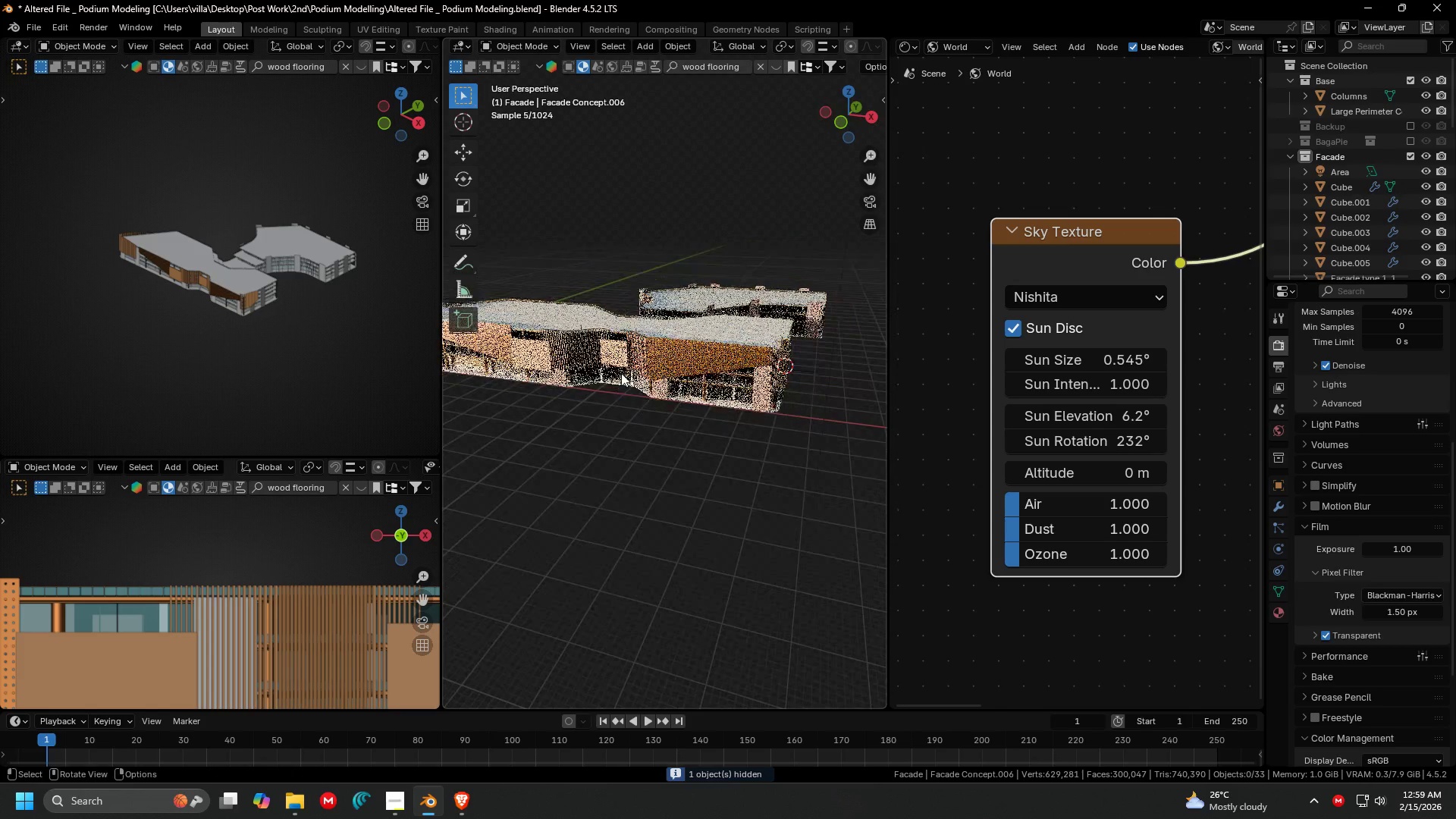 
scroll: coordinate [819, 378], scroll_direction: up, amount: 1.0
 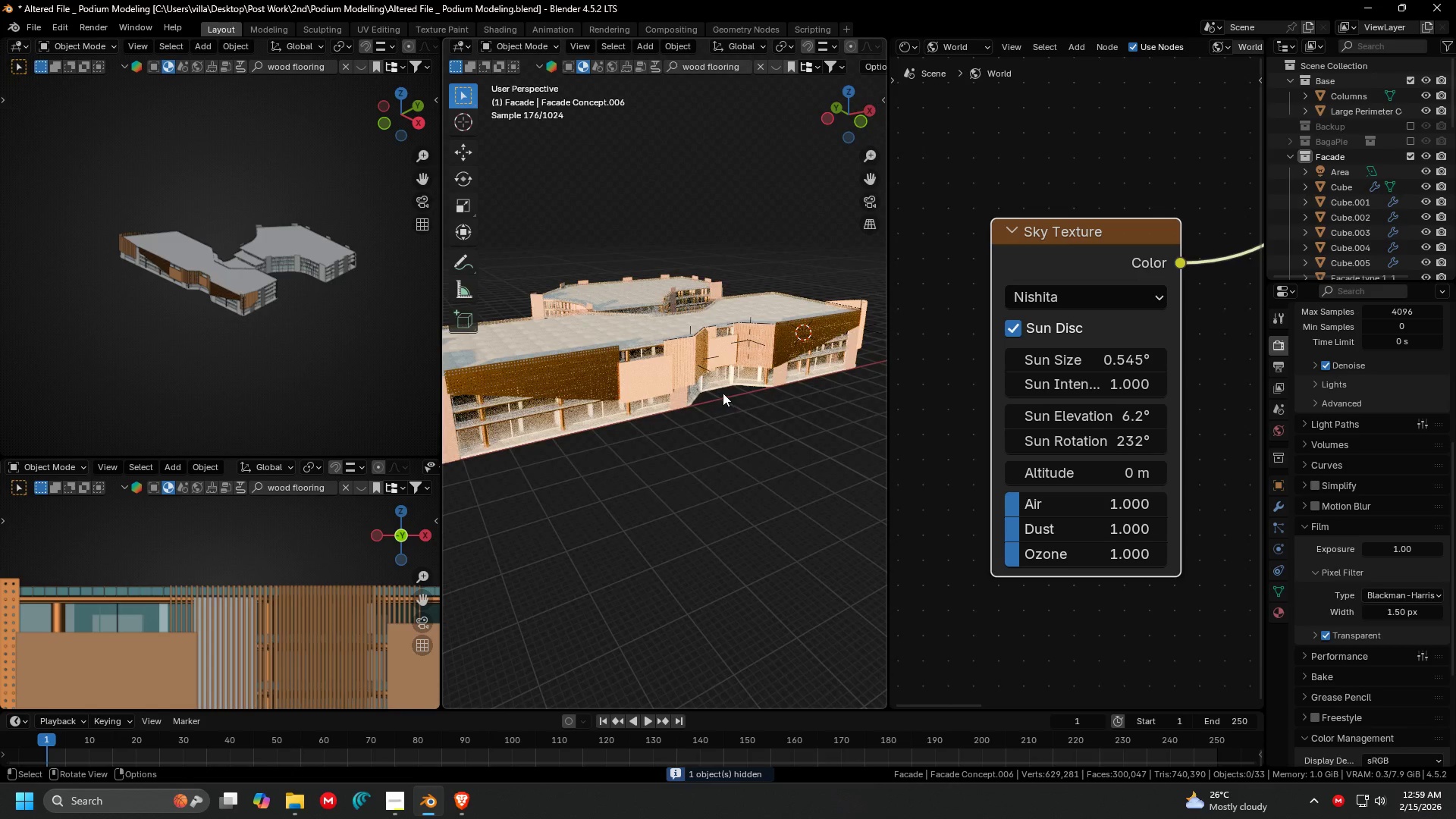 
hold_key(key=ShiftLeft, duration=0.34)
 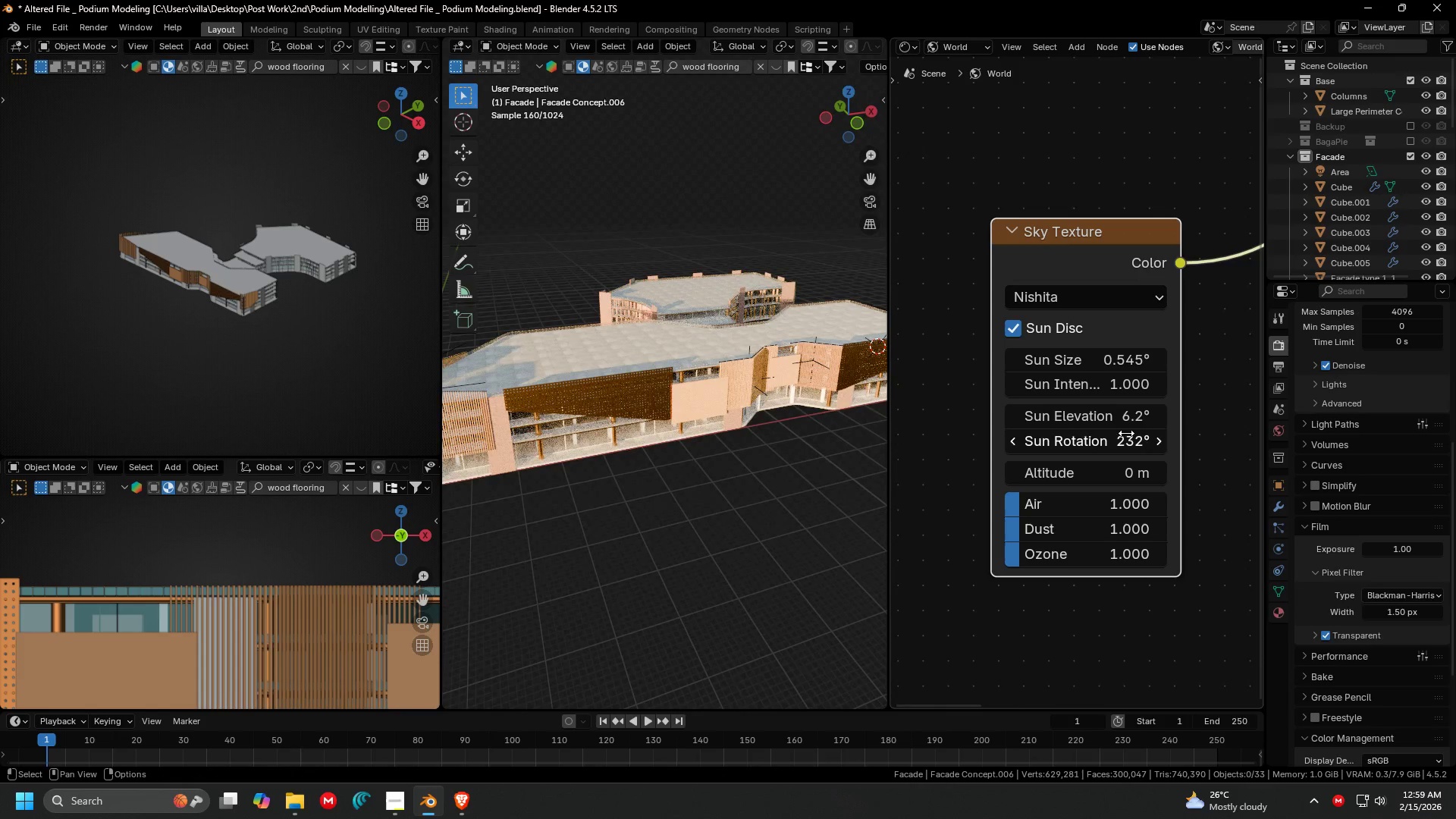 
scroll: coordinate [1210, 359], scroll_direction: down, amount: 1.0
 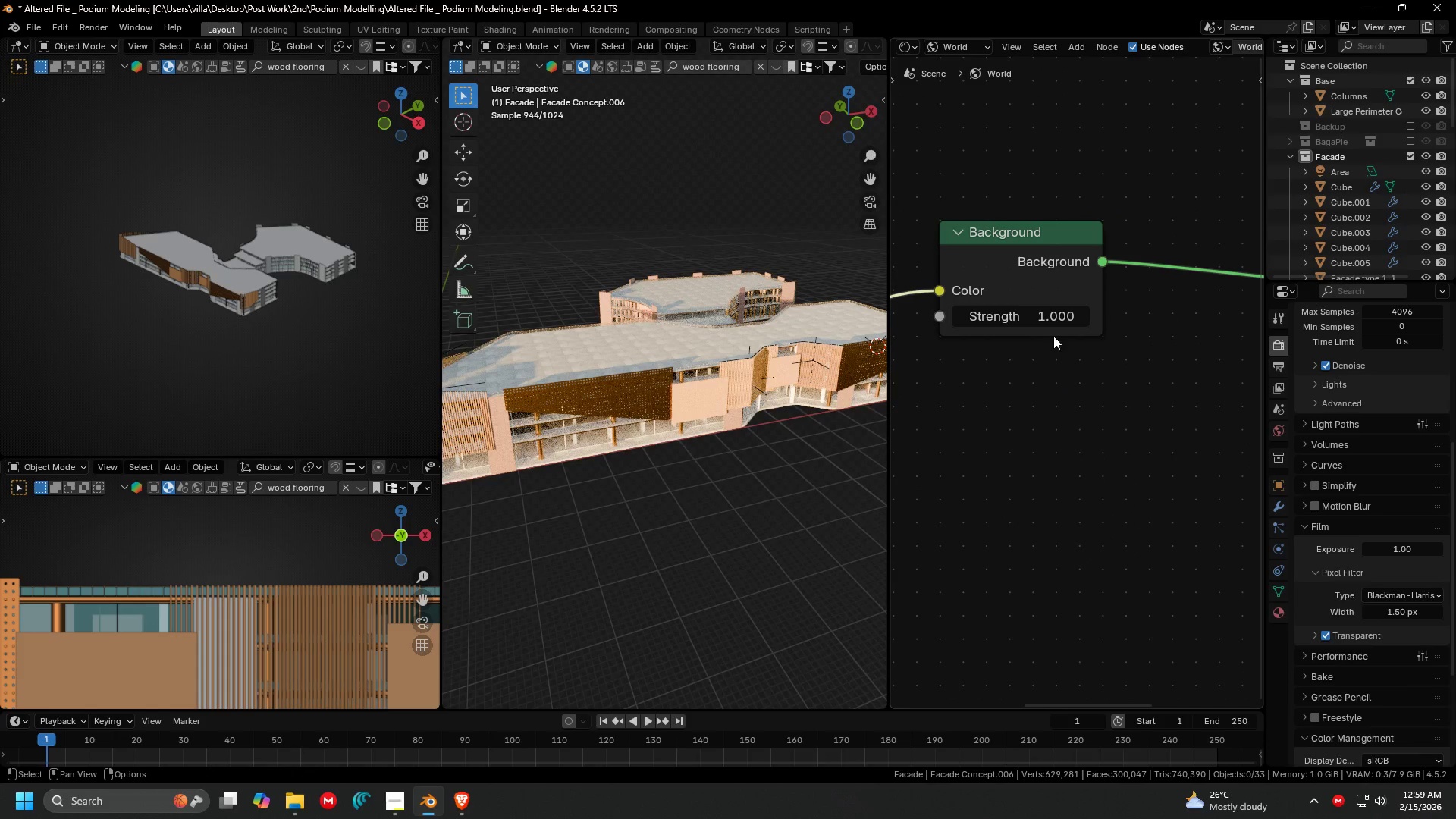 
left_click_drag(start_coordinate=[1045, 325], to_coordinate=[1033, 324])
 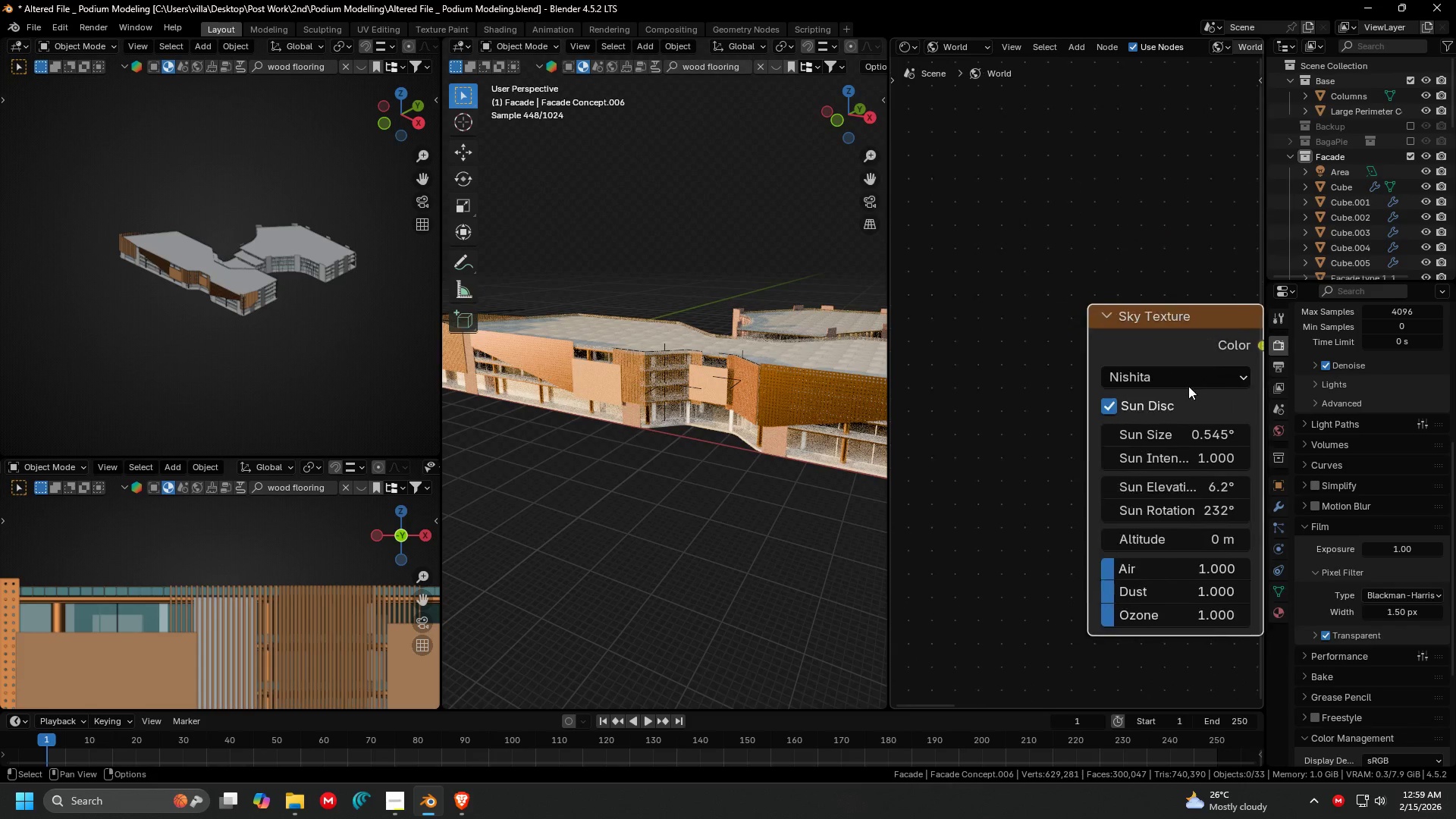 
left_click_drag(start_coordinate=[1147, 607], to_coordinate=[1241, 606])
 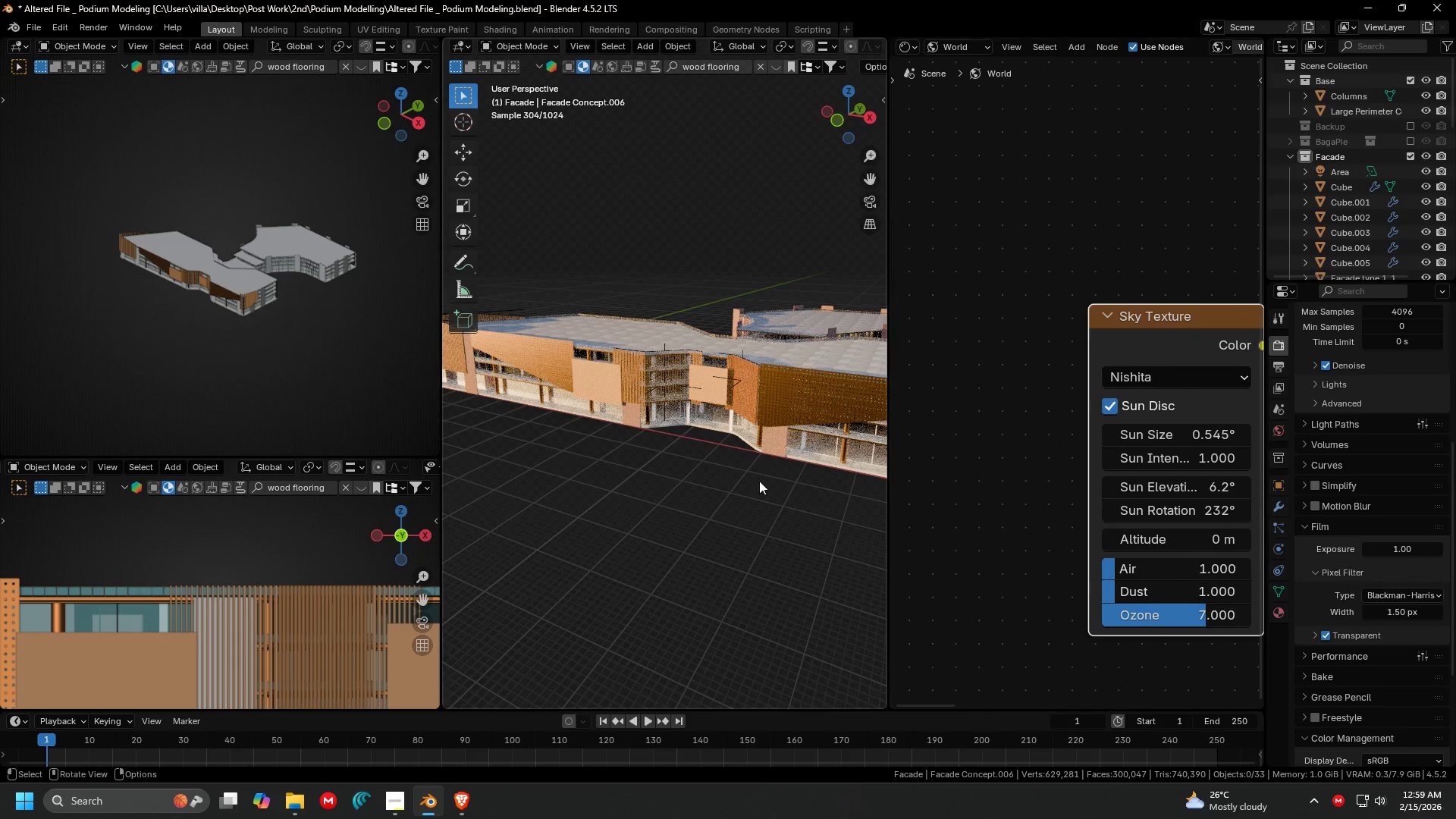 
hold_key(key=ShiftLeft, duration=0.33)
 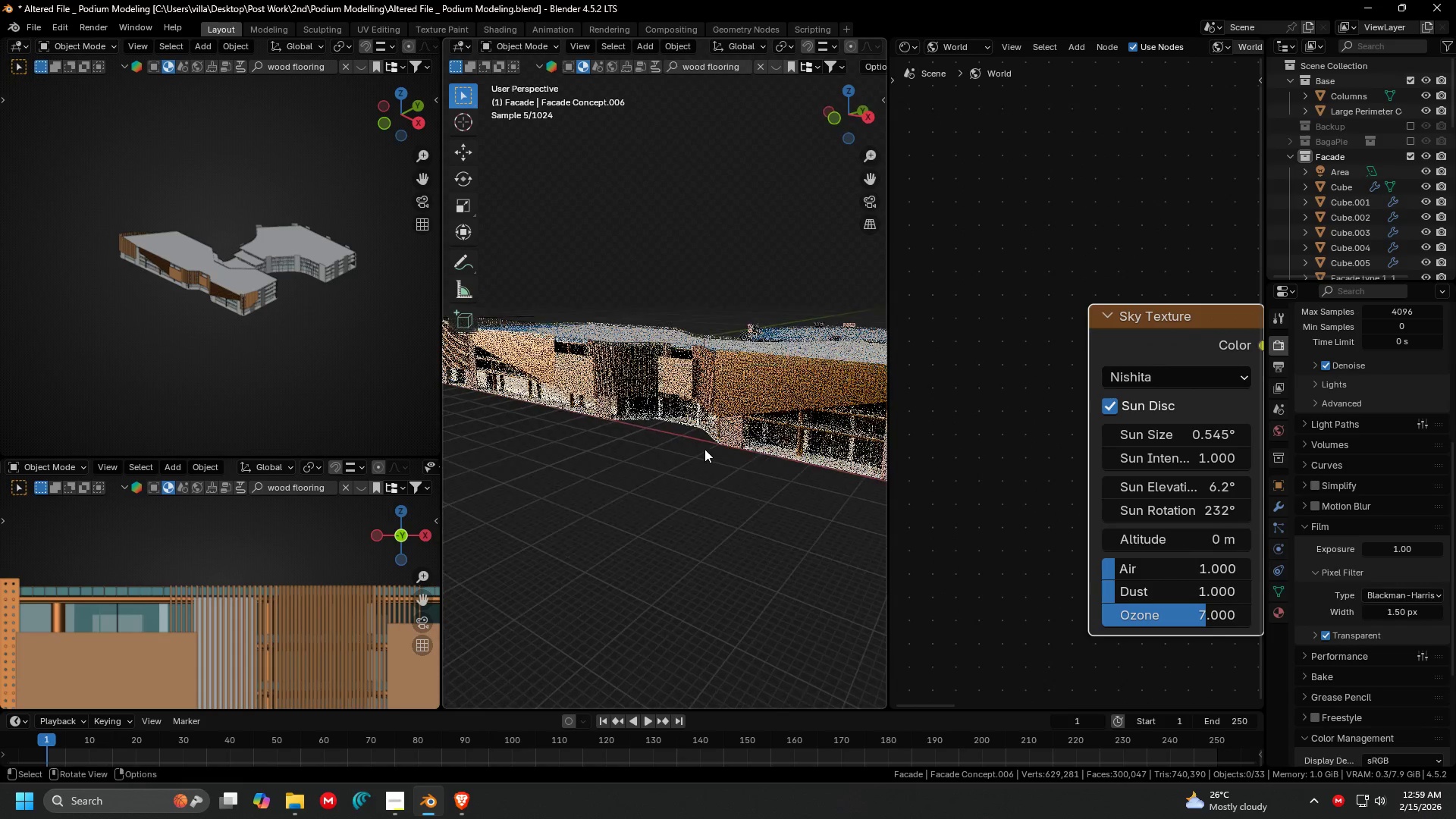 
key(Shift+ShiftLeft)
 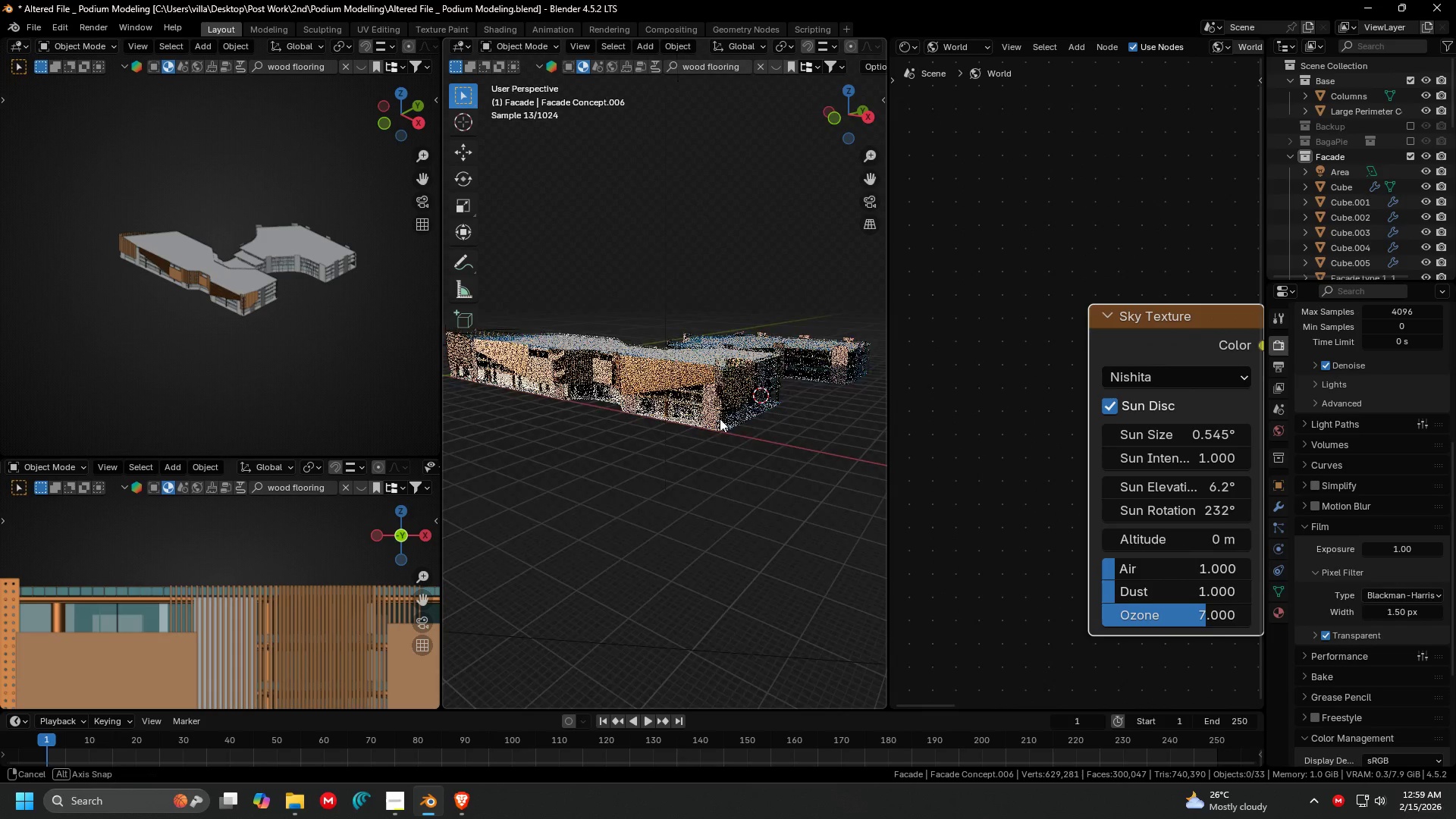 
scroll: coordinate [764, 432], scroll_direction: down, amount: 2.0
 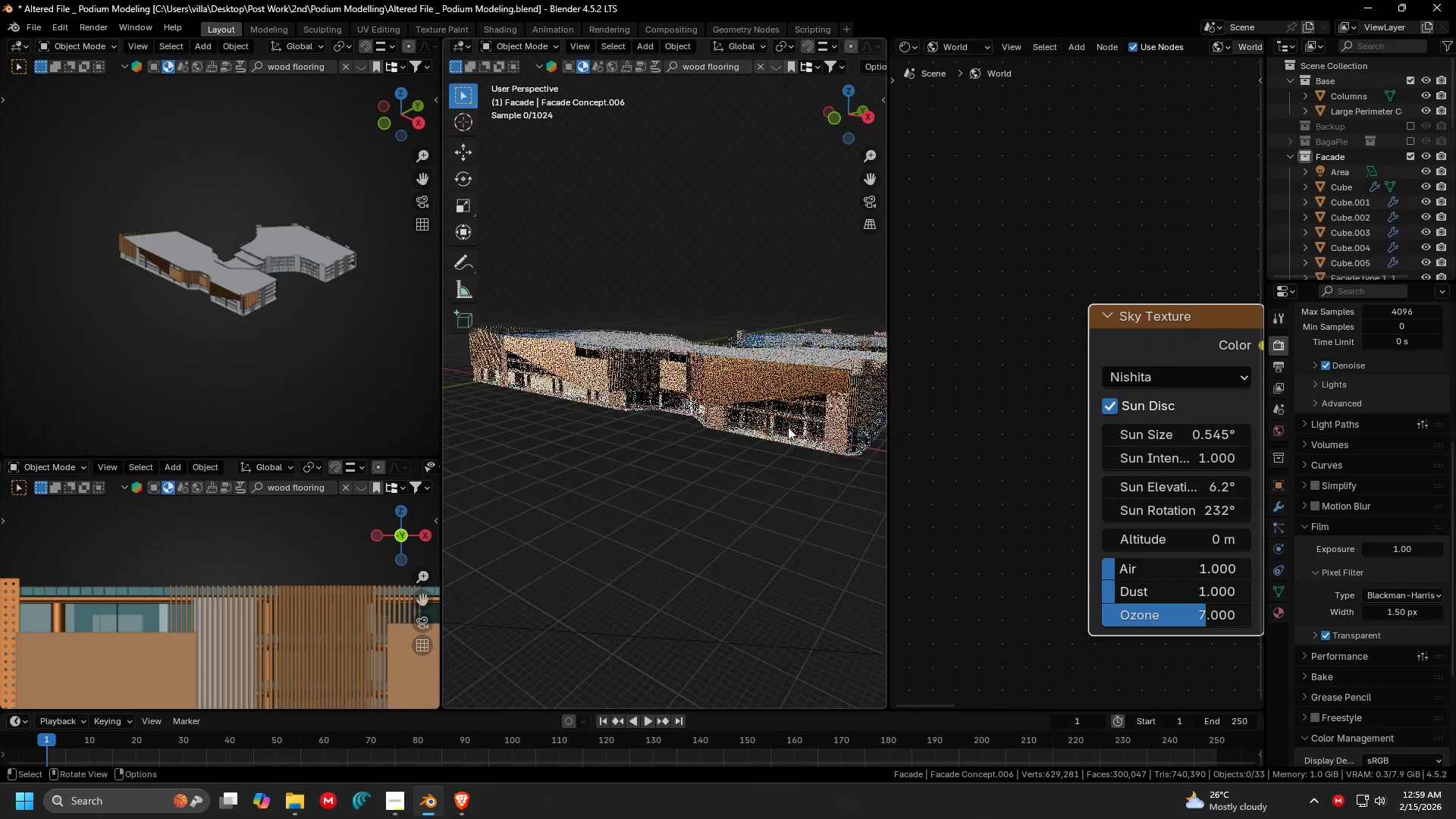 
scroll: coordinate [767, 425], scroll_direction: up, amount: 6.0
 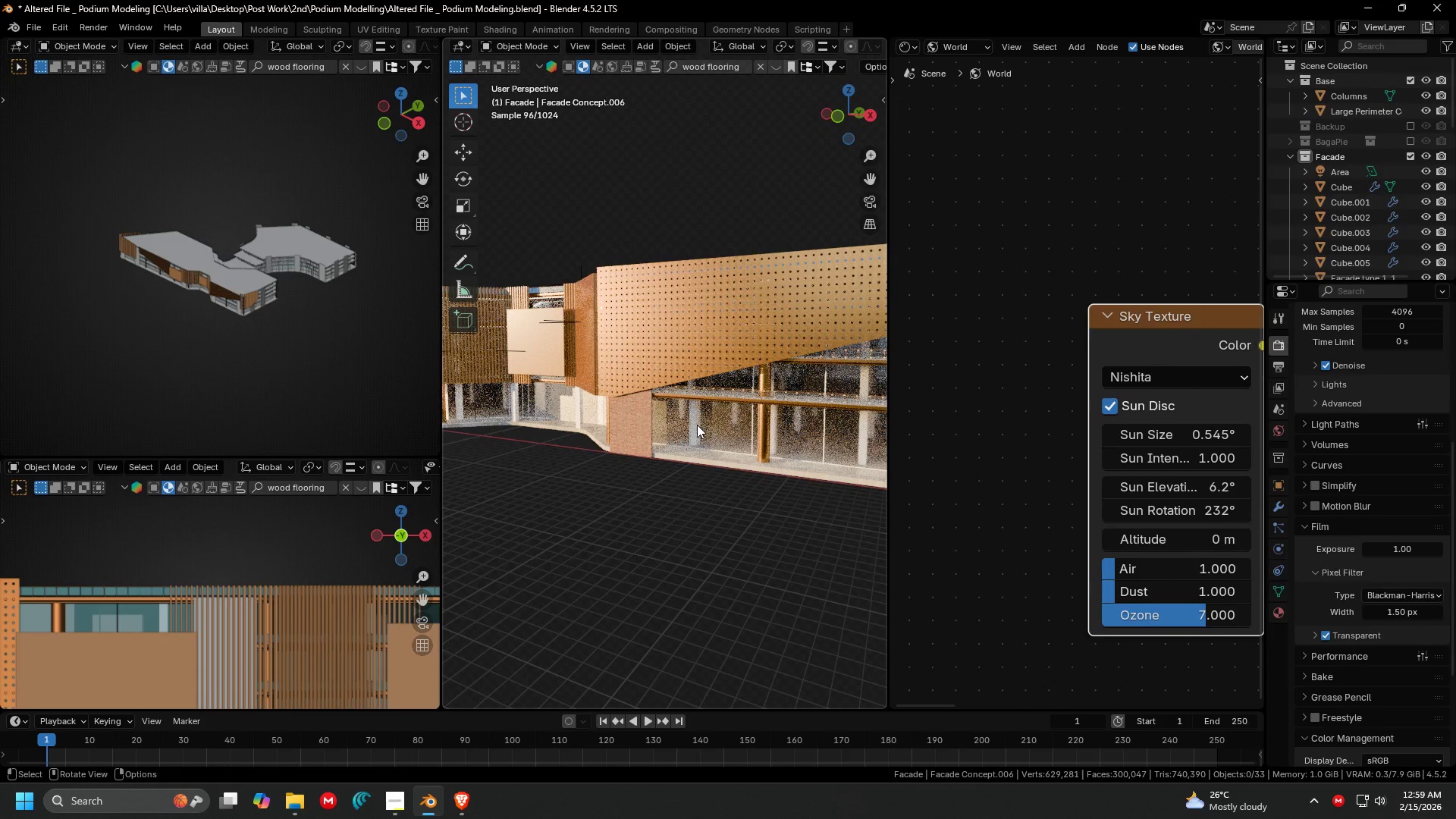 
left_click([697, 425])
 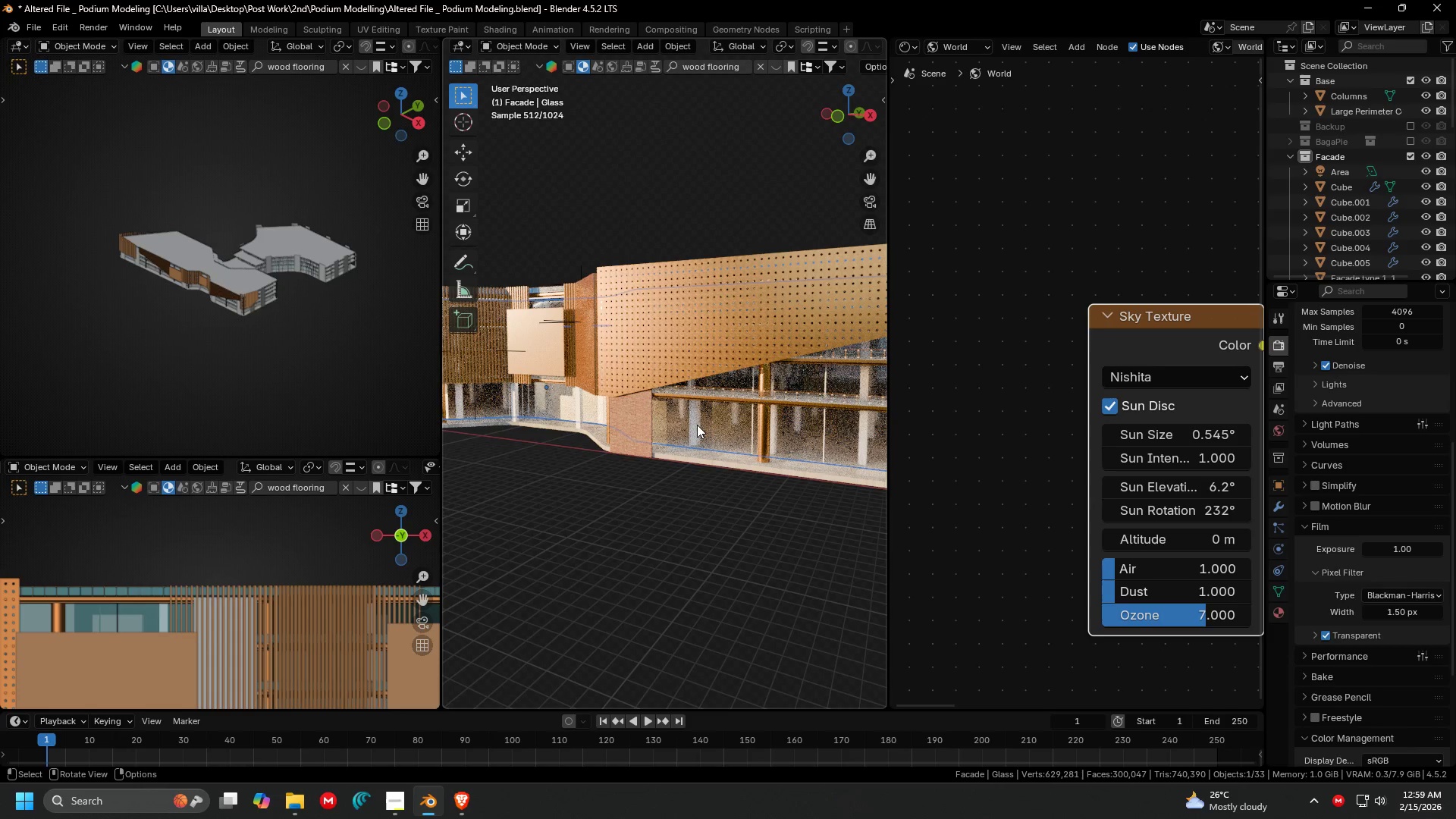 
left_click([697, 425])
 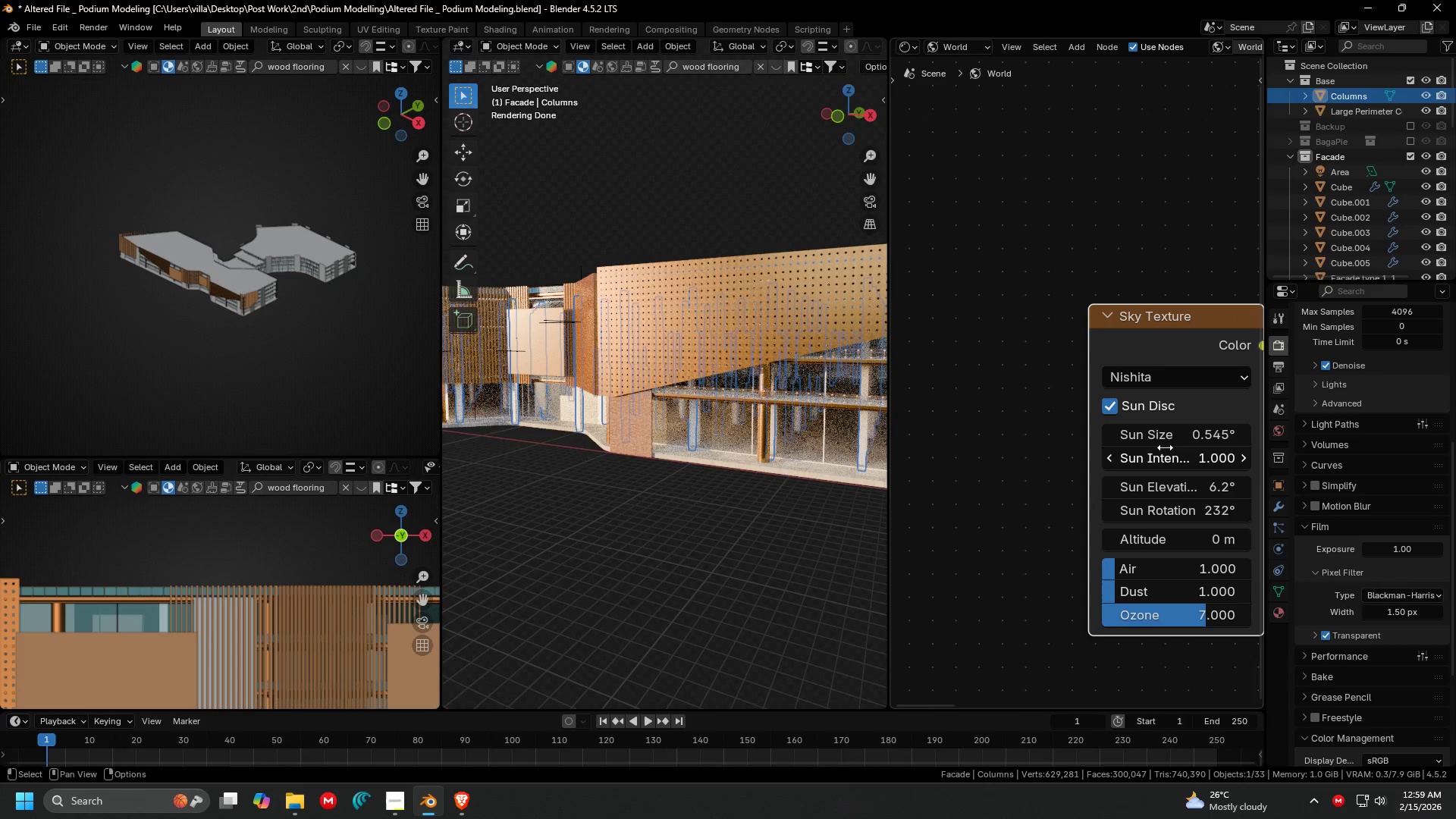 
scroll: coordinate [1389, 406], scroll_direction: up, amount: 18.0
 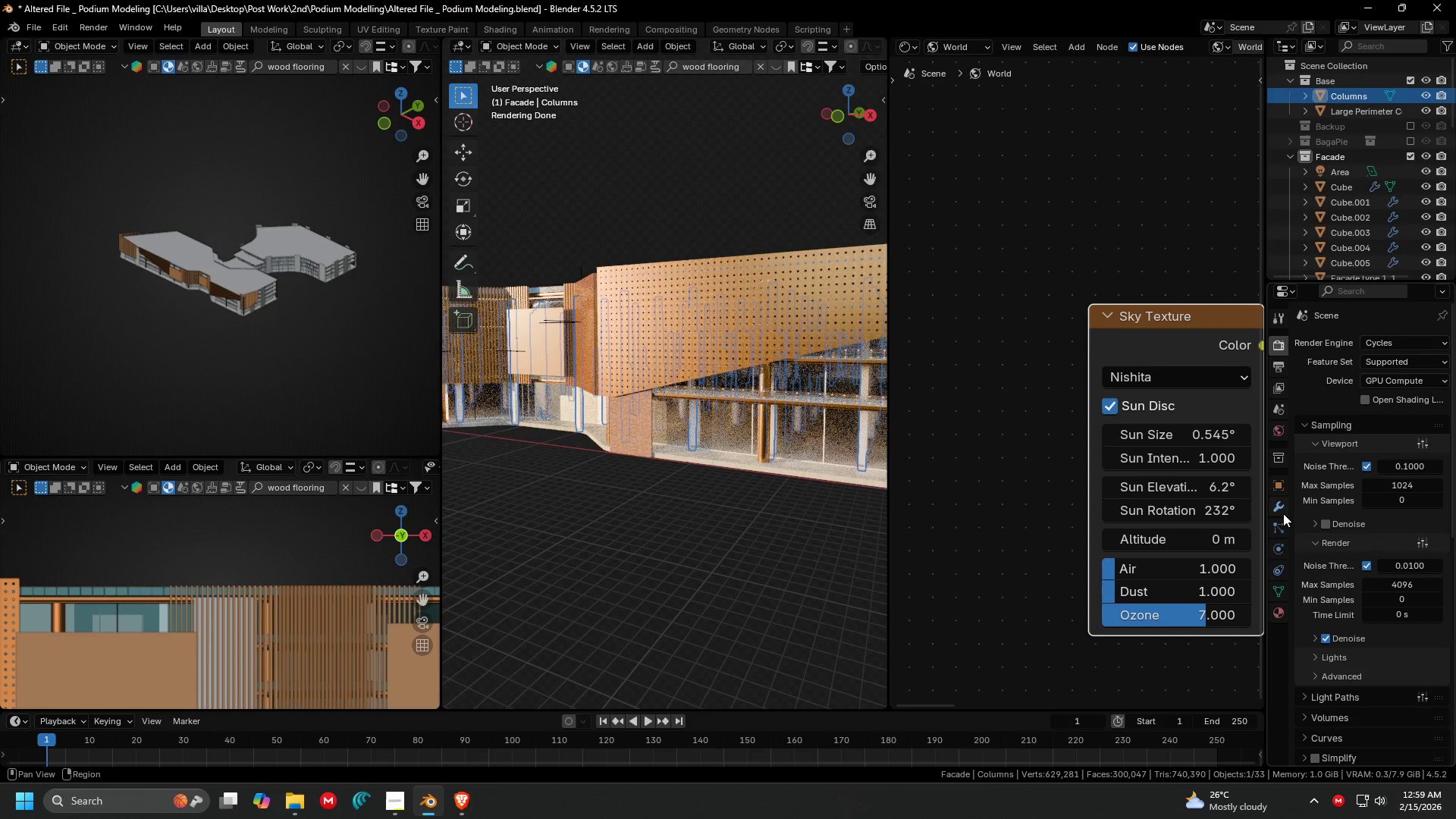 
left_click([1275, 608])
 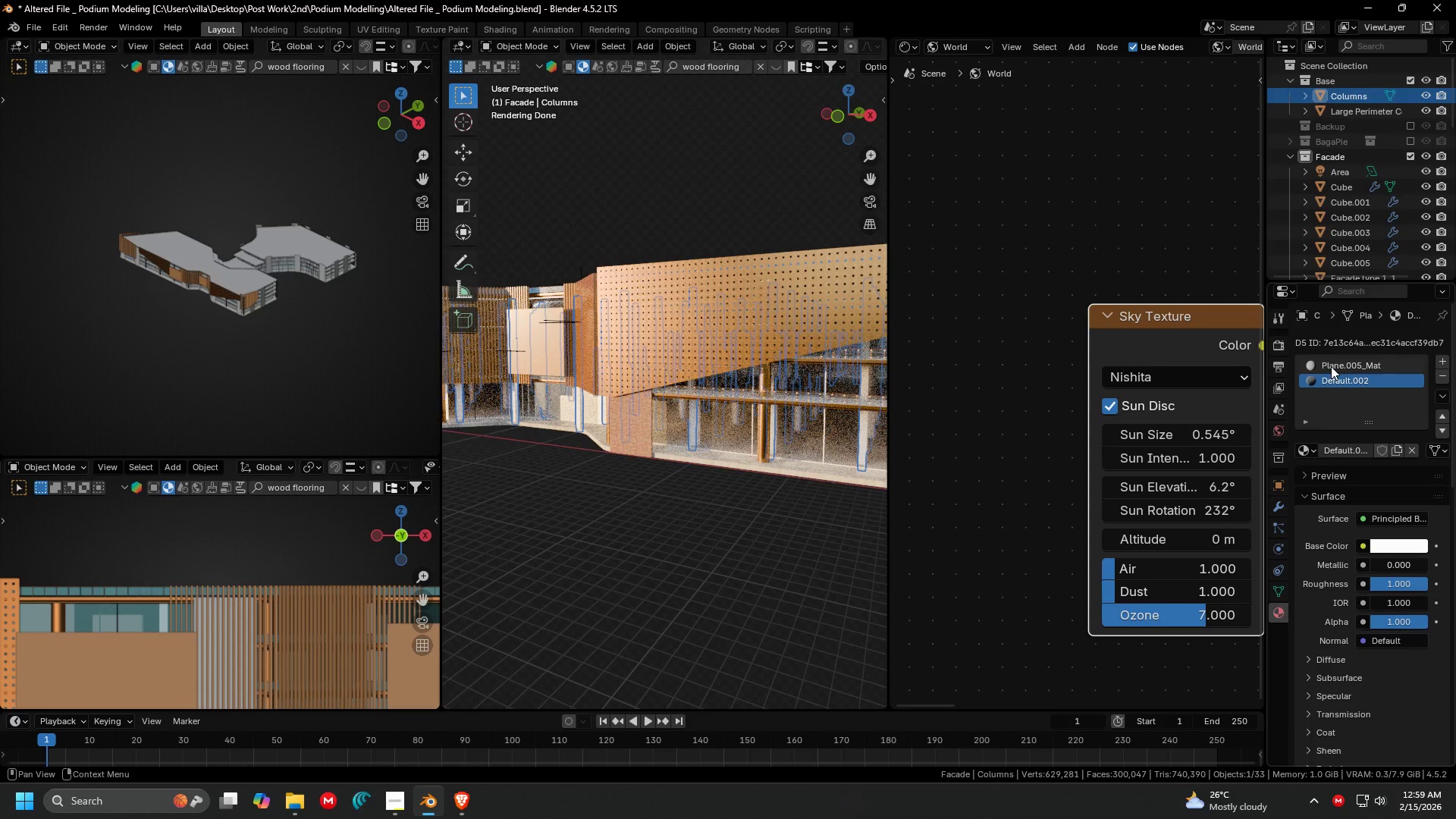 
left_click([1331, 366])
 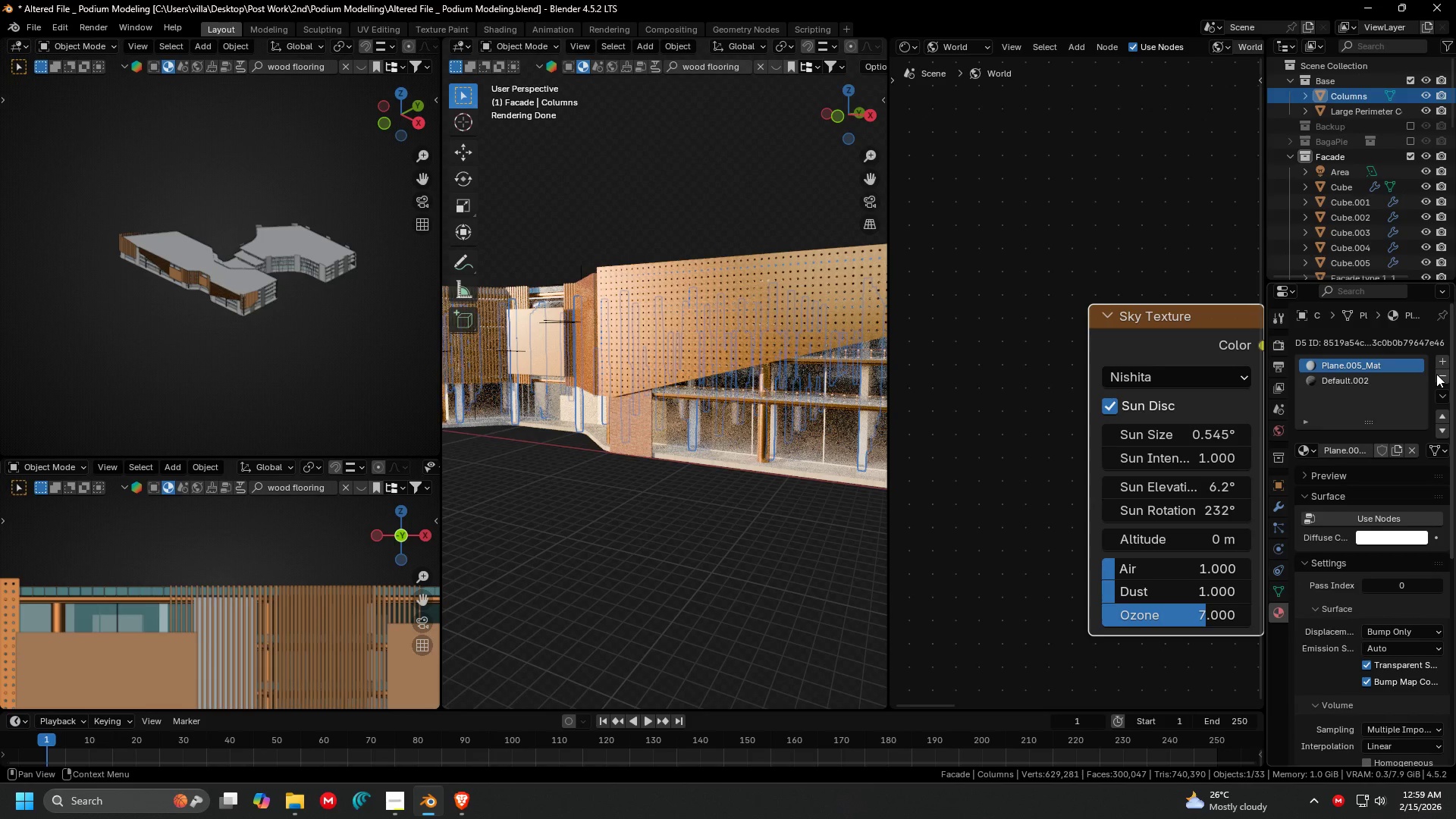 
left_click([1436, 374])
 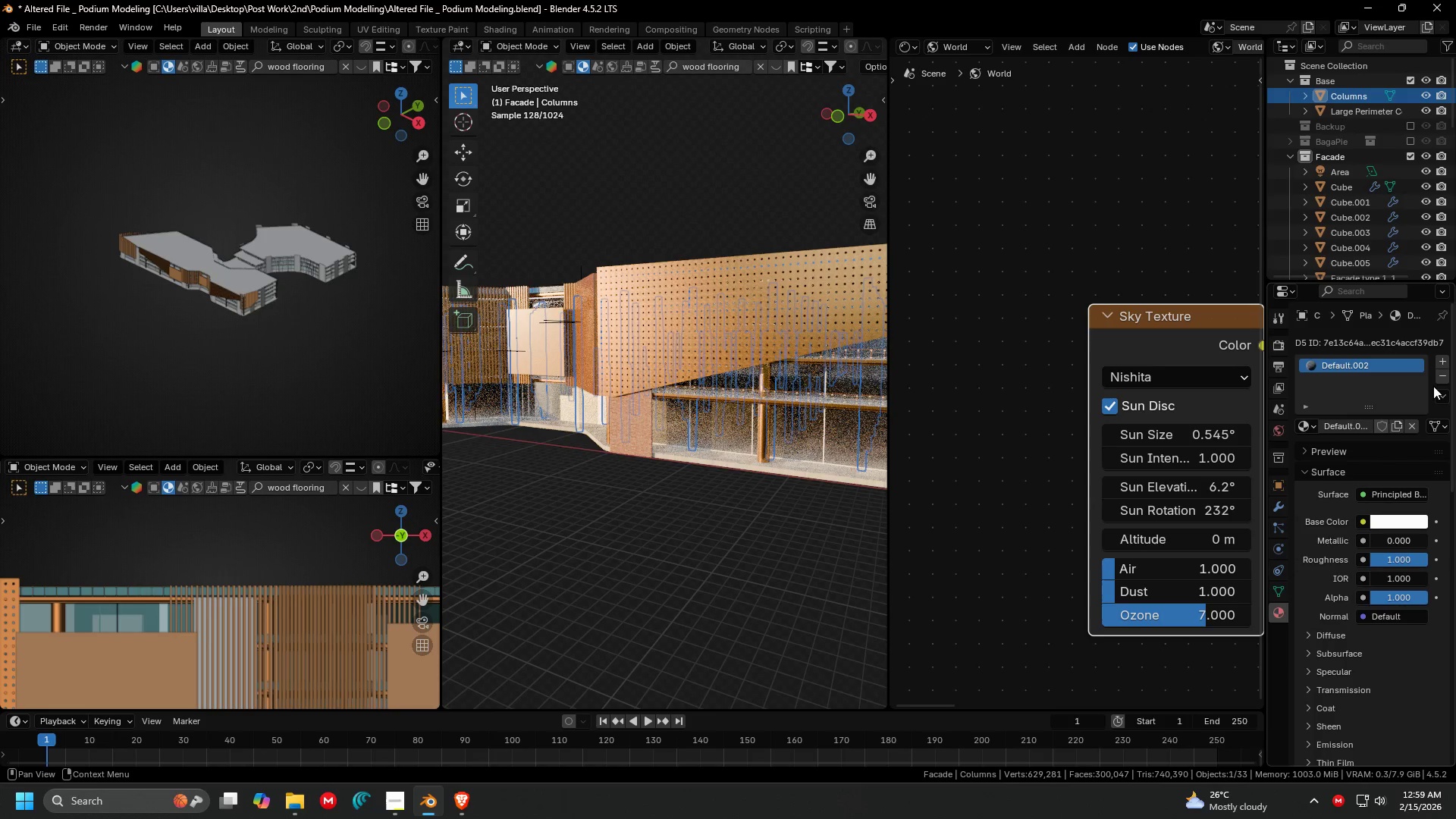 
left_click([1440, 375])
 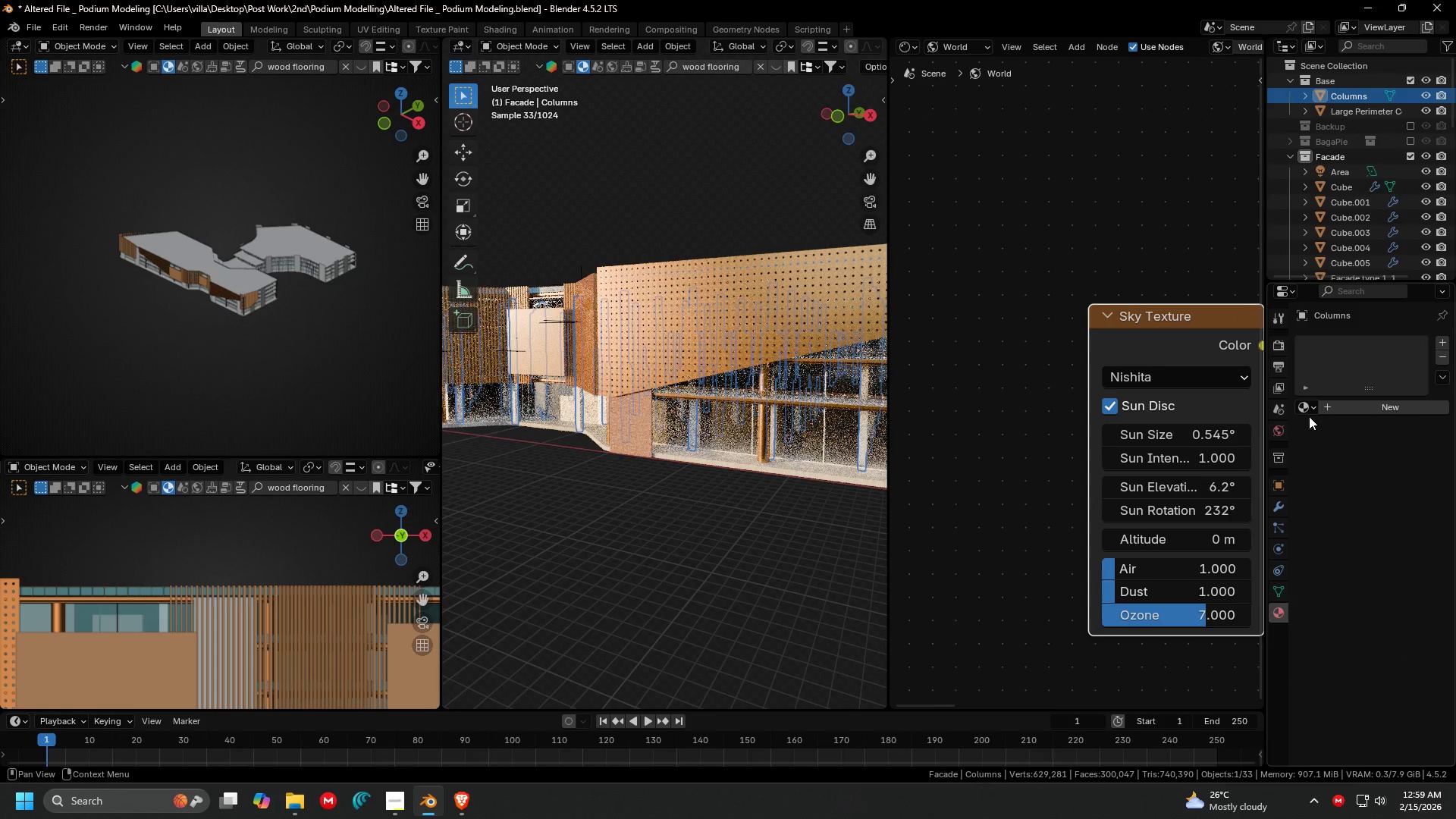 
left_click([1307, 412])
 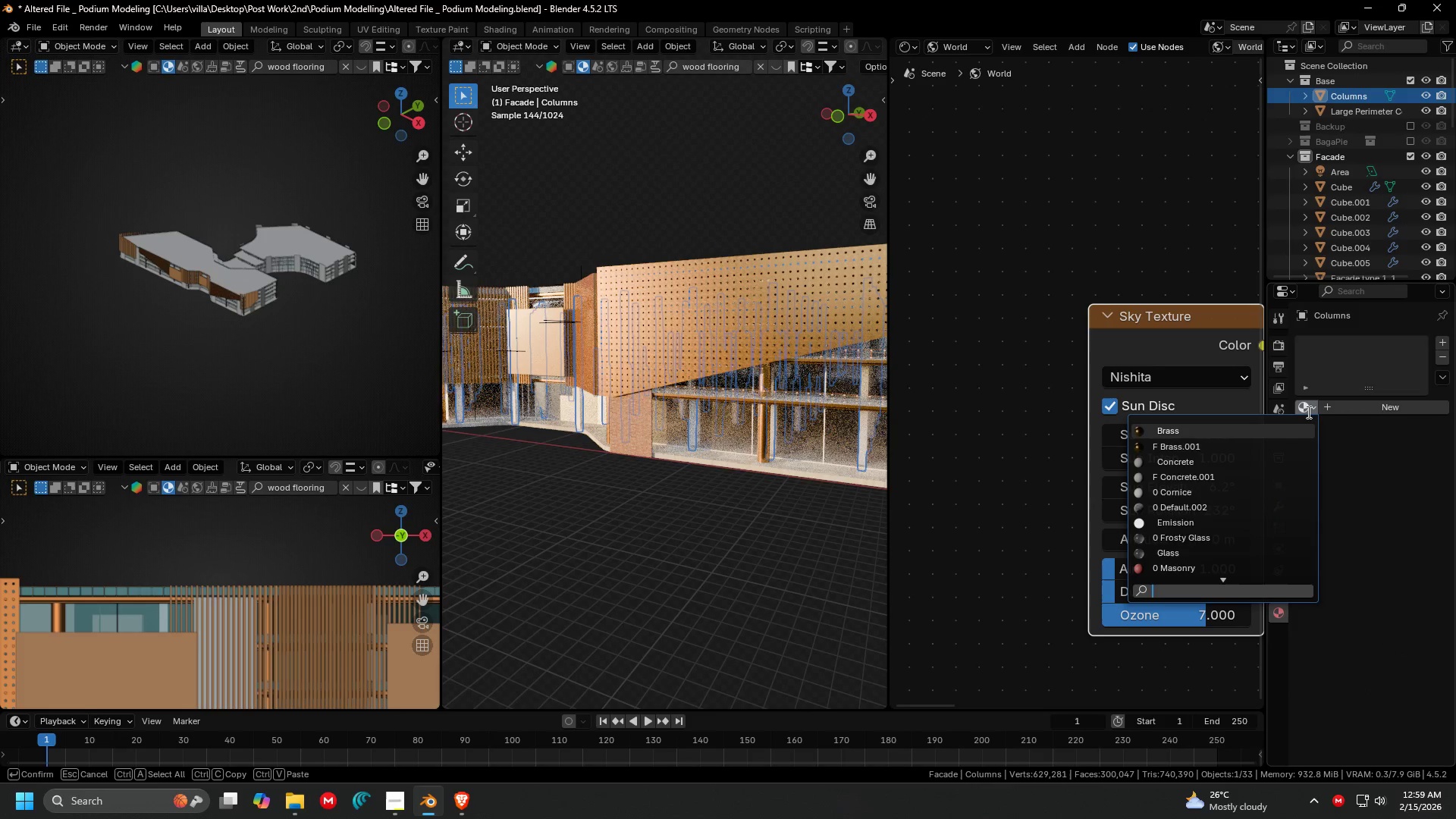 
key(C)
 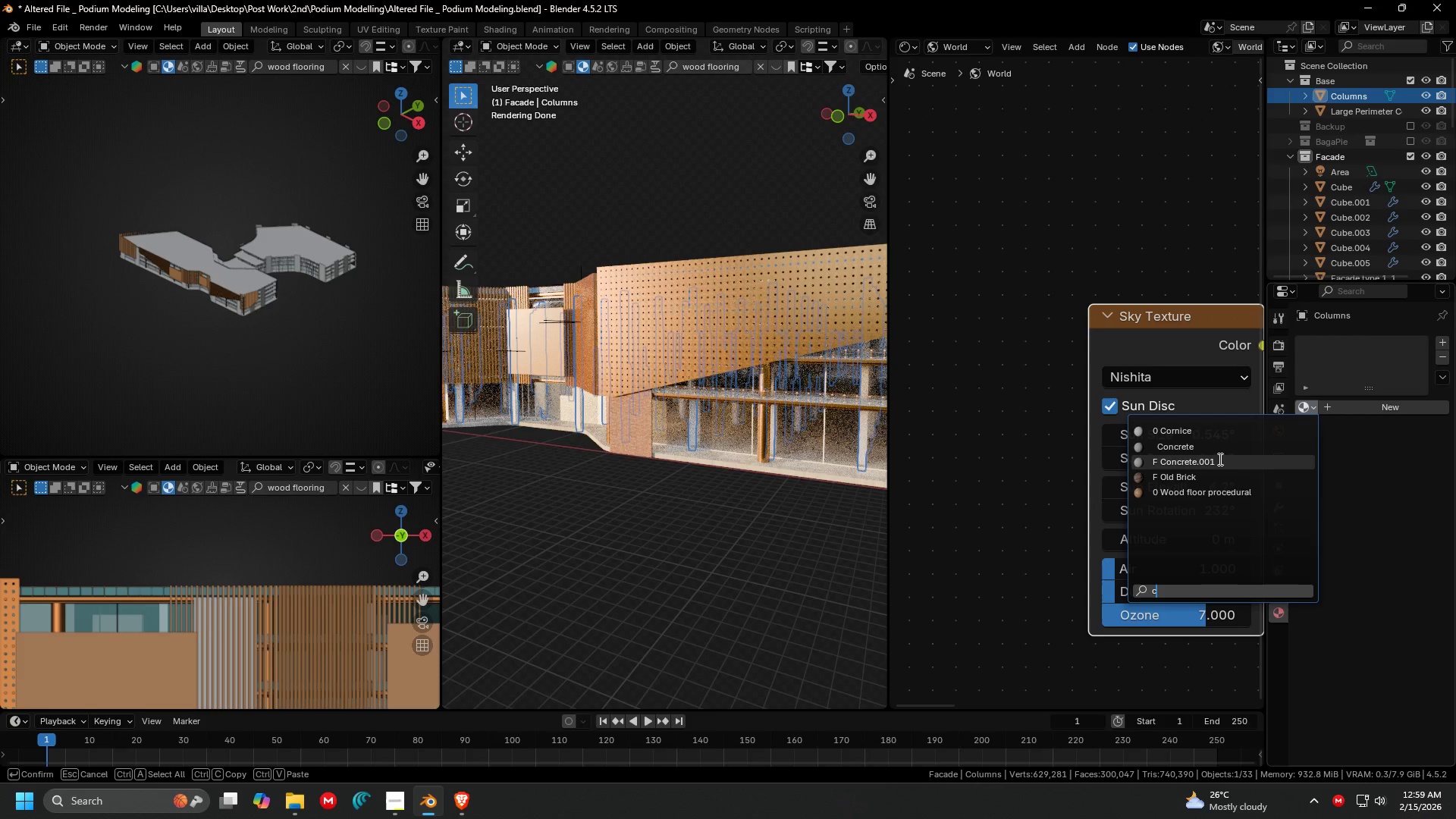 
left_click([1219, 461])
 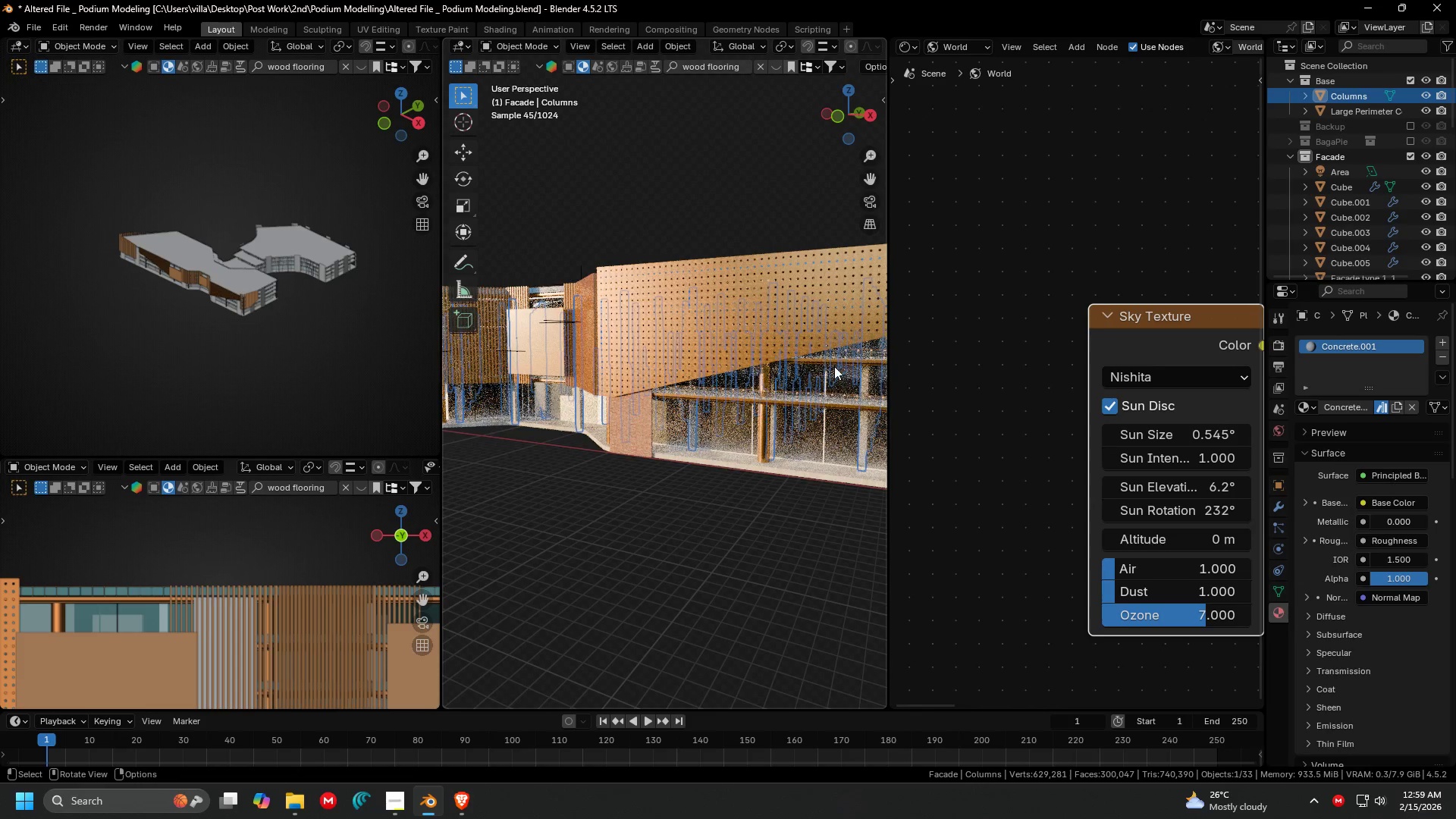 
key(Shift+ShiftLeft)
 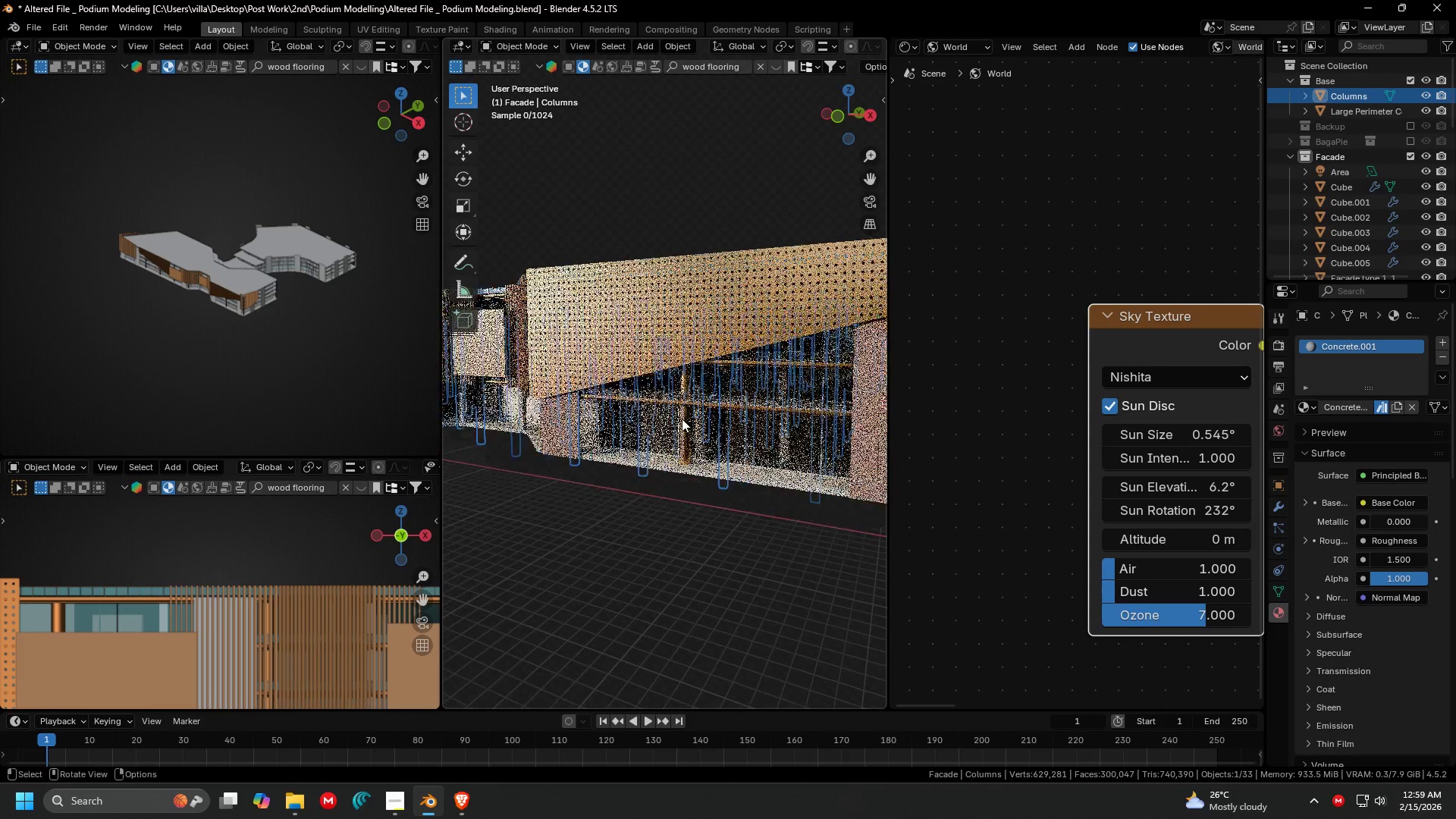 
left_click([667, 510])
 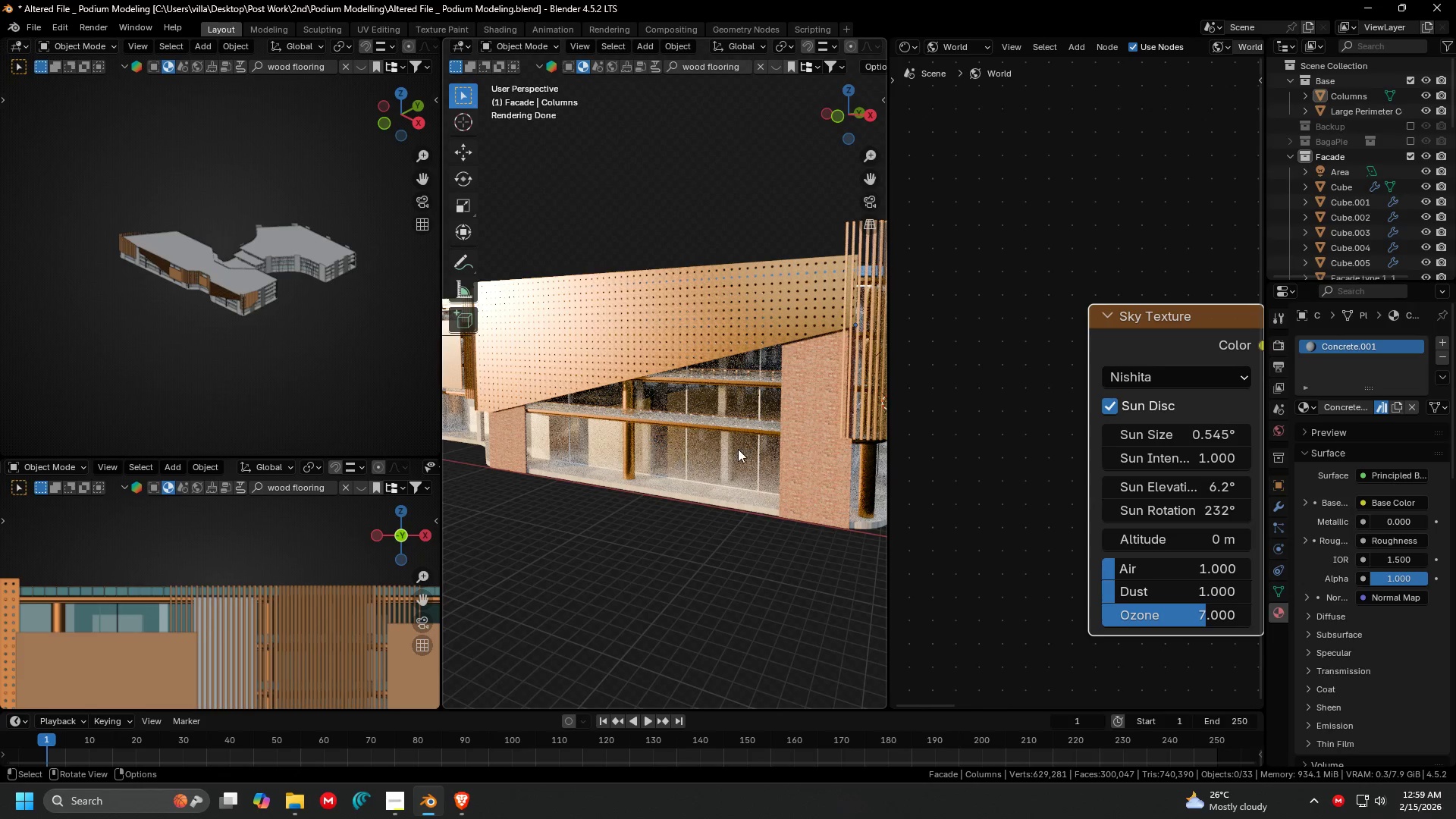 
hold_key(key=ShiftLeft, duration=0.36)
 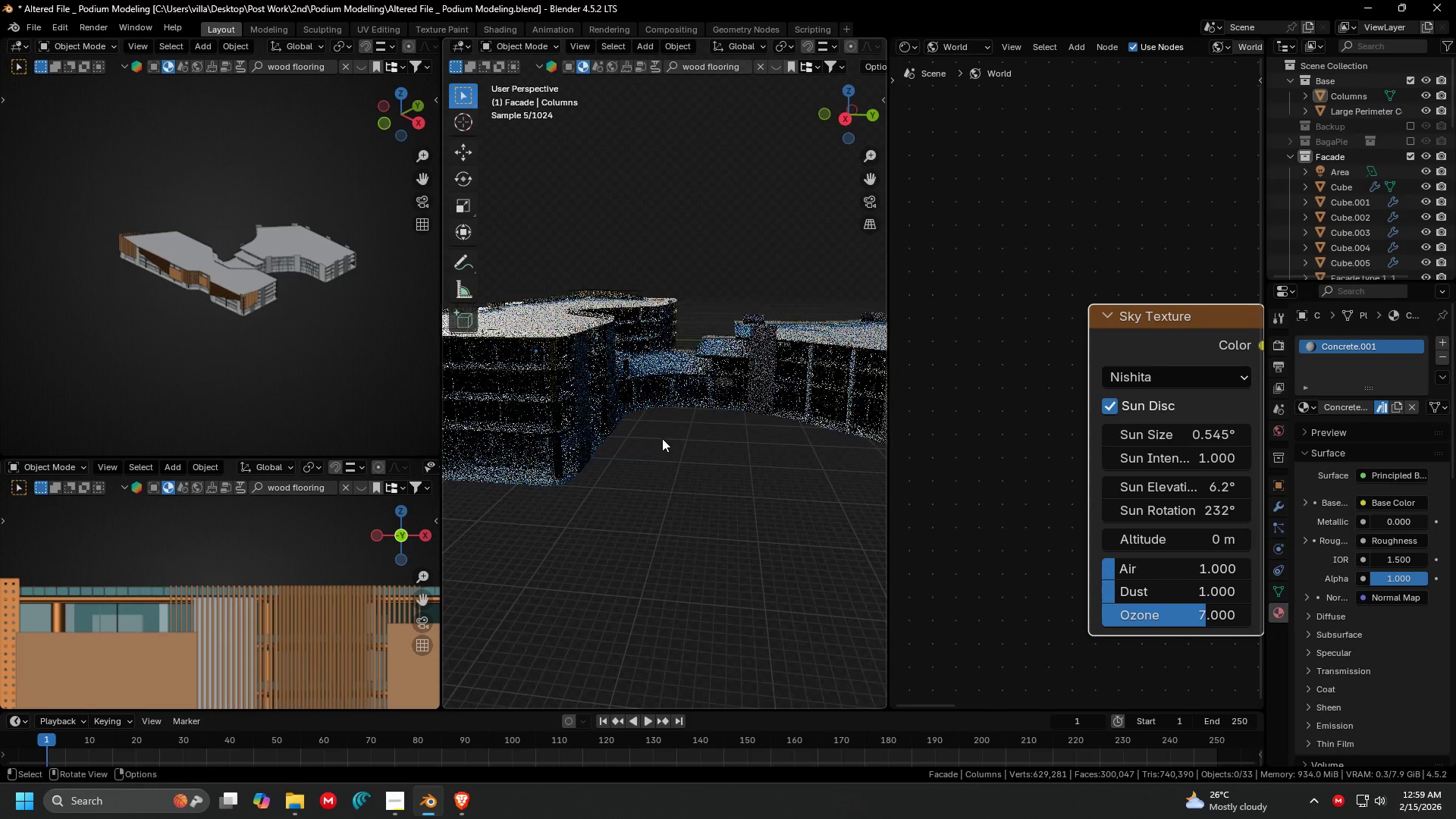 
scroll: coordinate [761, 389], scroll_direction: up, amount: 3.0
 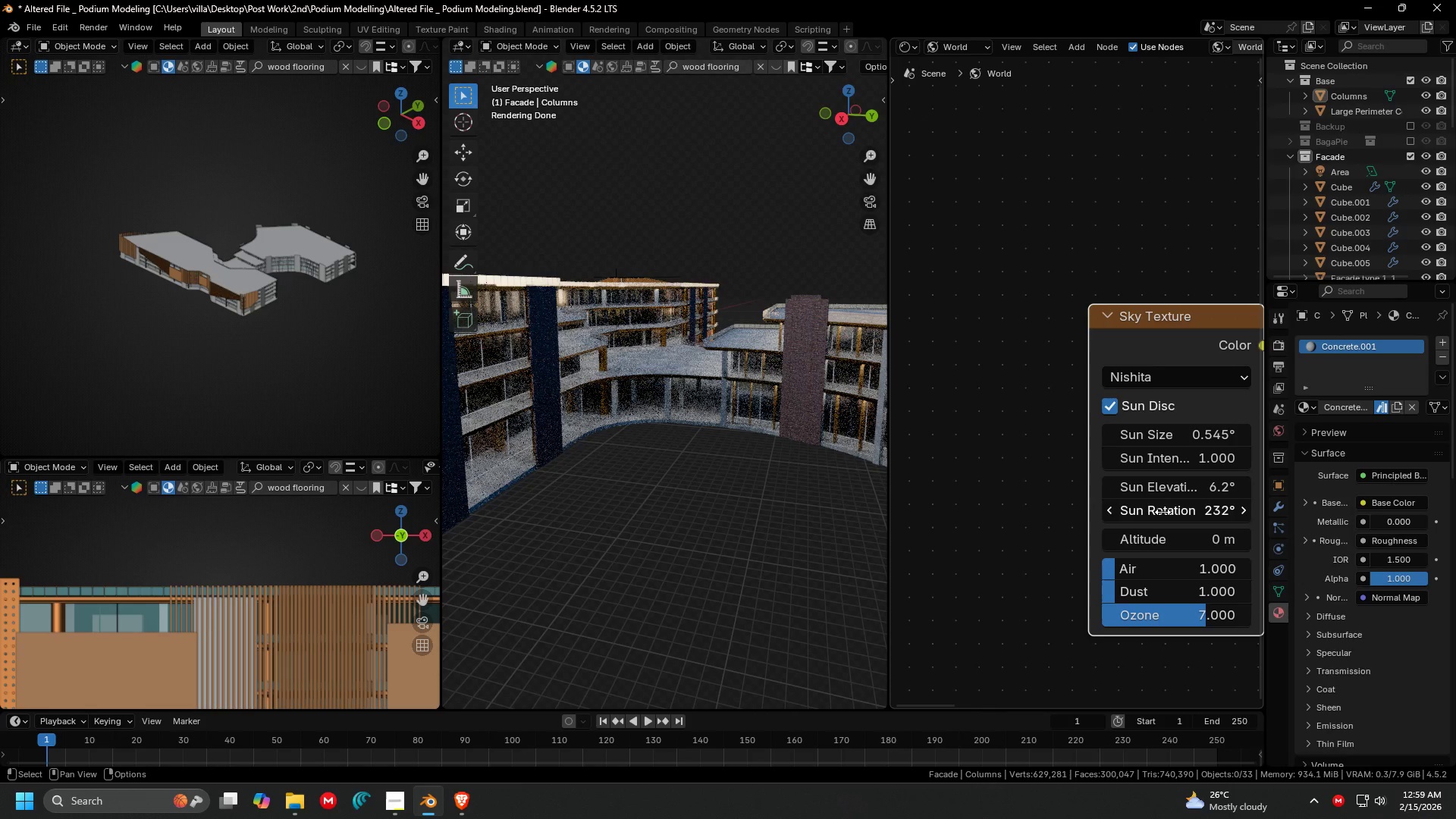 
left_click_drag(start_coordinate=[1163, 489], to_coordinate=[1234, 448])
 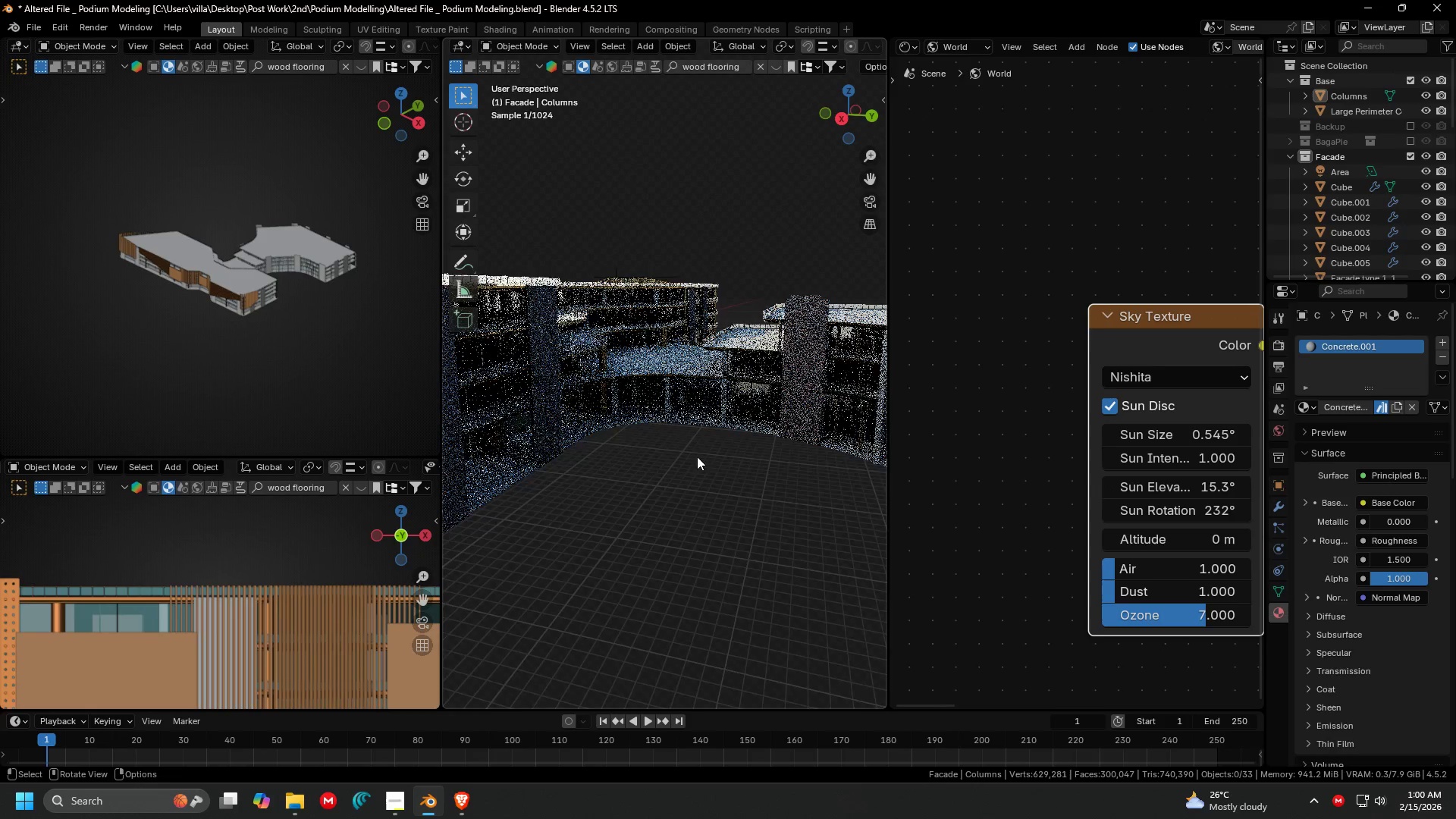 
scroll: coordinate [449, 446], scroll_direction: down, amount: 3.0
 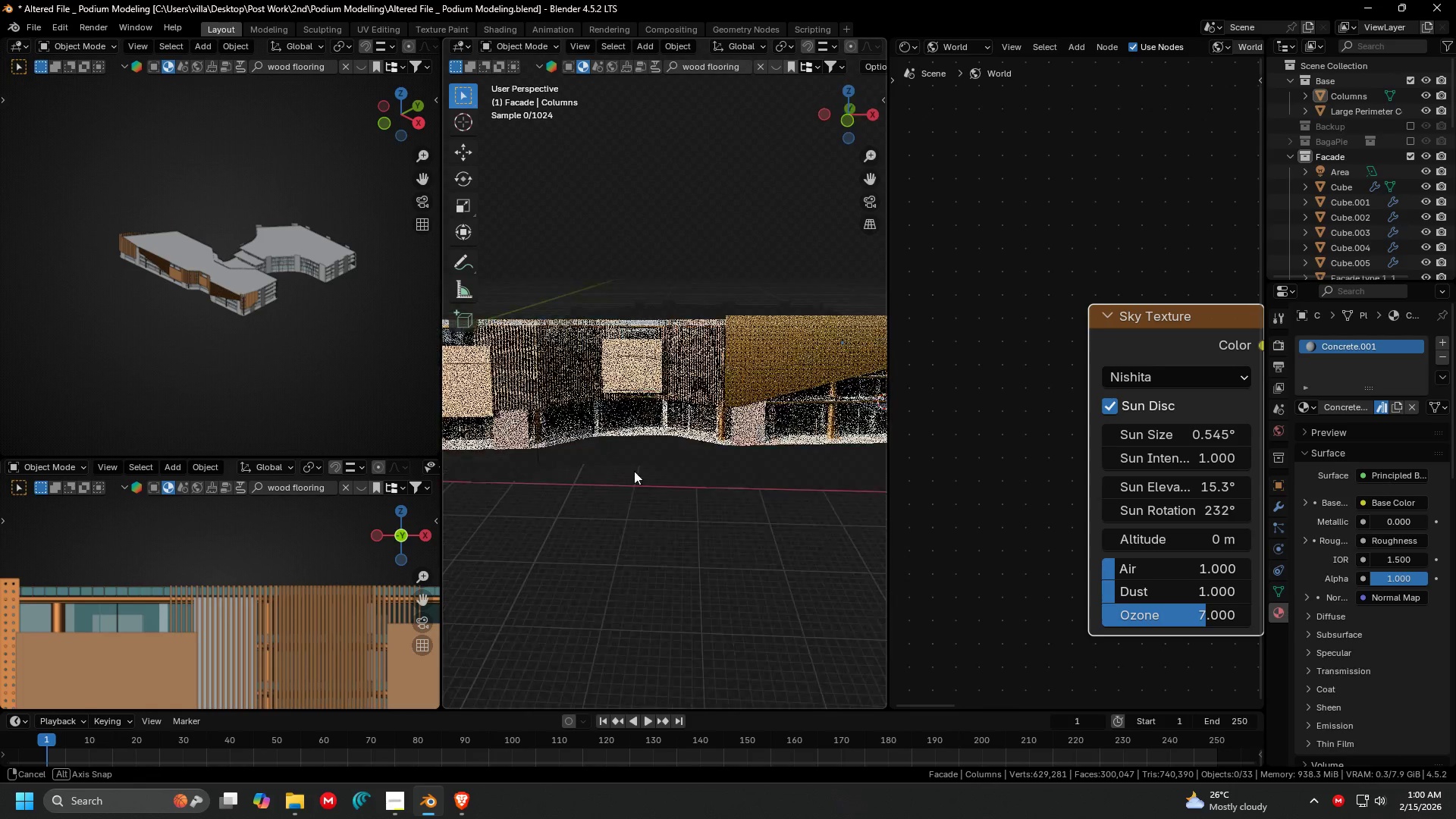 
scroll: coordinate [610, 486], scroll_direction: up, amount: 2.0
 